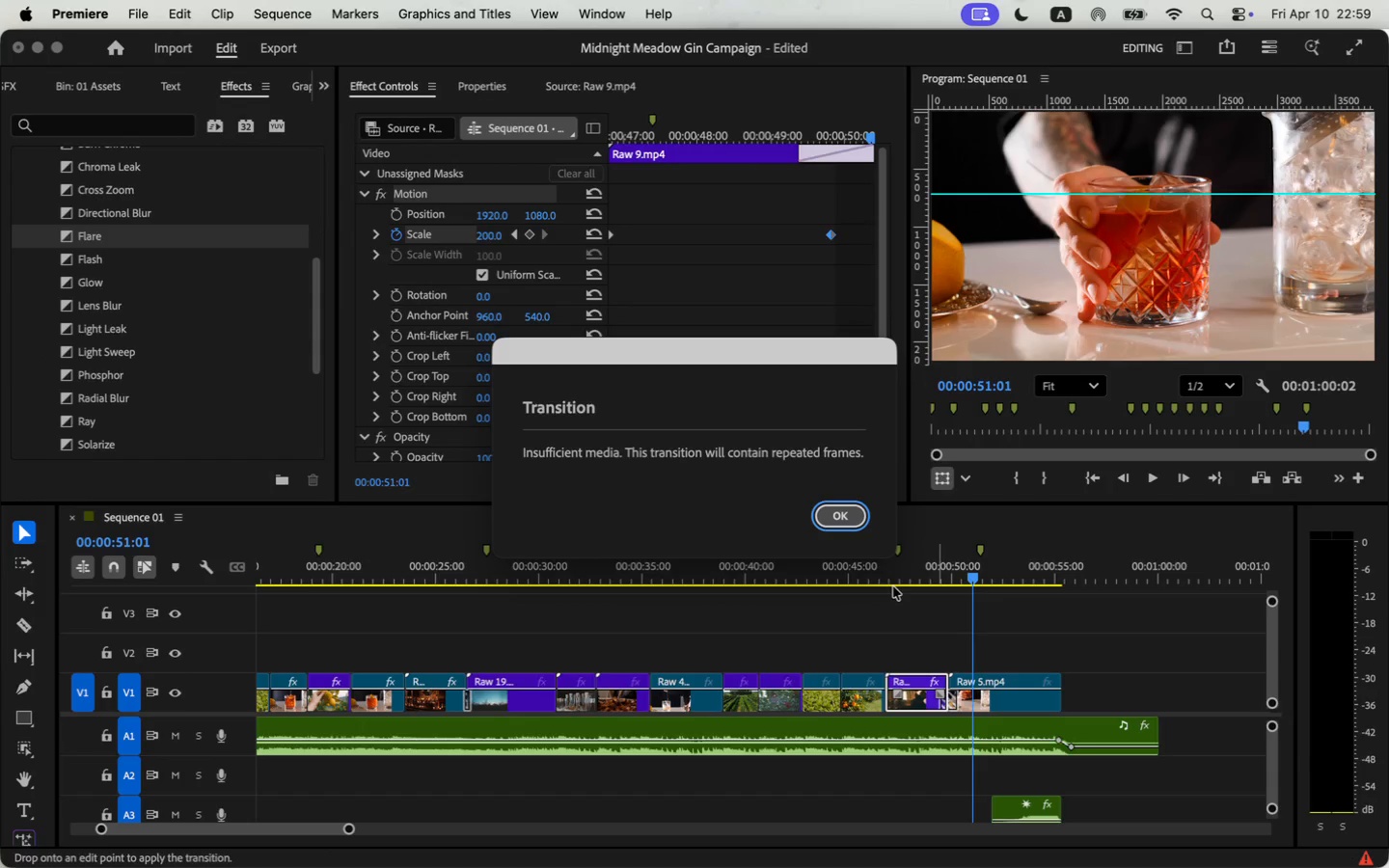 
left_click([854, 523])
 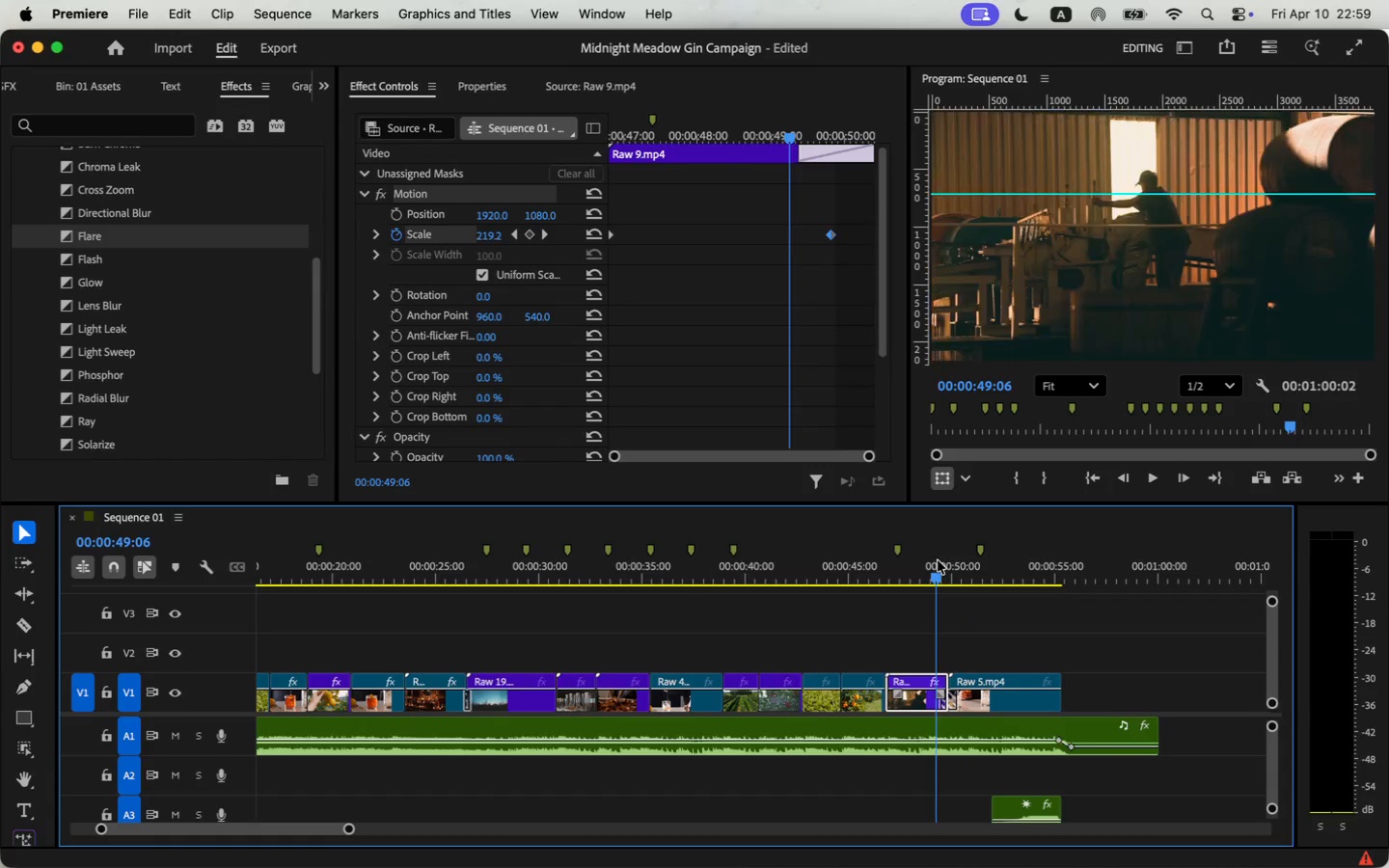 
left_click([930, 568])
 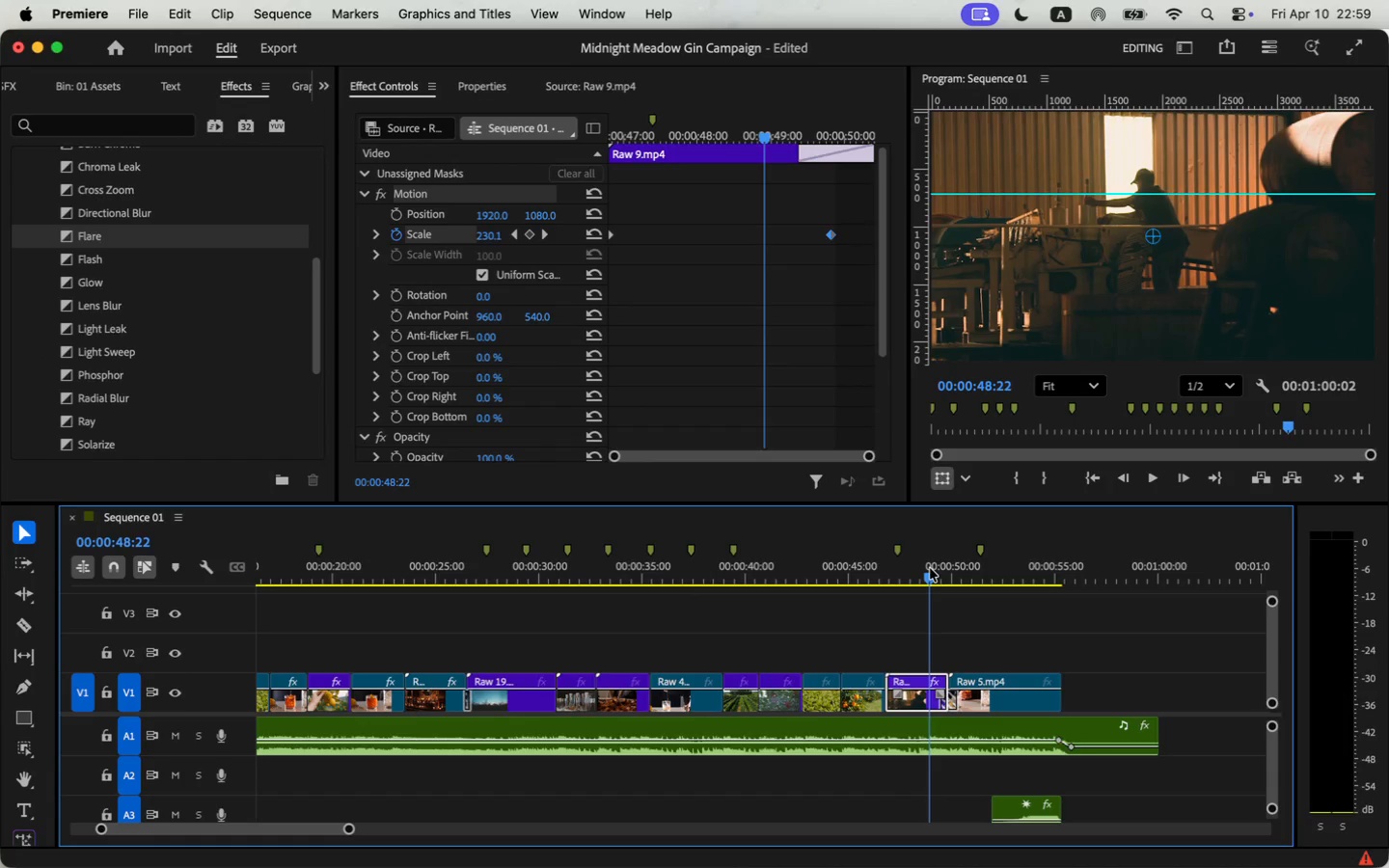 
key(Space)
 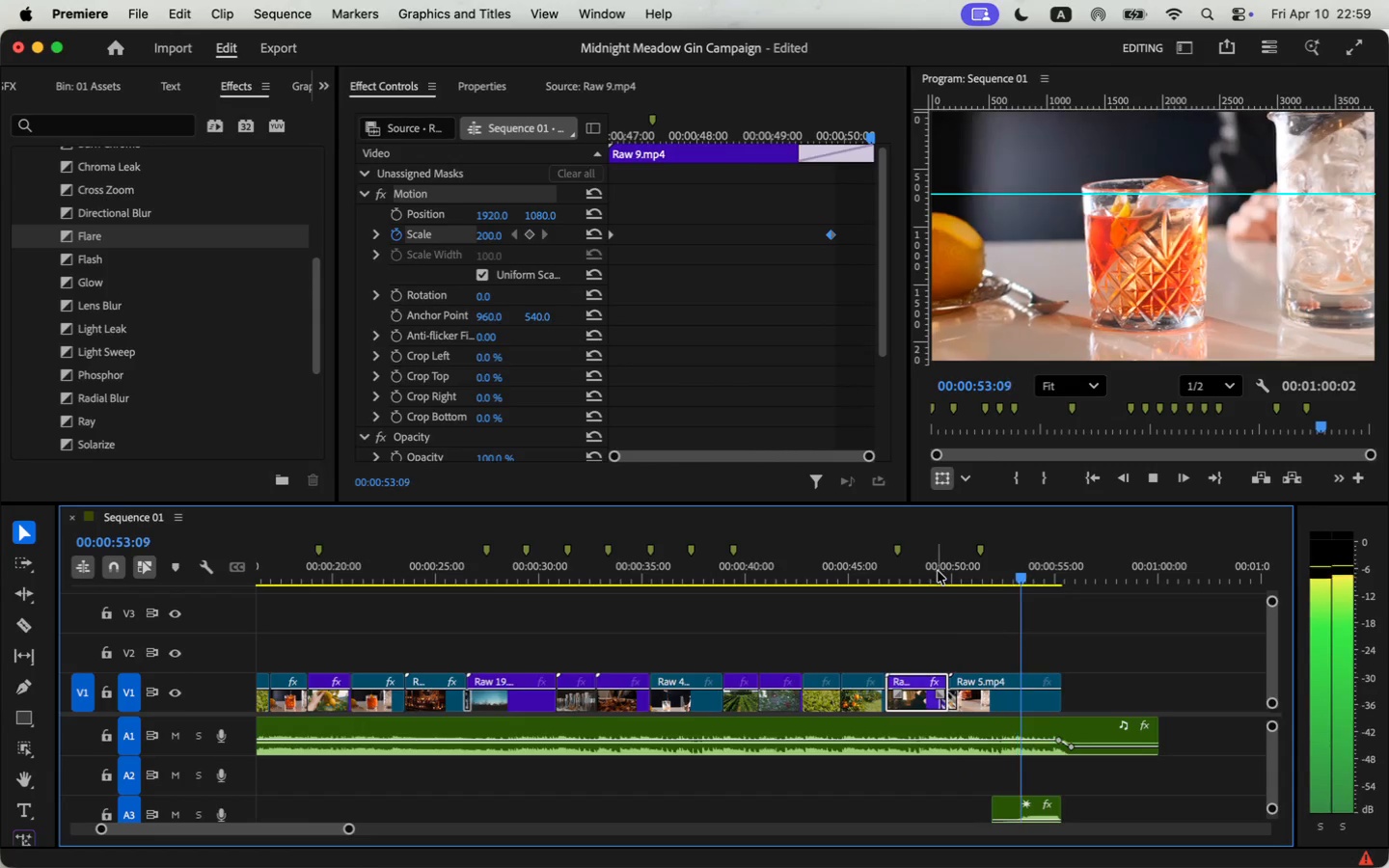 
wait(7.09)
 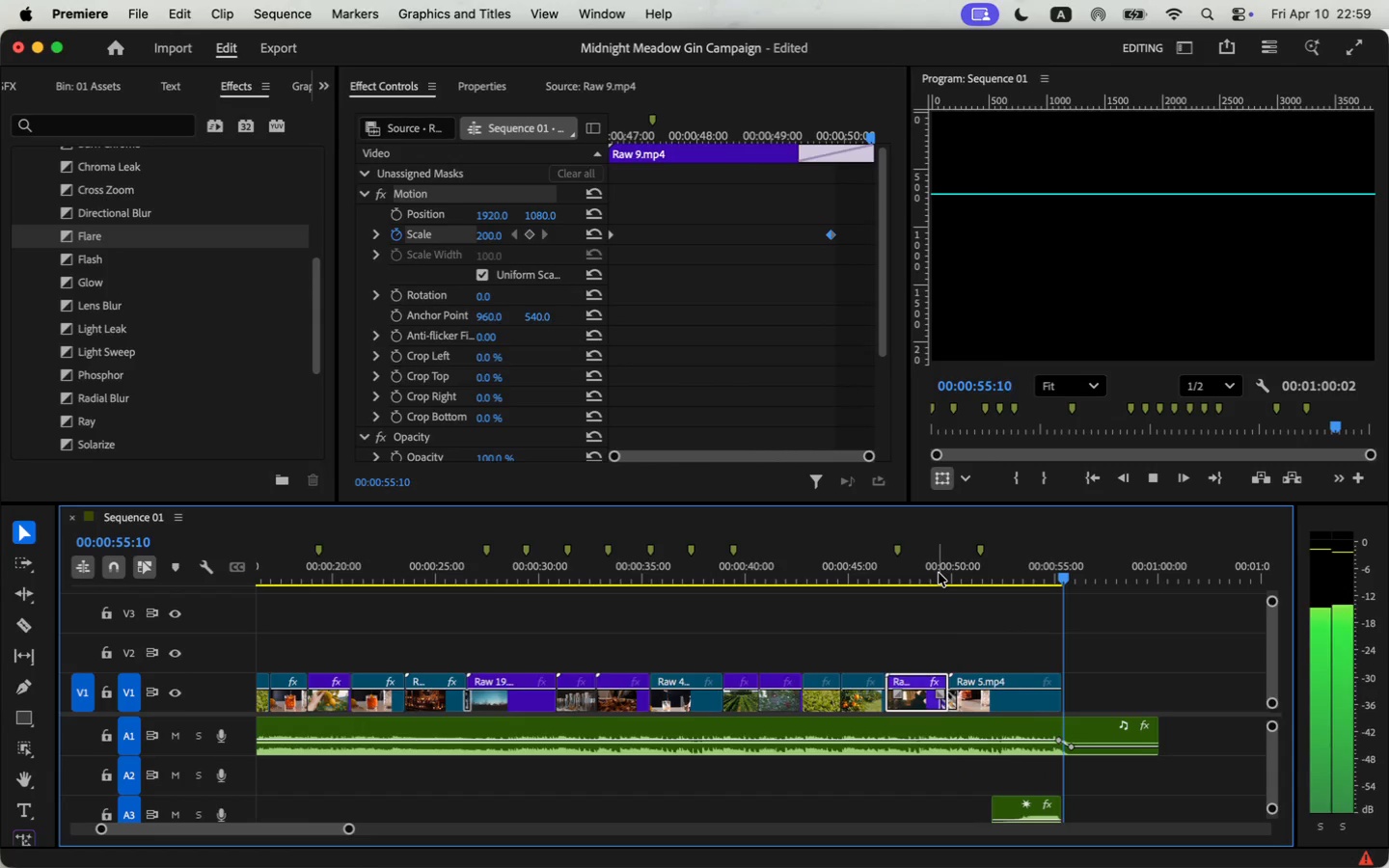 
key(Space)
 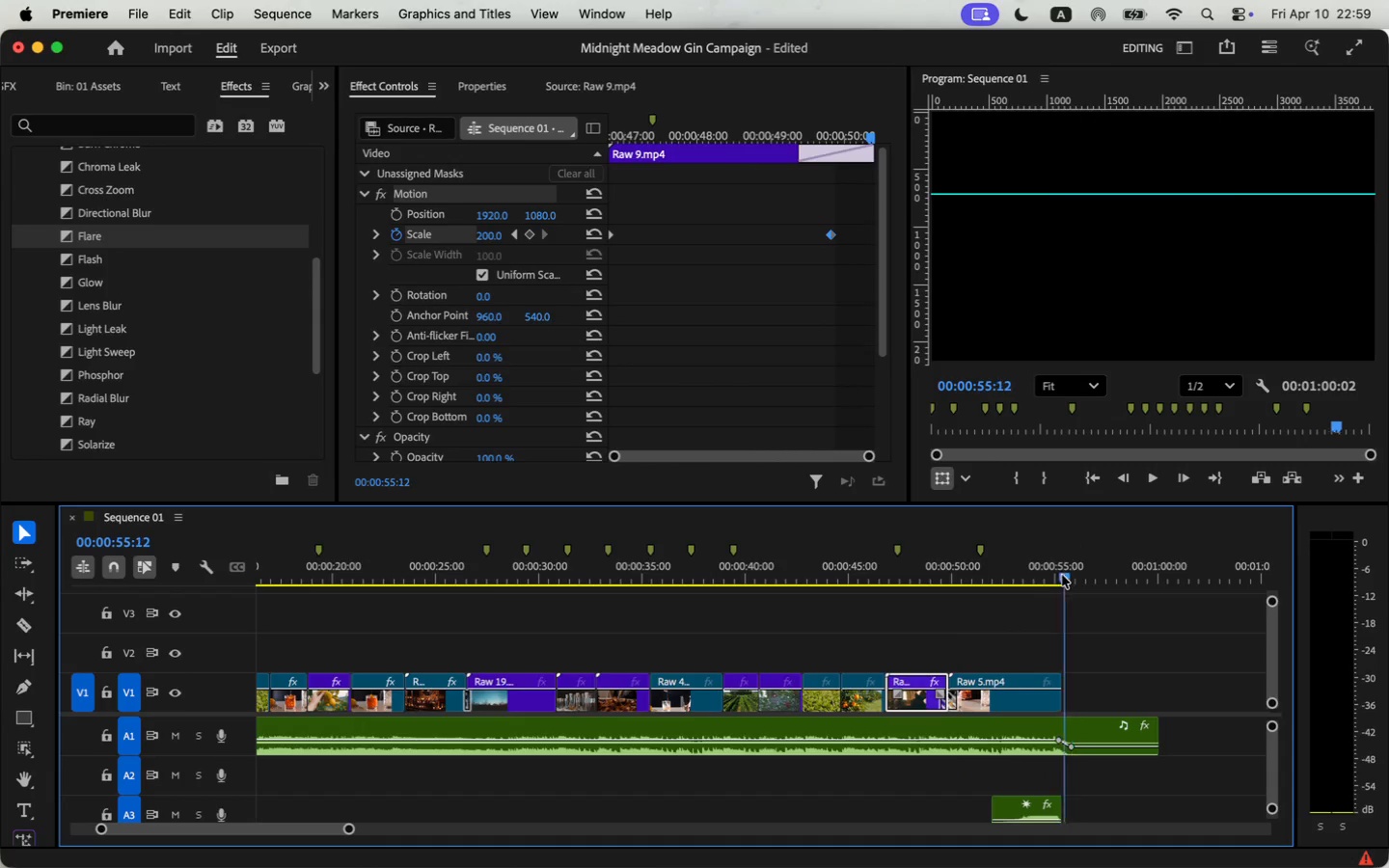 
left_click_drag(start_coordinate=[1075, 571], to_coordinate=[1043, 582])
 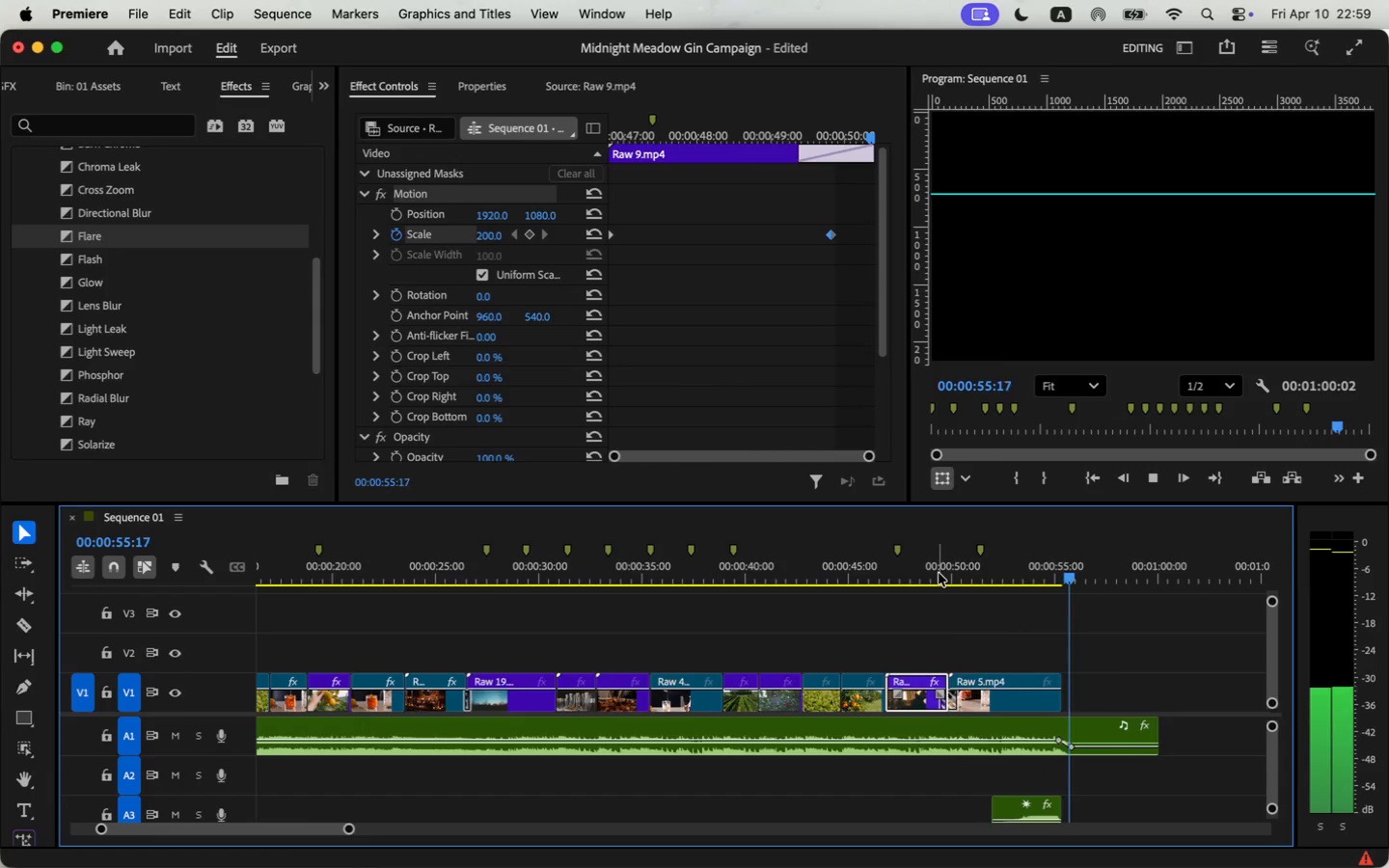 
key(Space)
 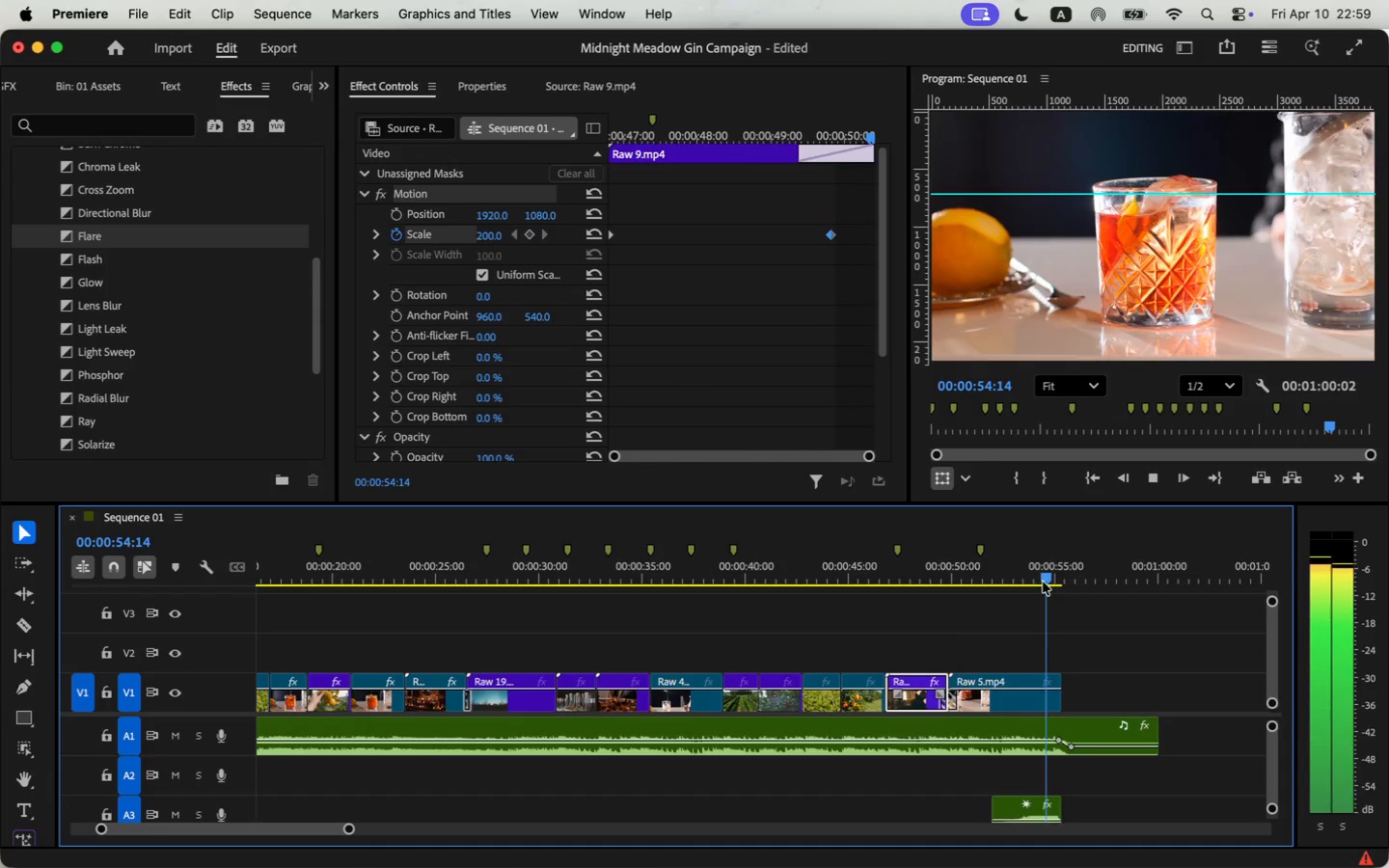 
key(Space)
 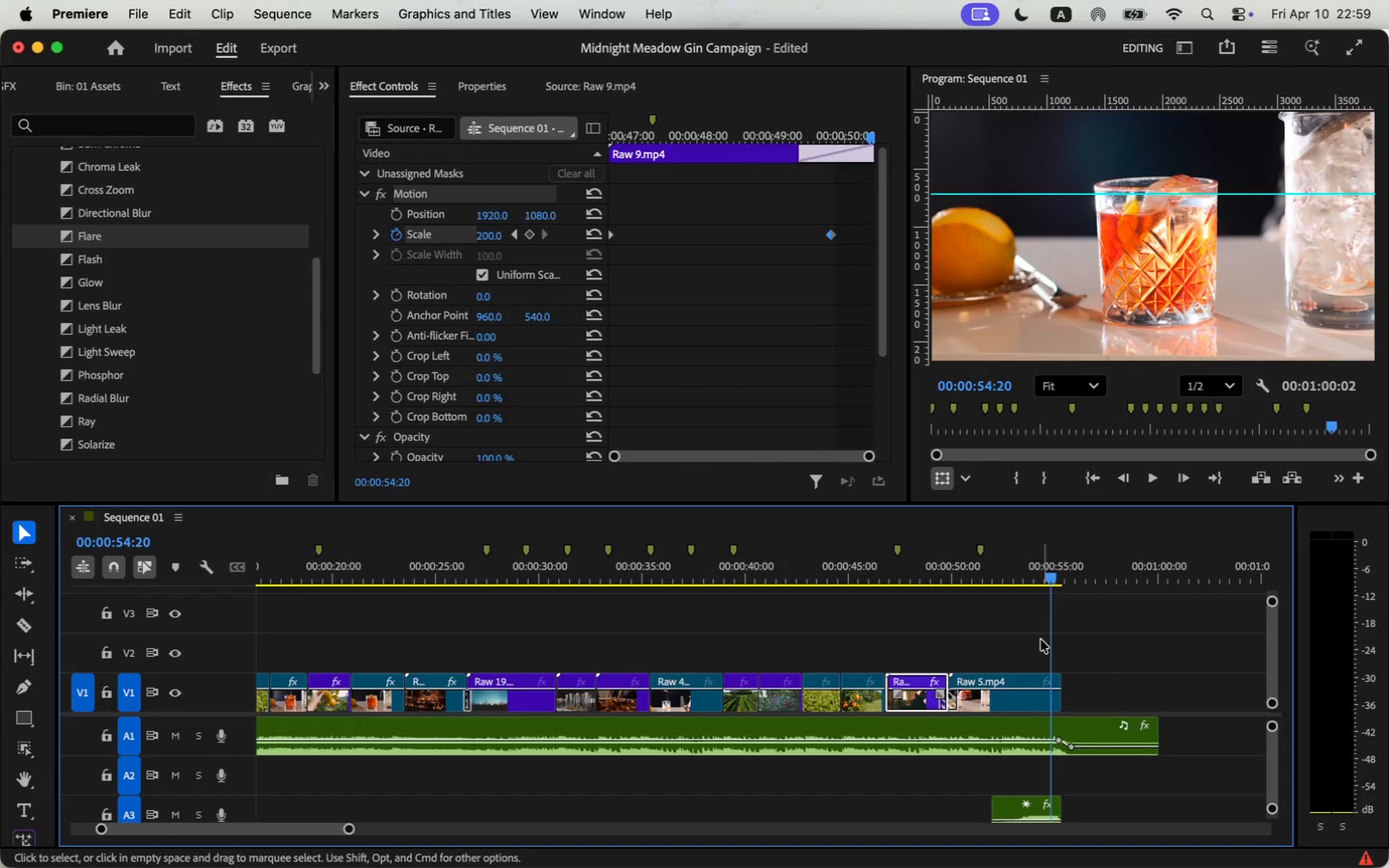 
key(Space)
 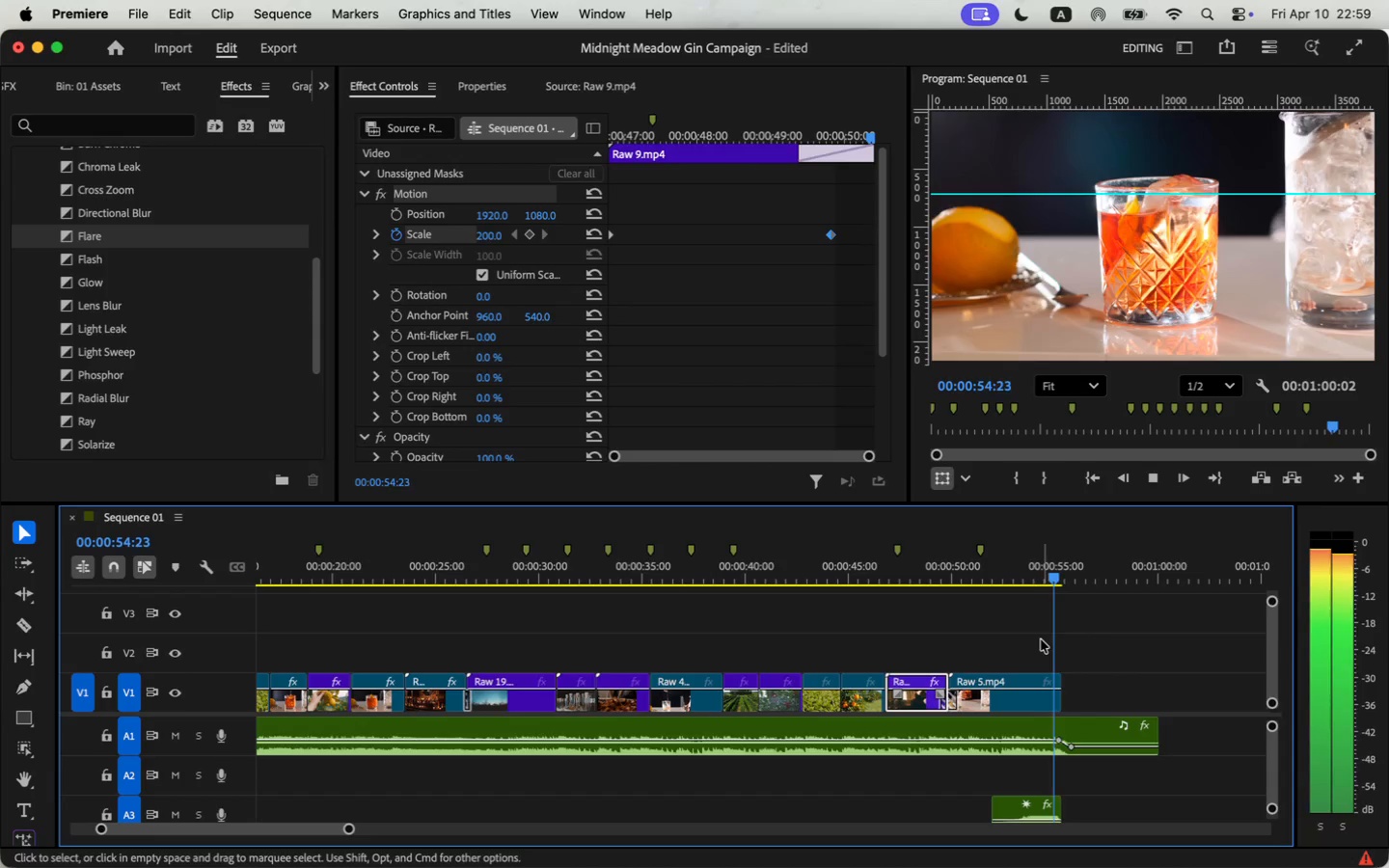 
key(Space)
 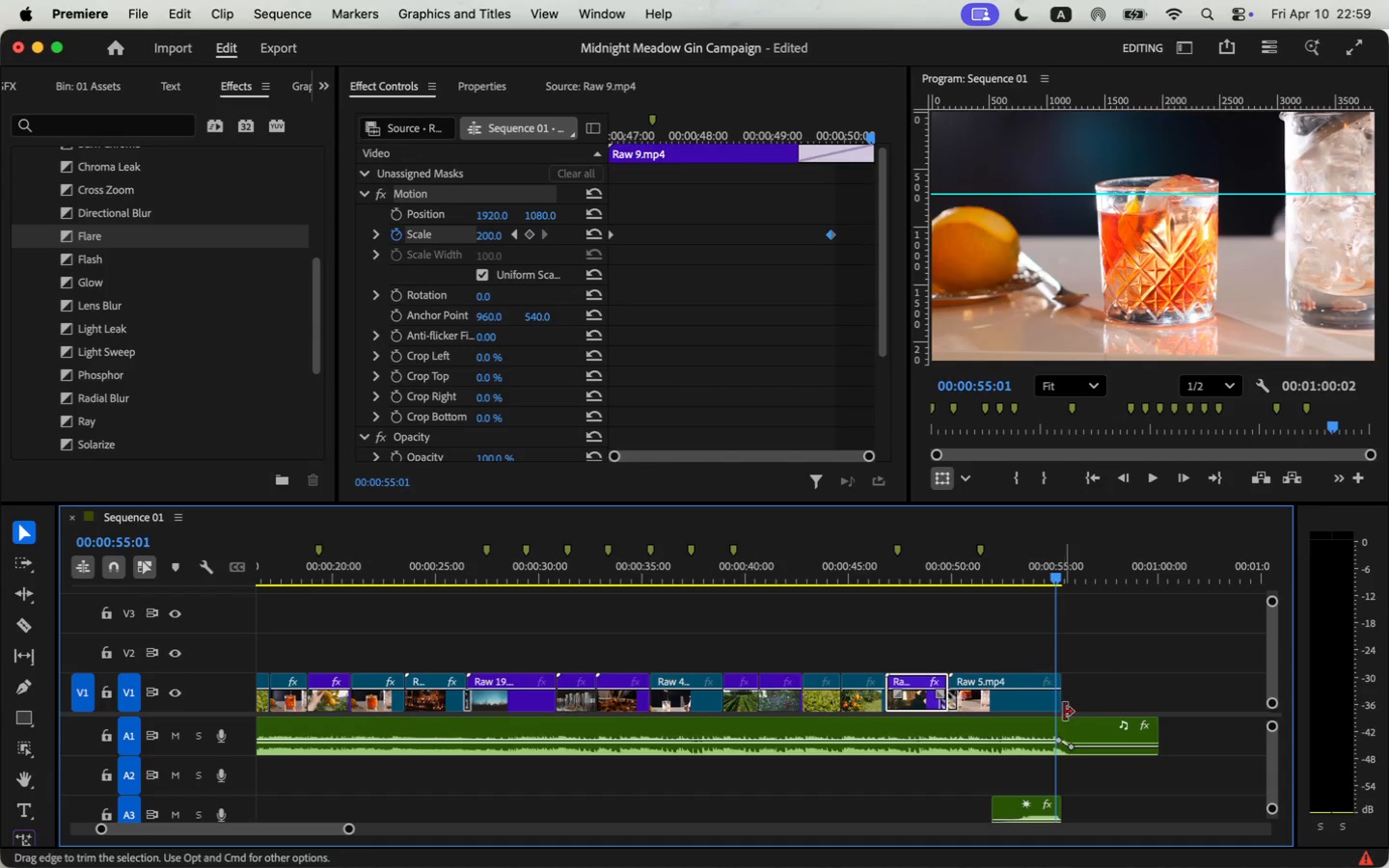 
key(Space)
 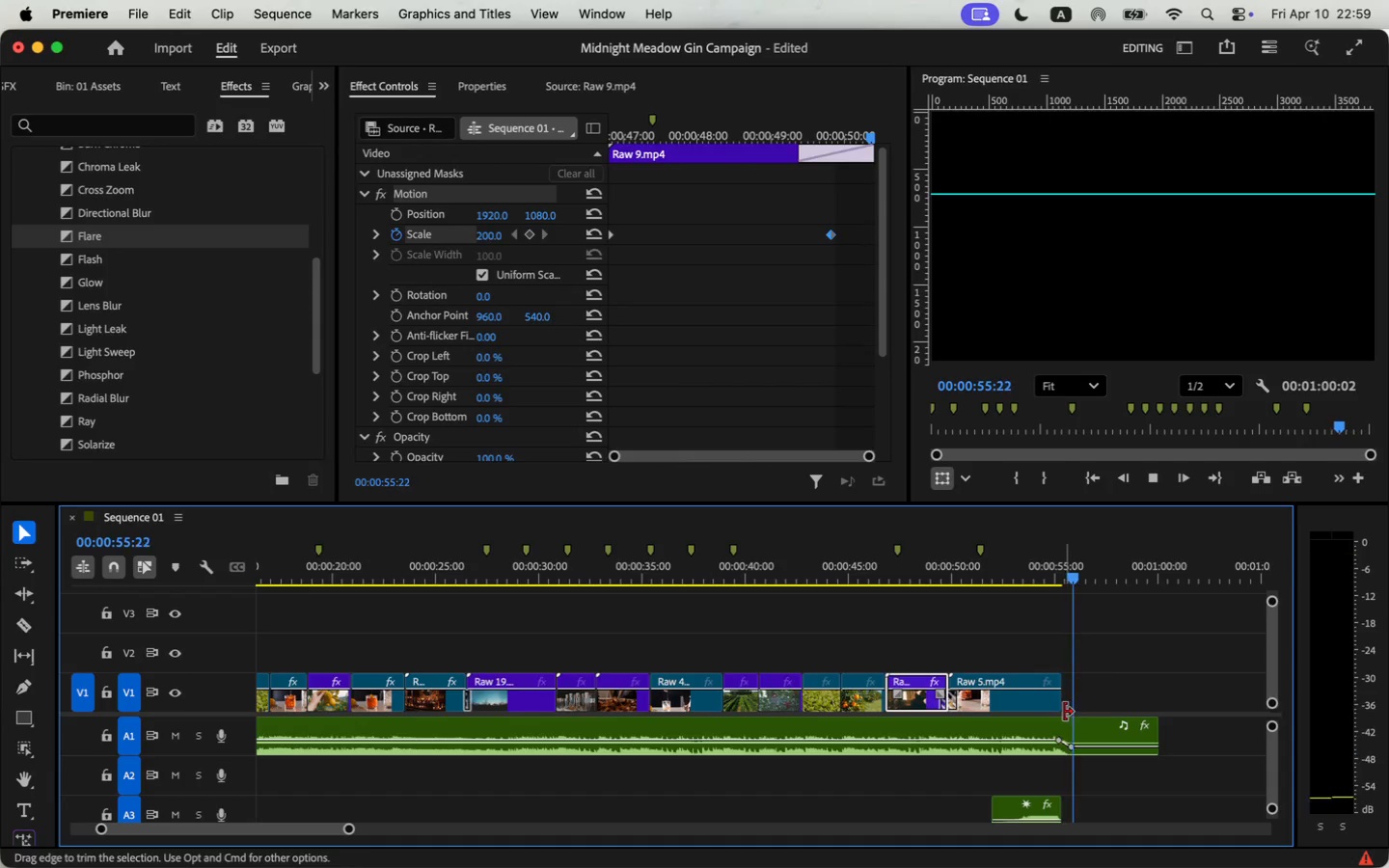 
key(Space)
 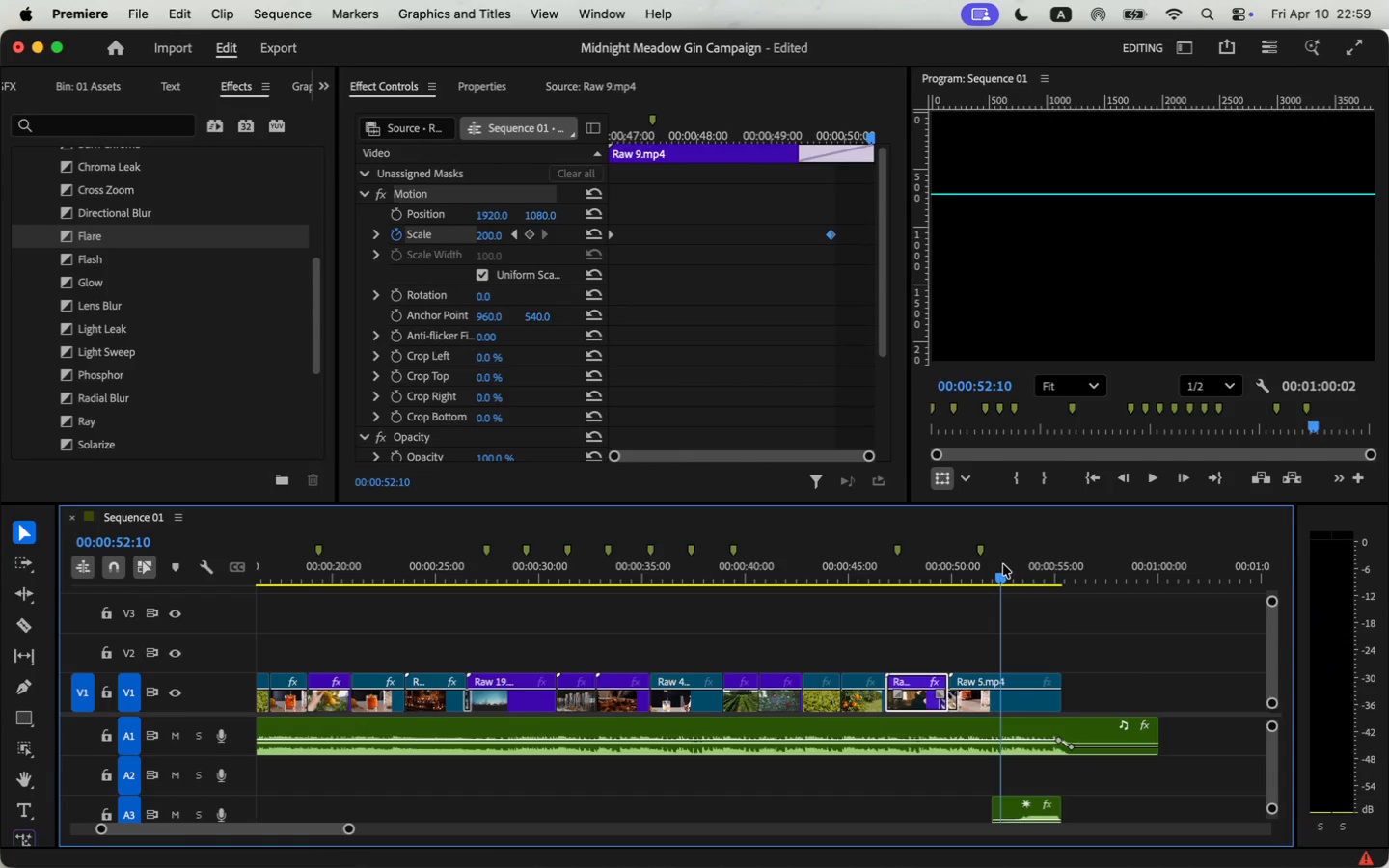 
key(Space)
 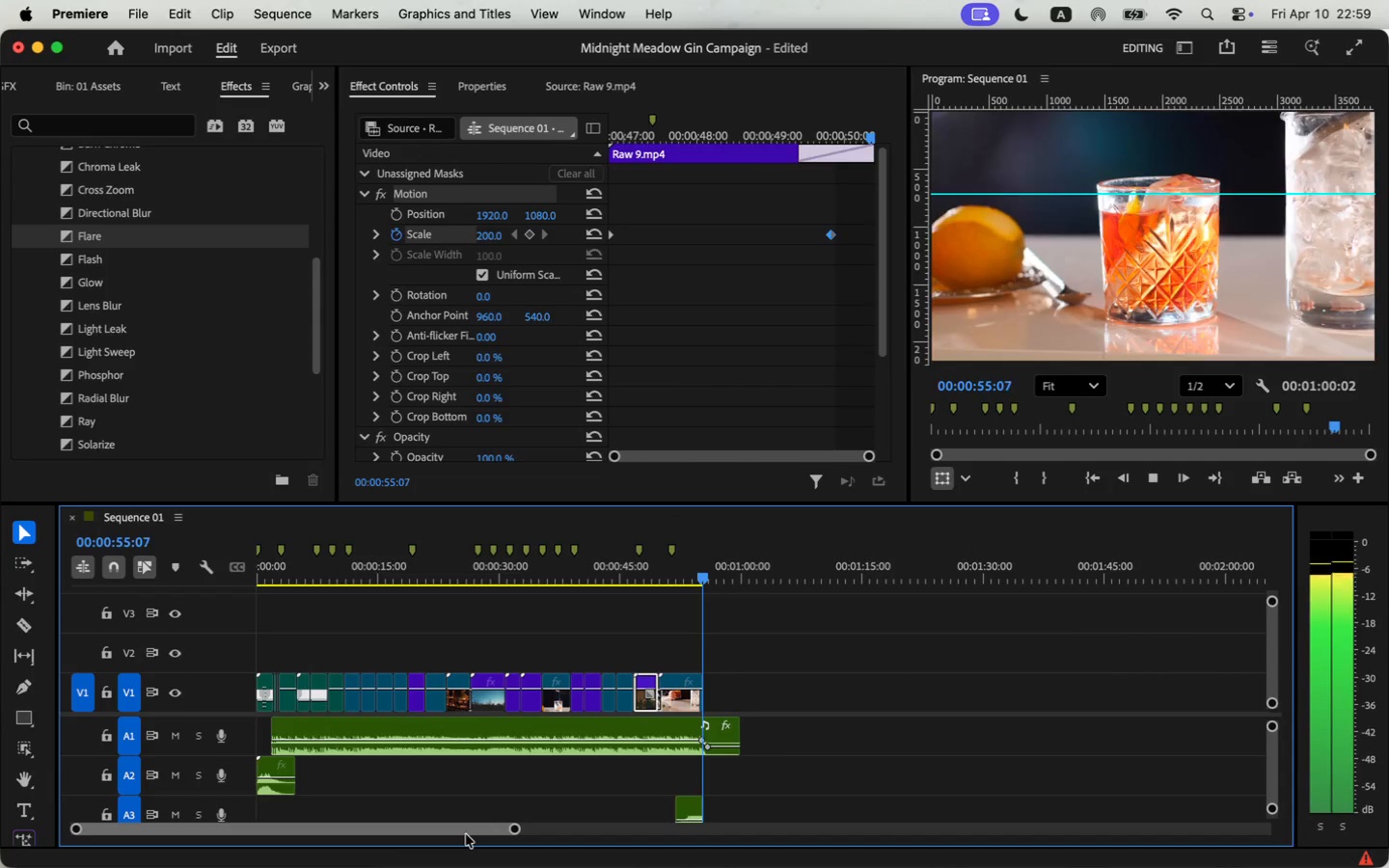 
left_click_drag(start_coordinate=[349, 827], to_coordinate=[466, 834])
 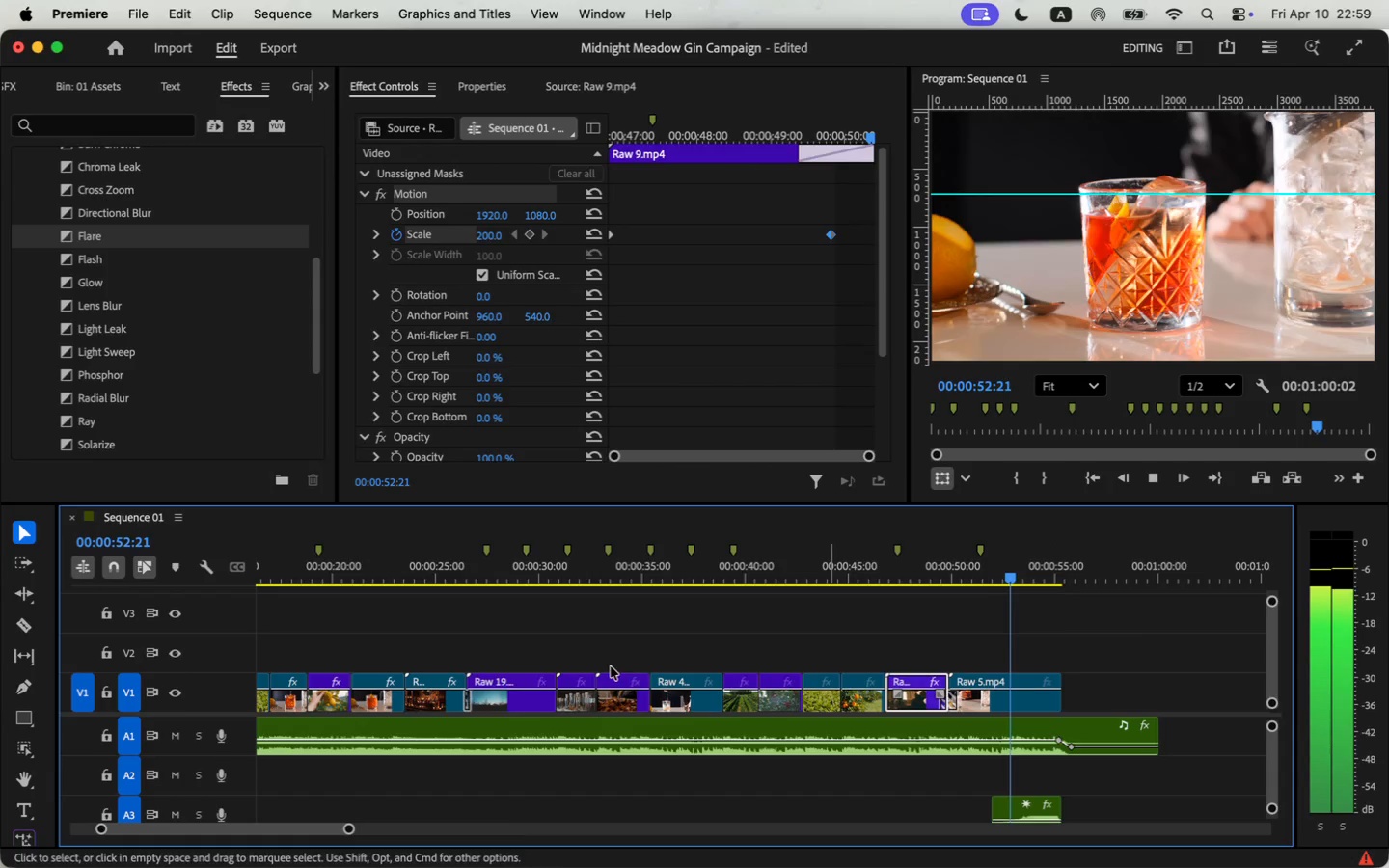 
key(Space)
 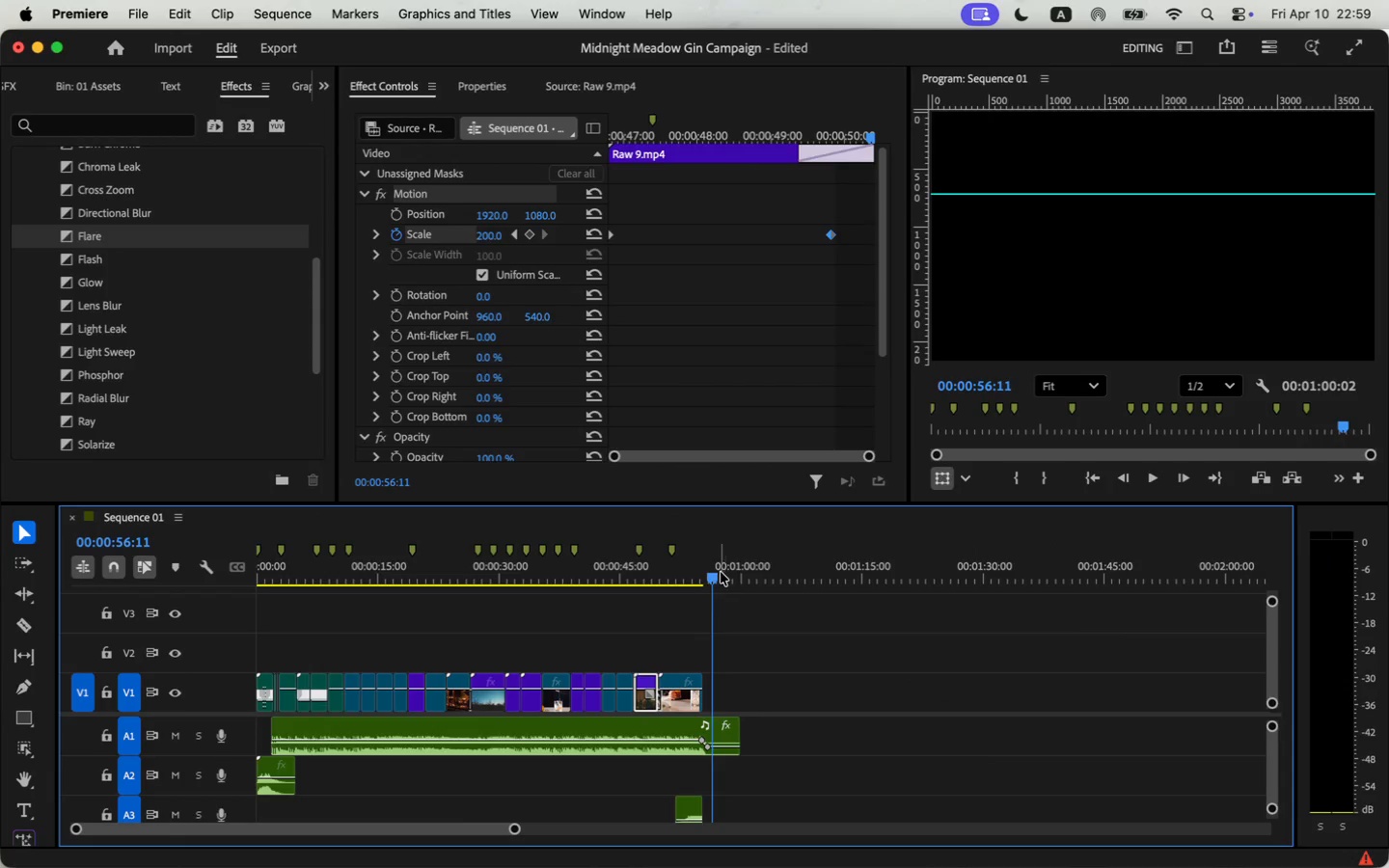 
left_click([691, 578])
 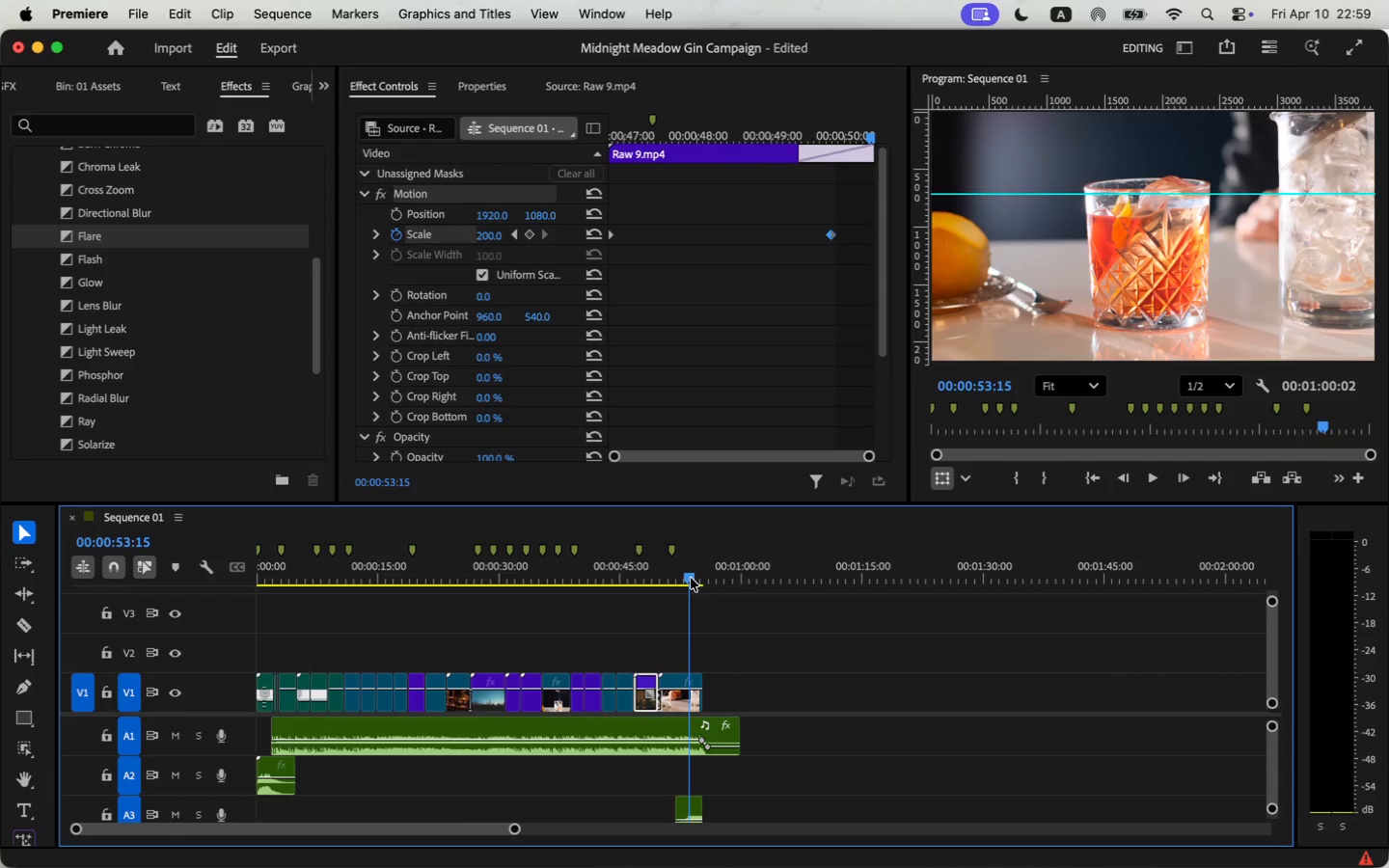 
key(Space)
 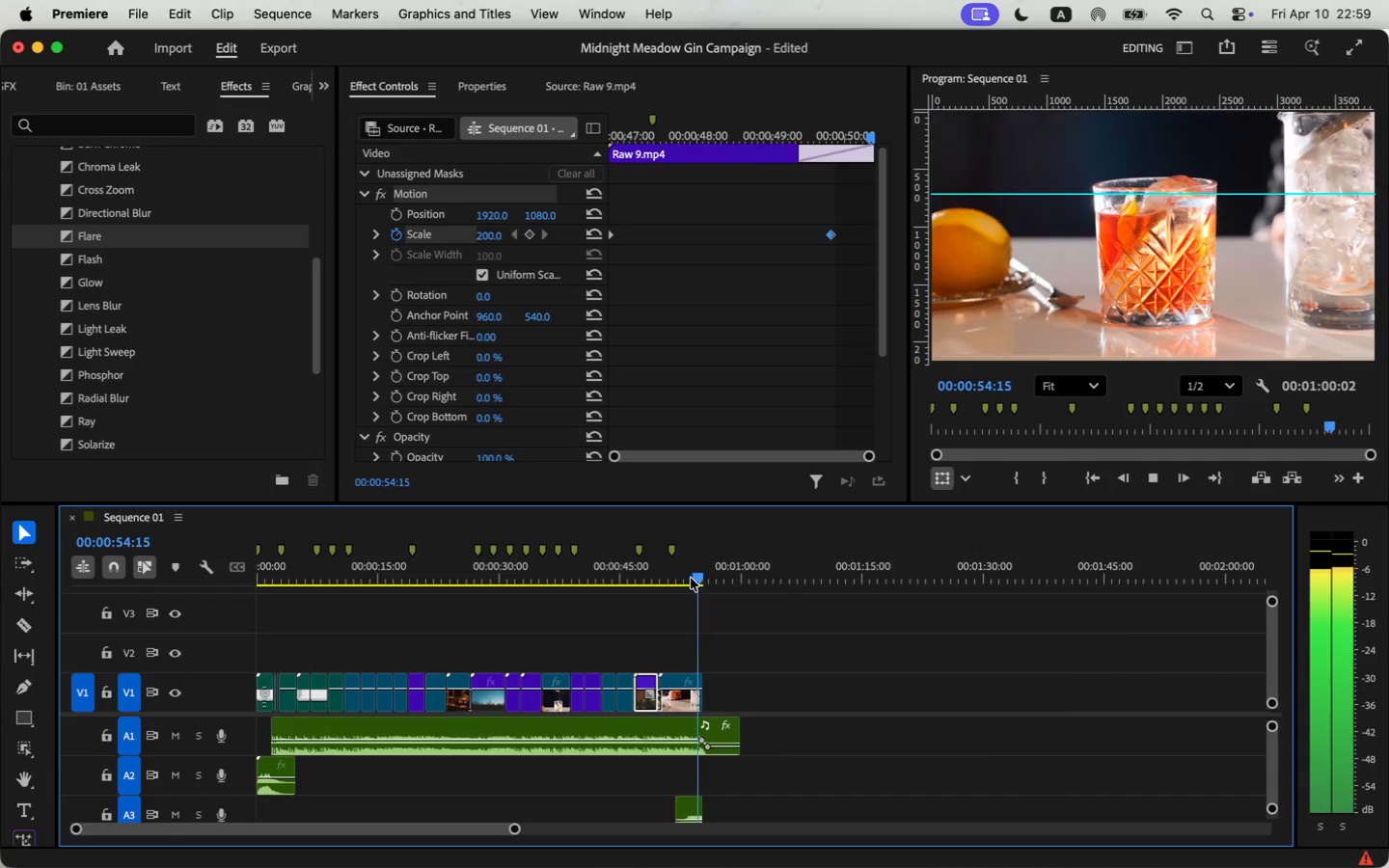 
key(Space)
 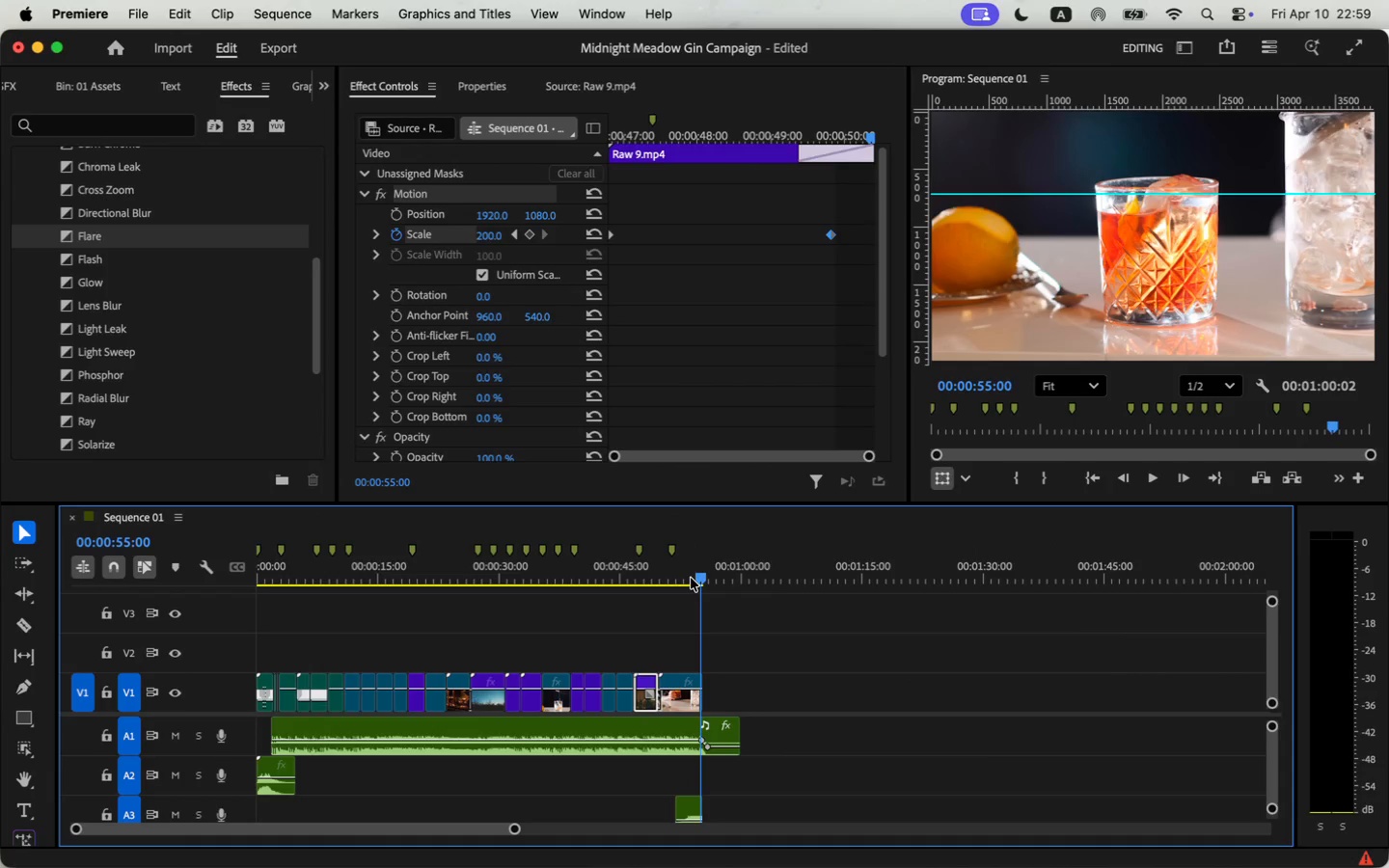 
left_click_drag(start_coordinate=[699, 703], to_coordinate=[694, 703])
 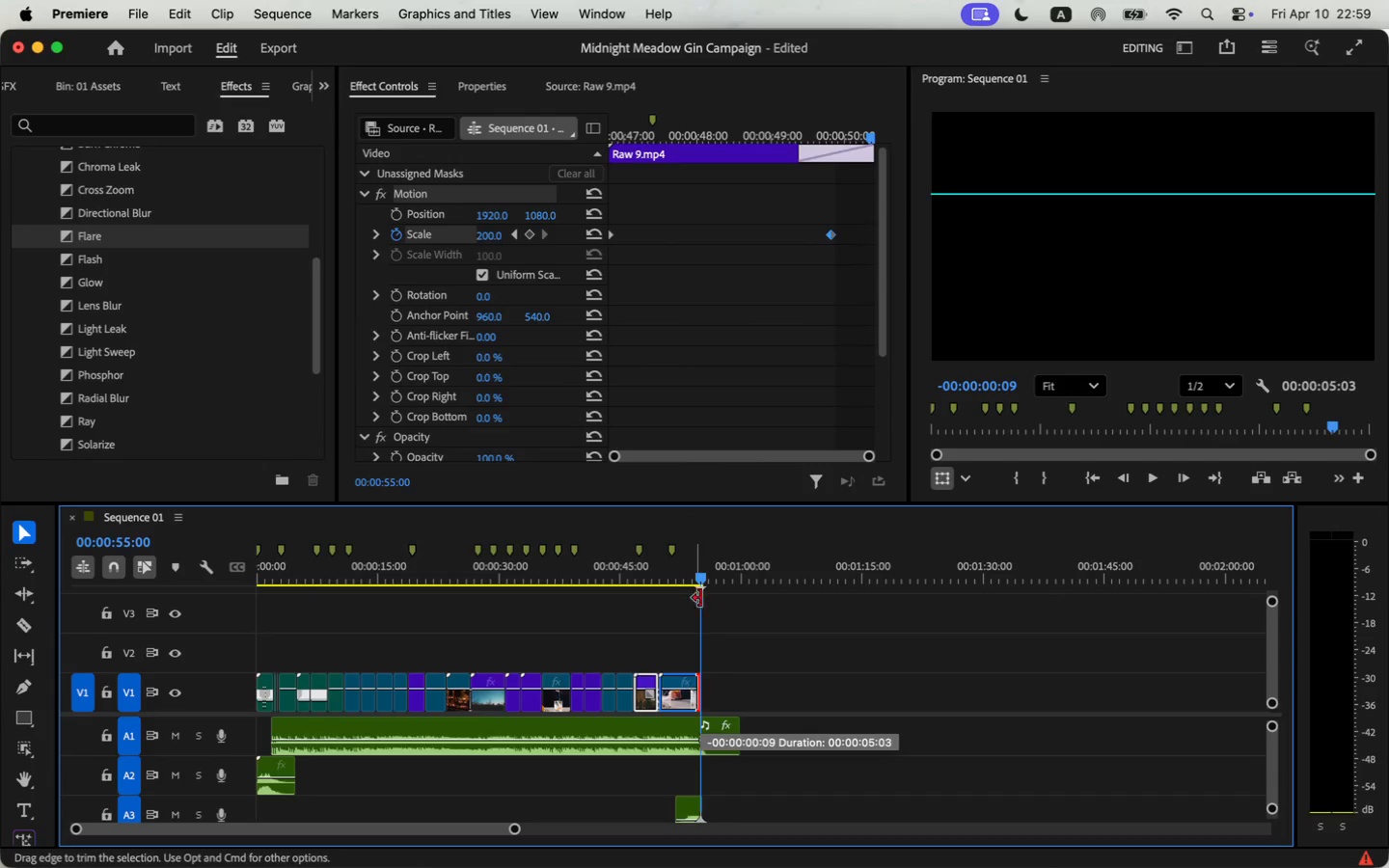 
left_click([668, 577])
 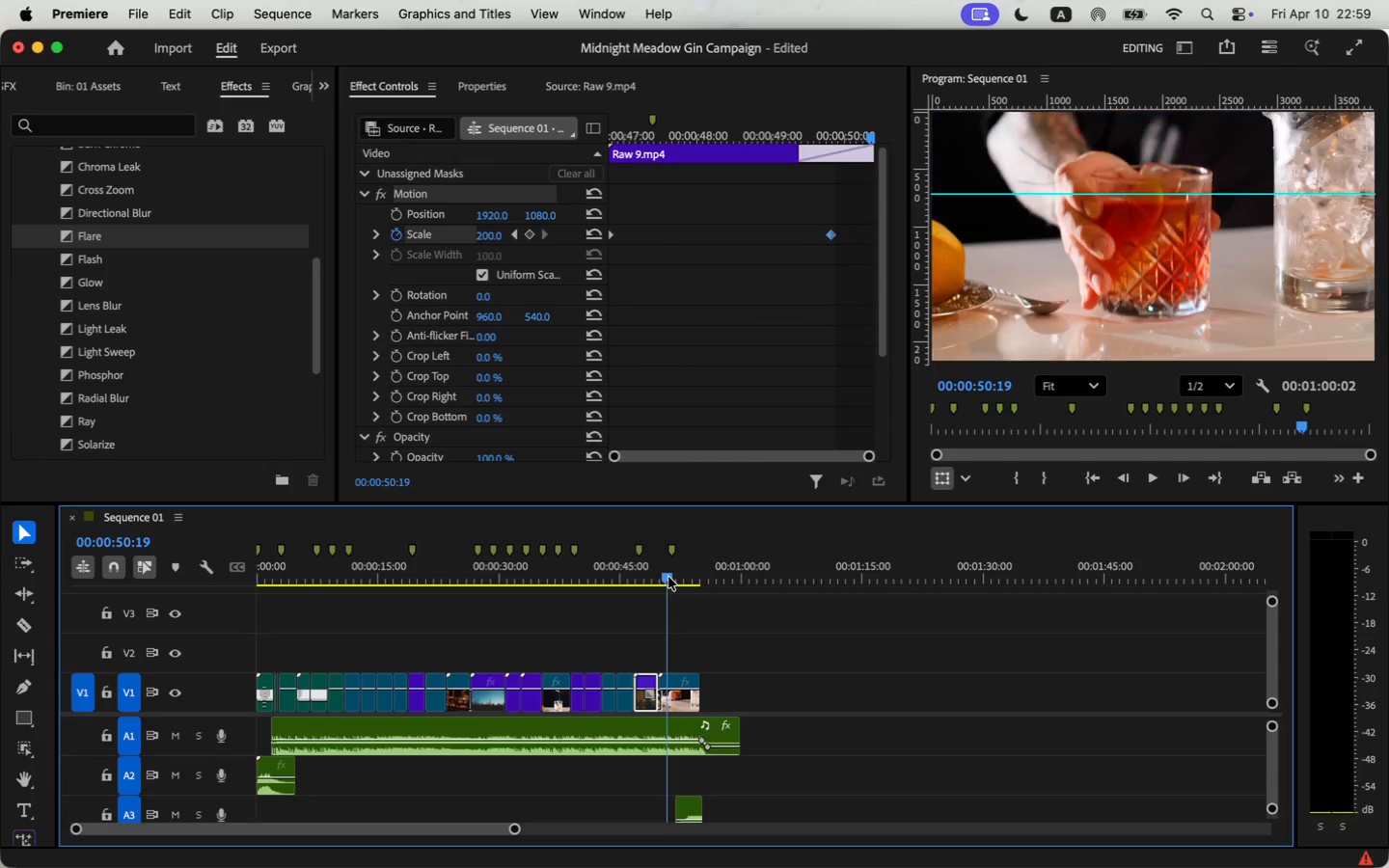 
key(Space)
 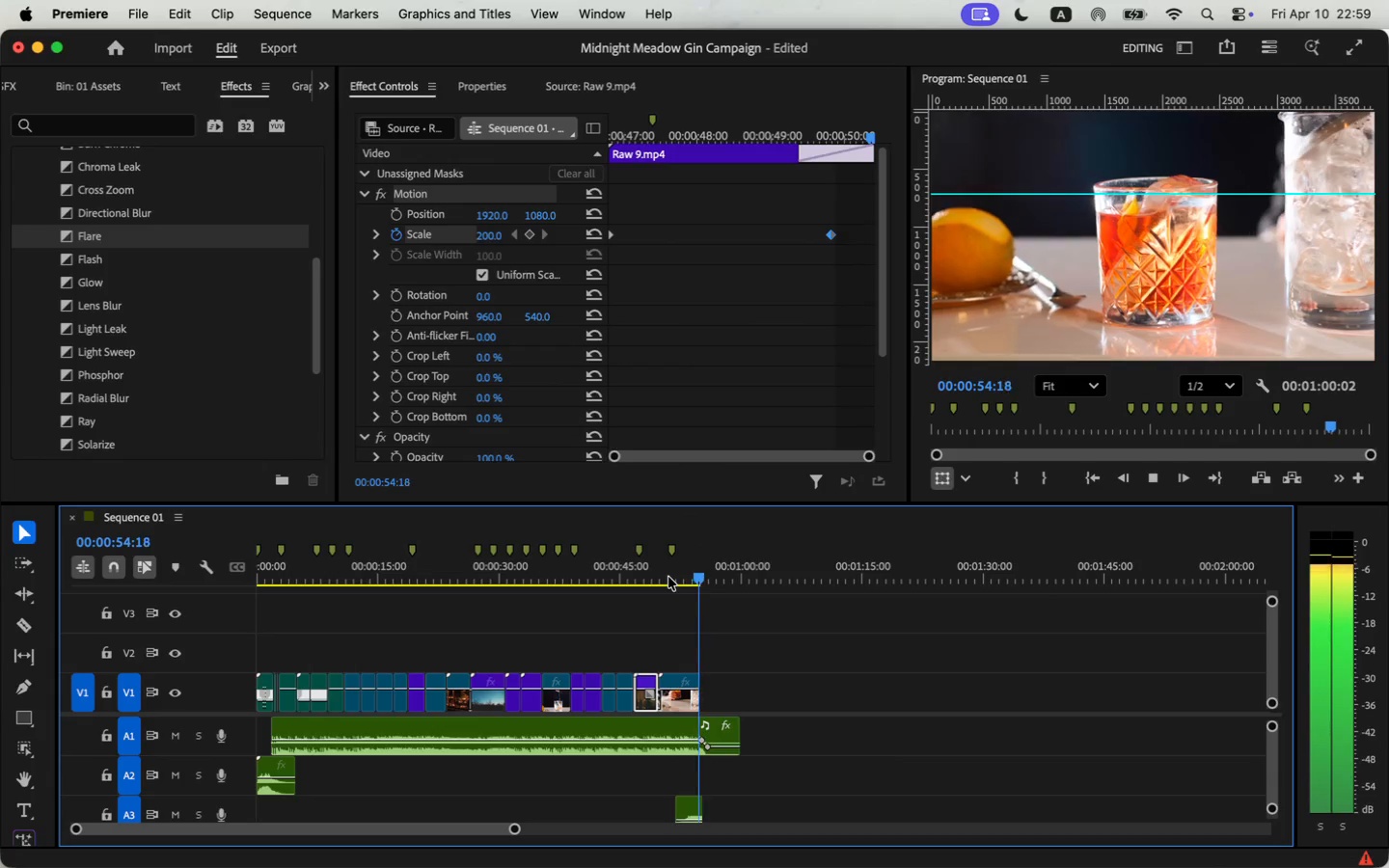 
wait(5.57)
 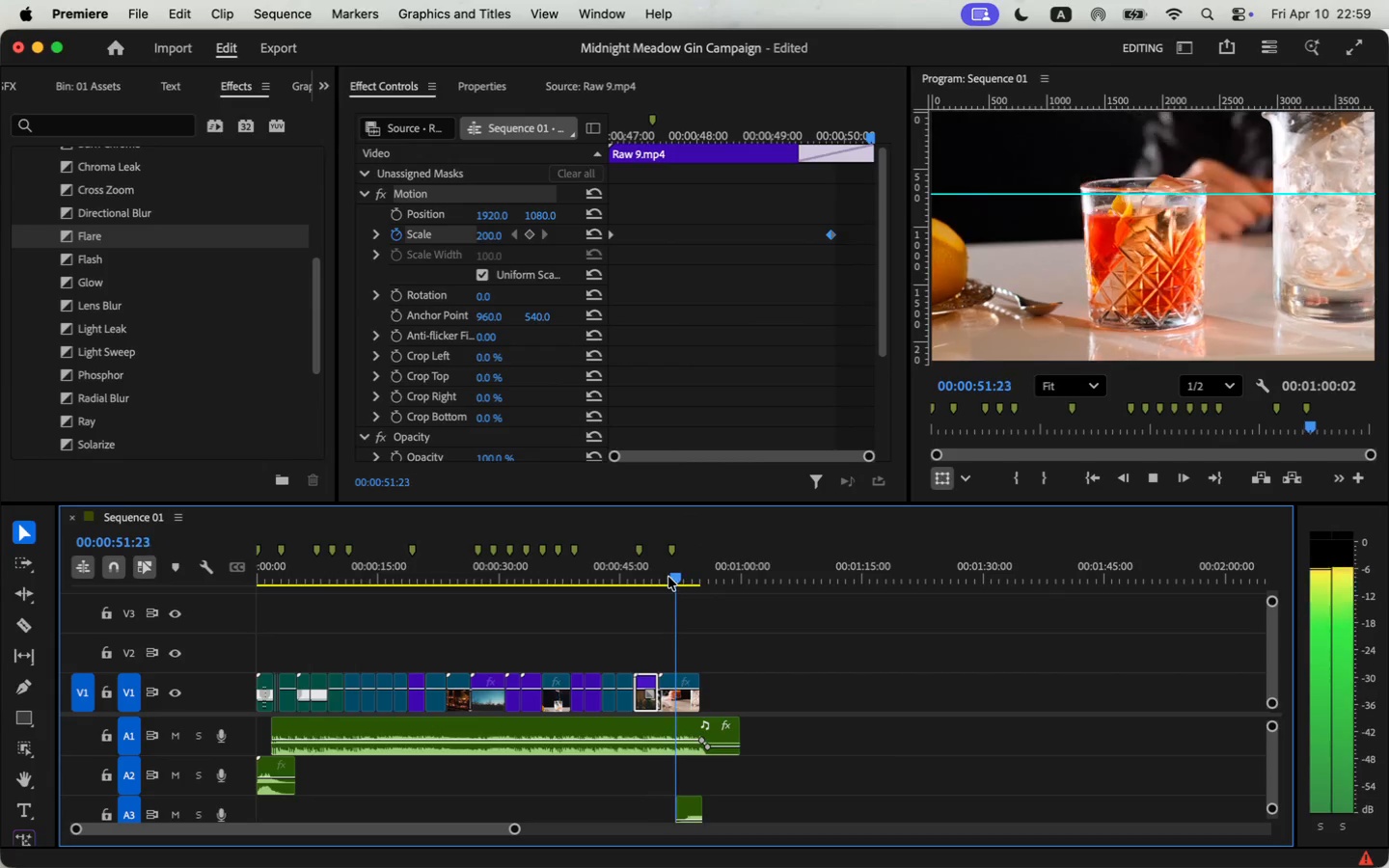 
key(Space)
 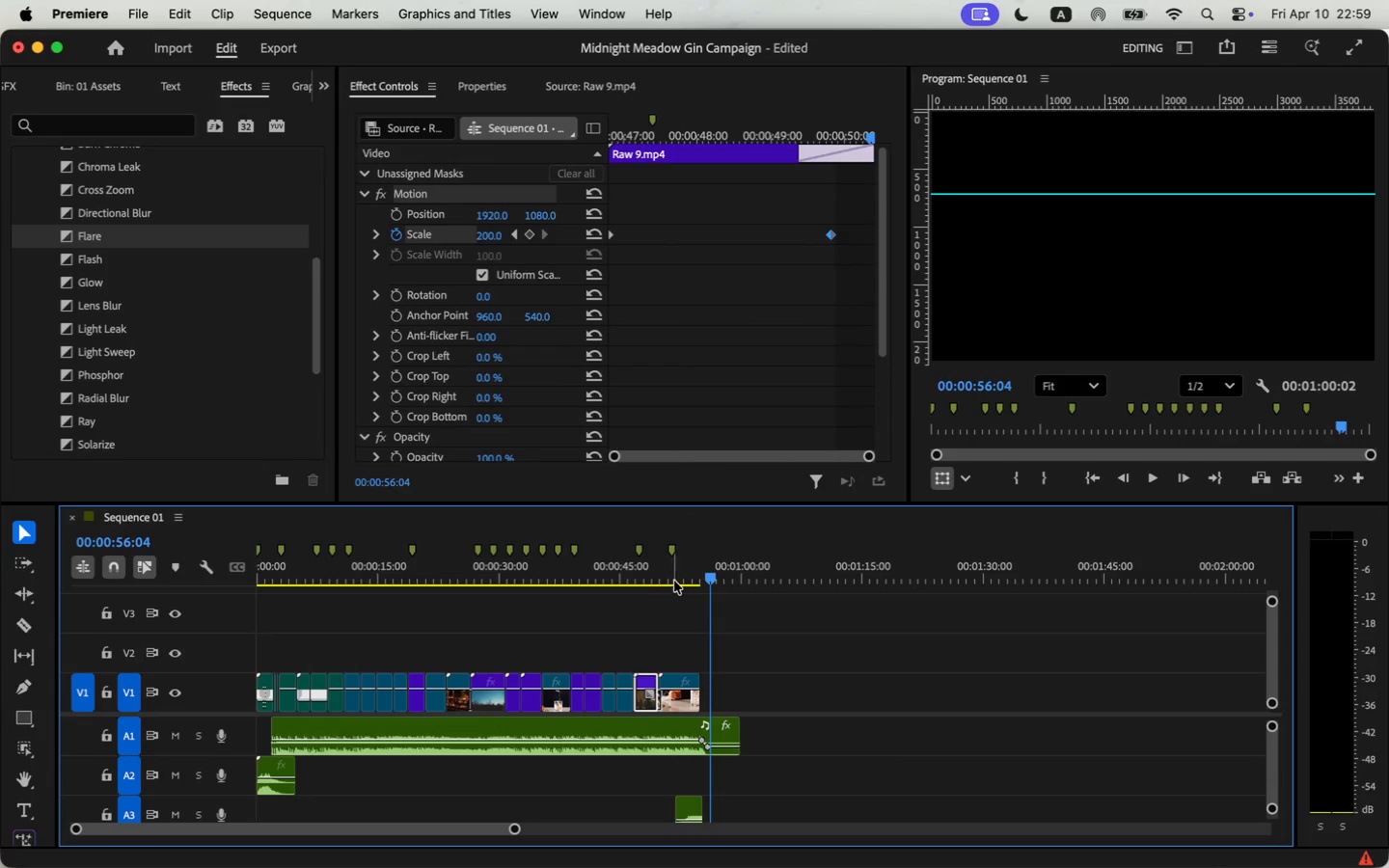 
left_click([679, 577])
 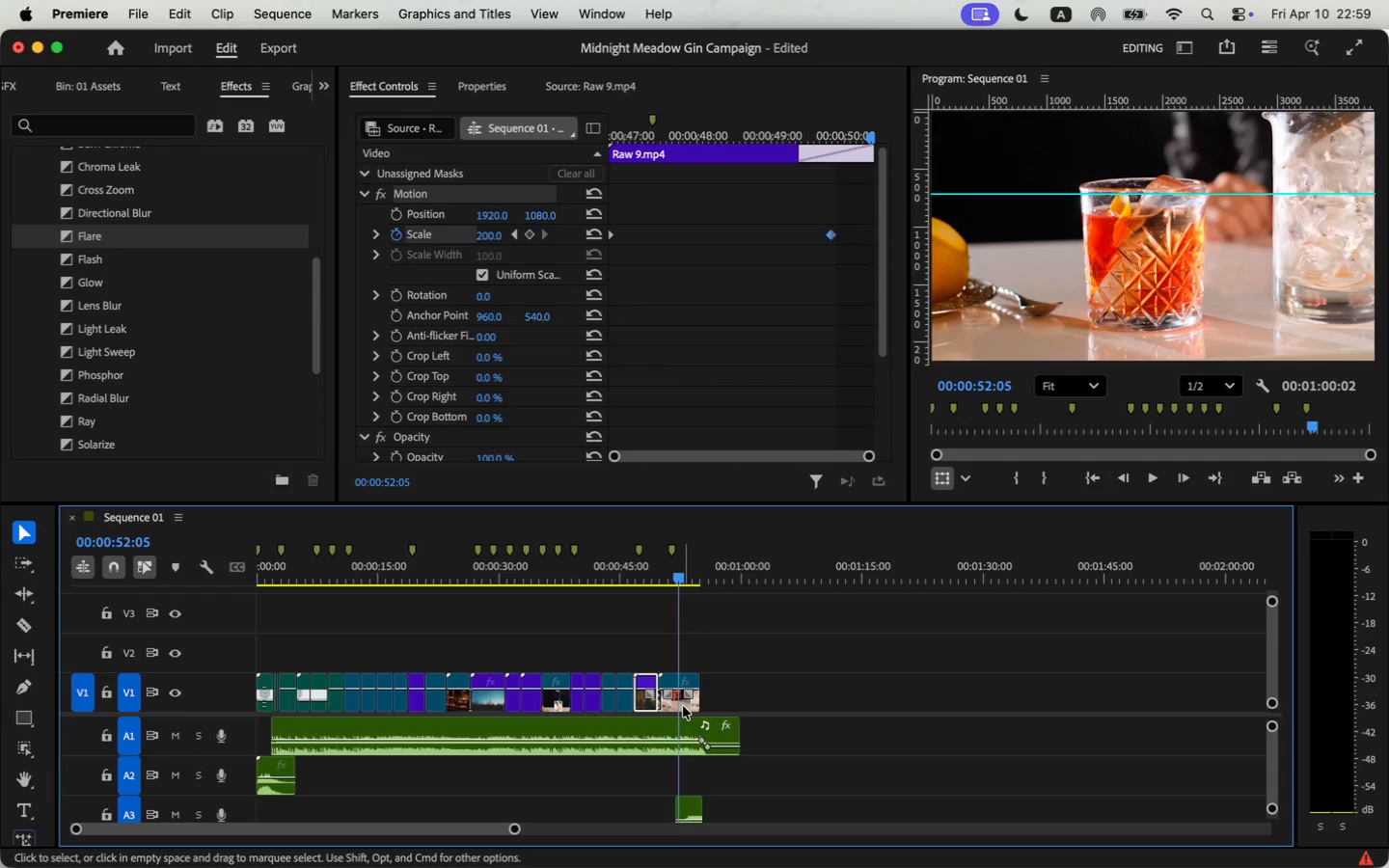 
left_click([679, 710])
 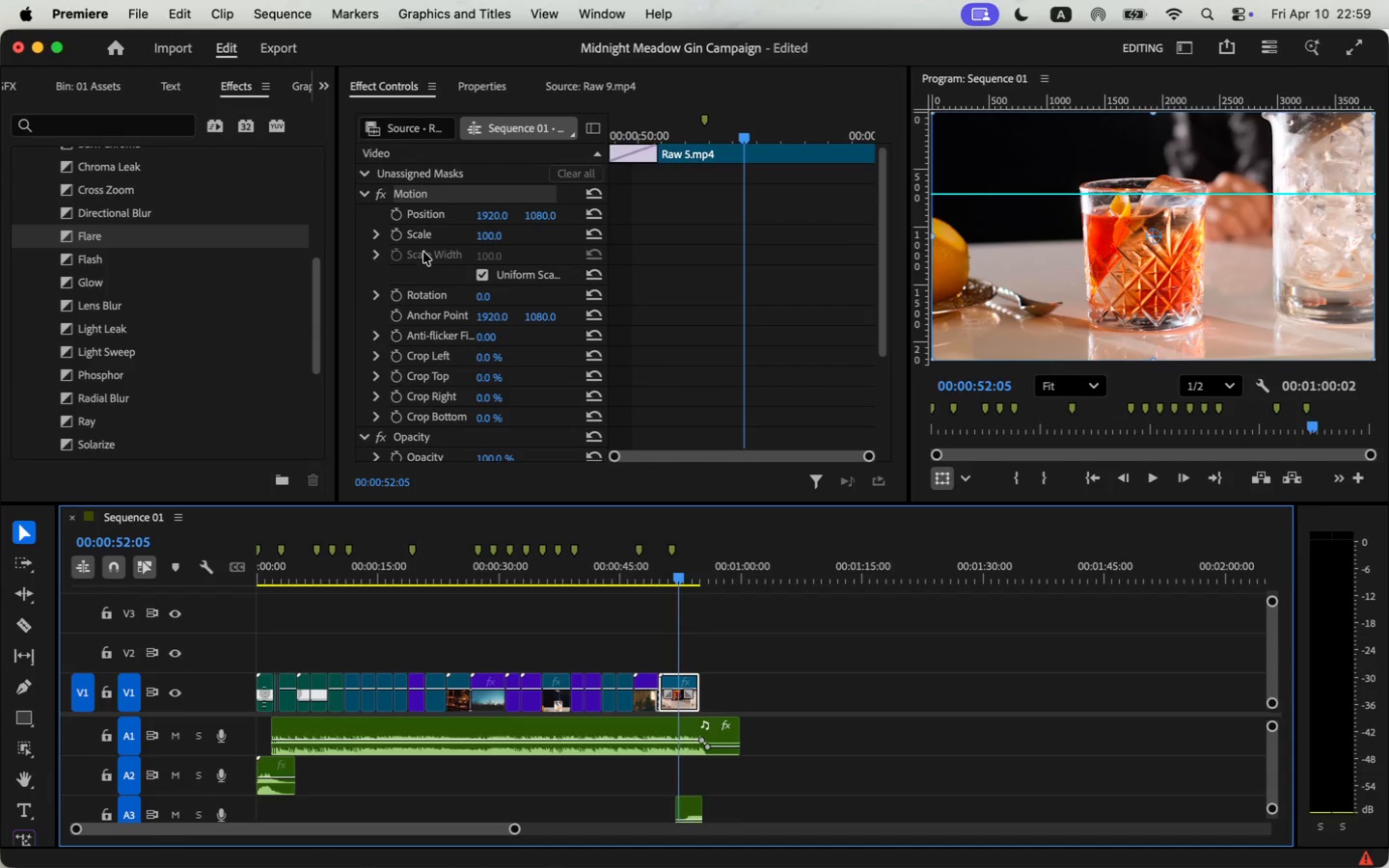 
left_click([402, 236])
 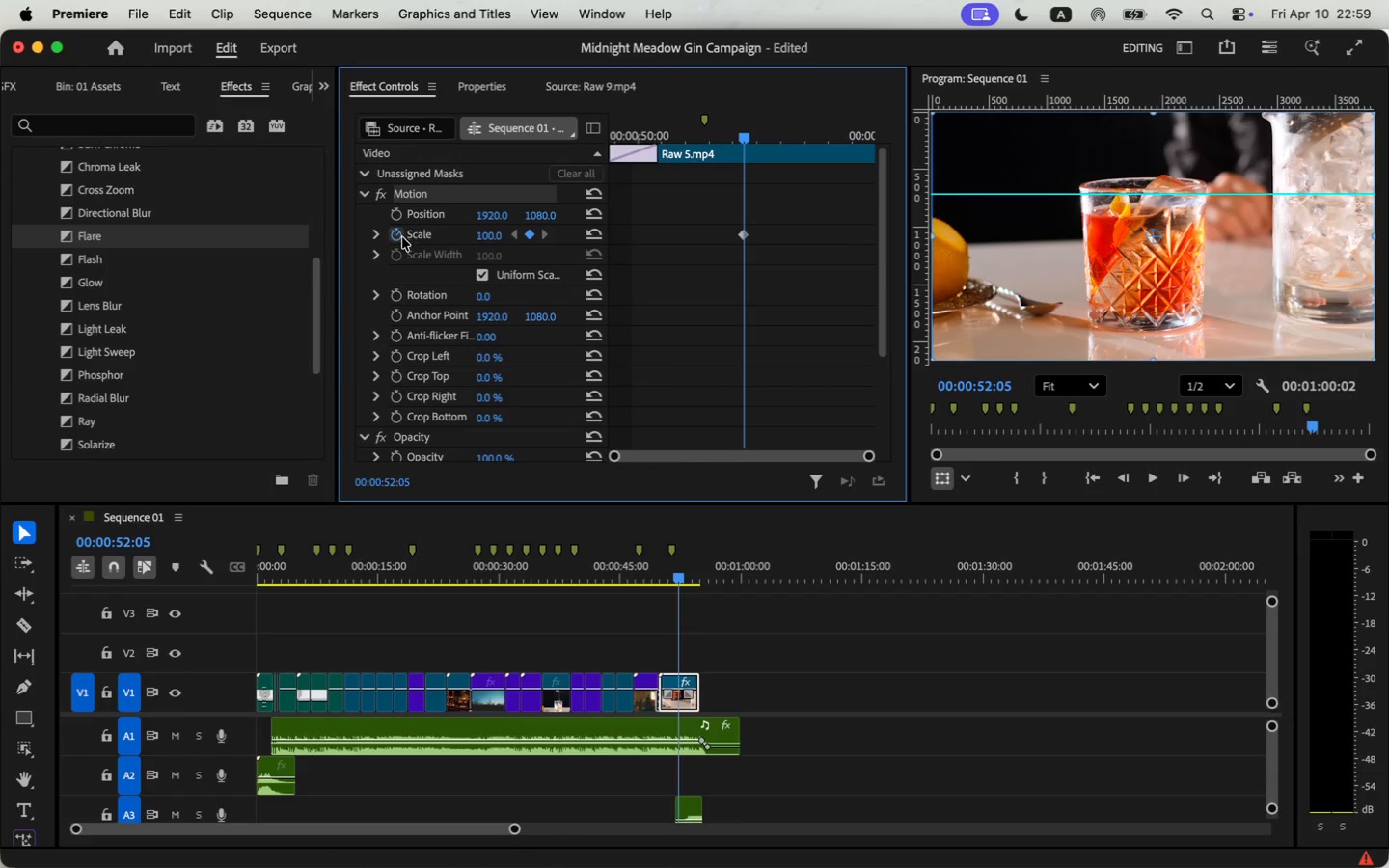 
left_click([497, 236])
 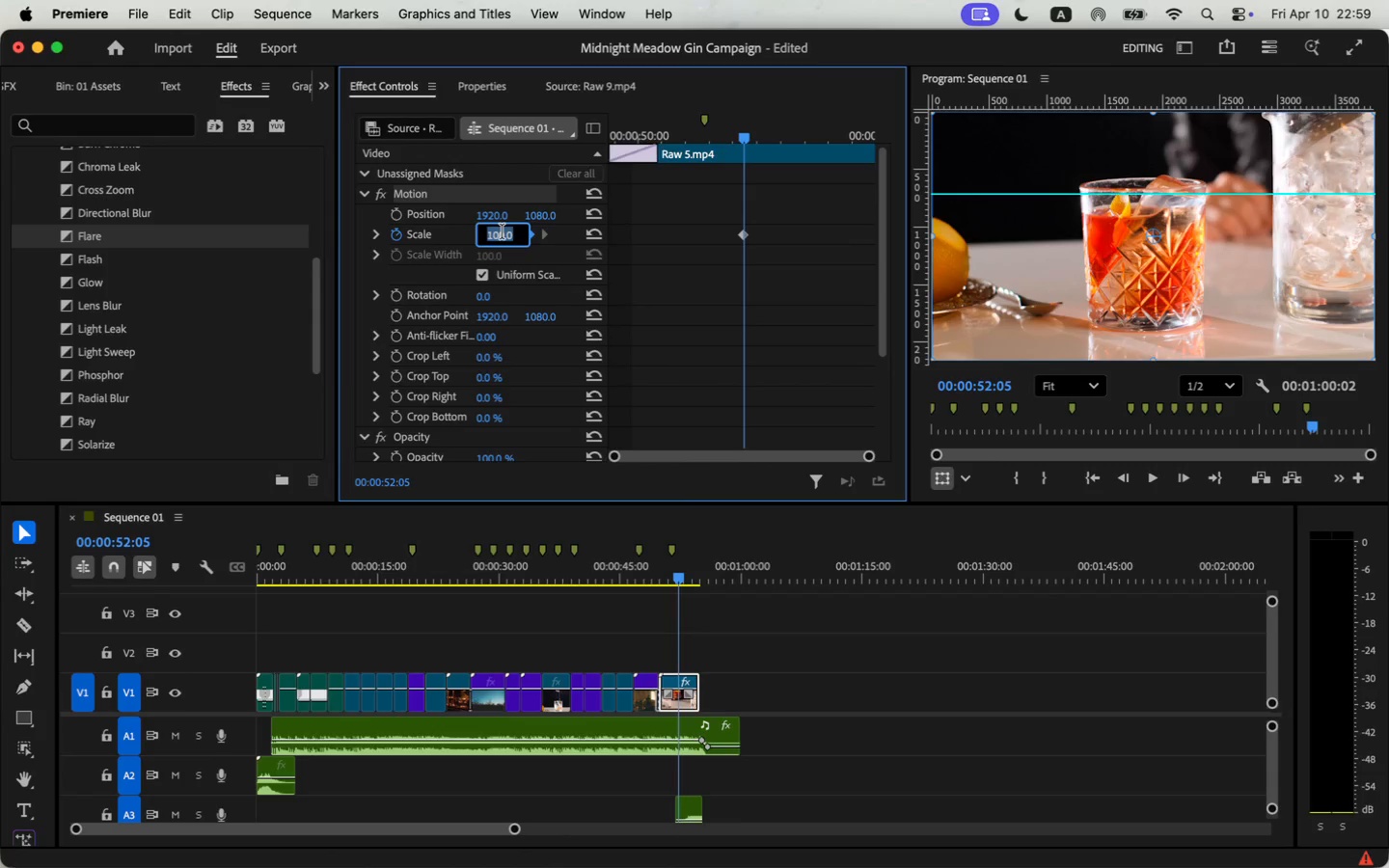 
type(200)
 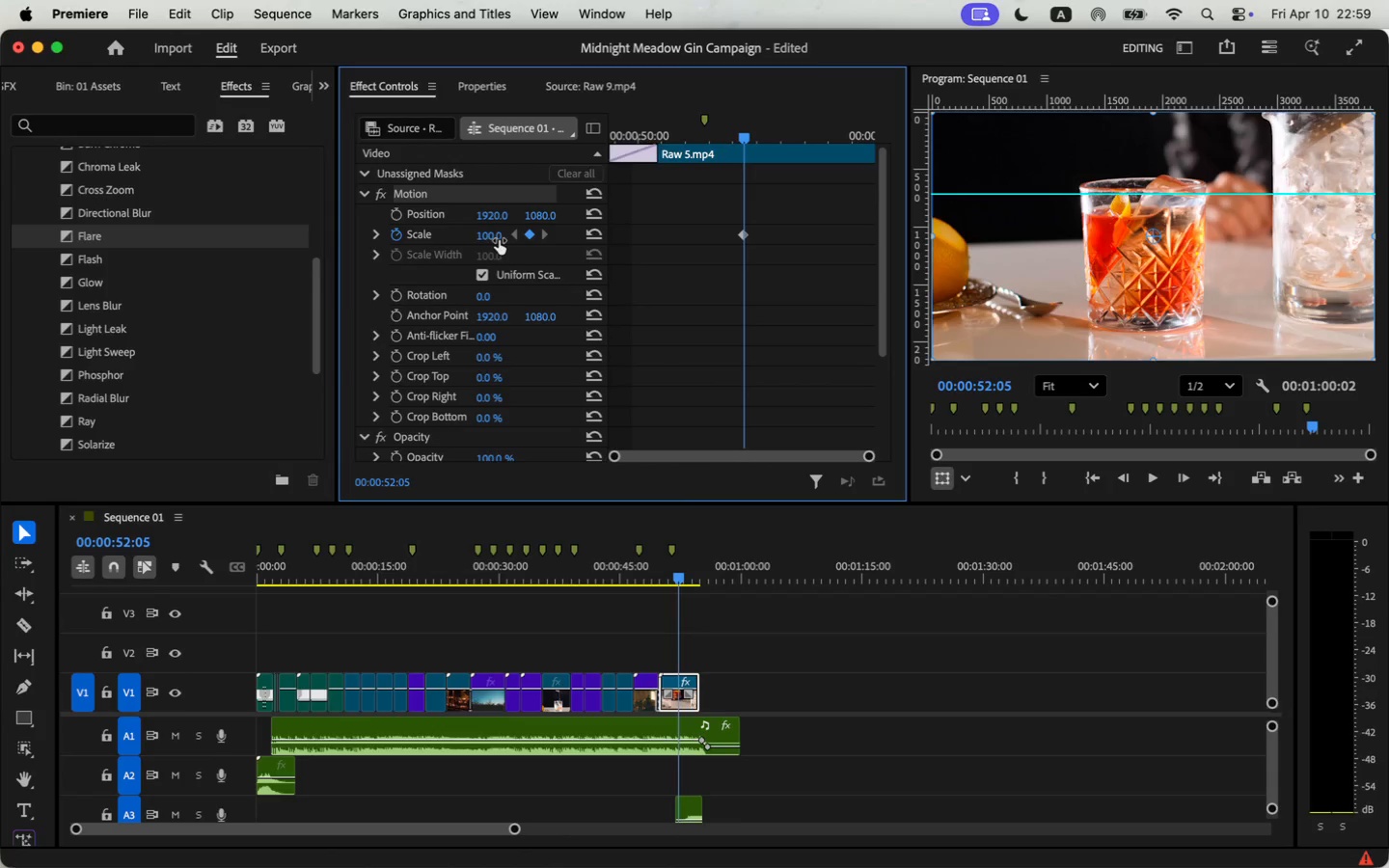 
key(Enter)
 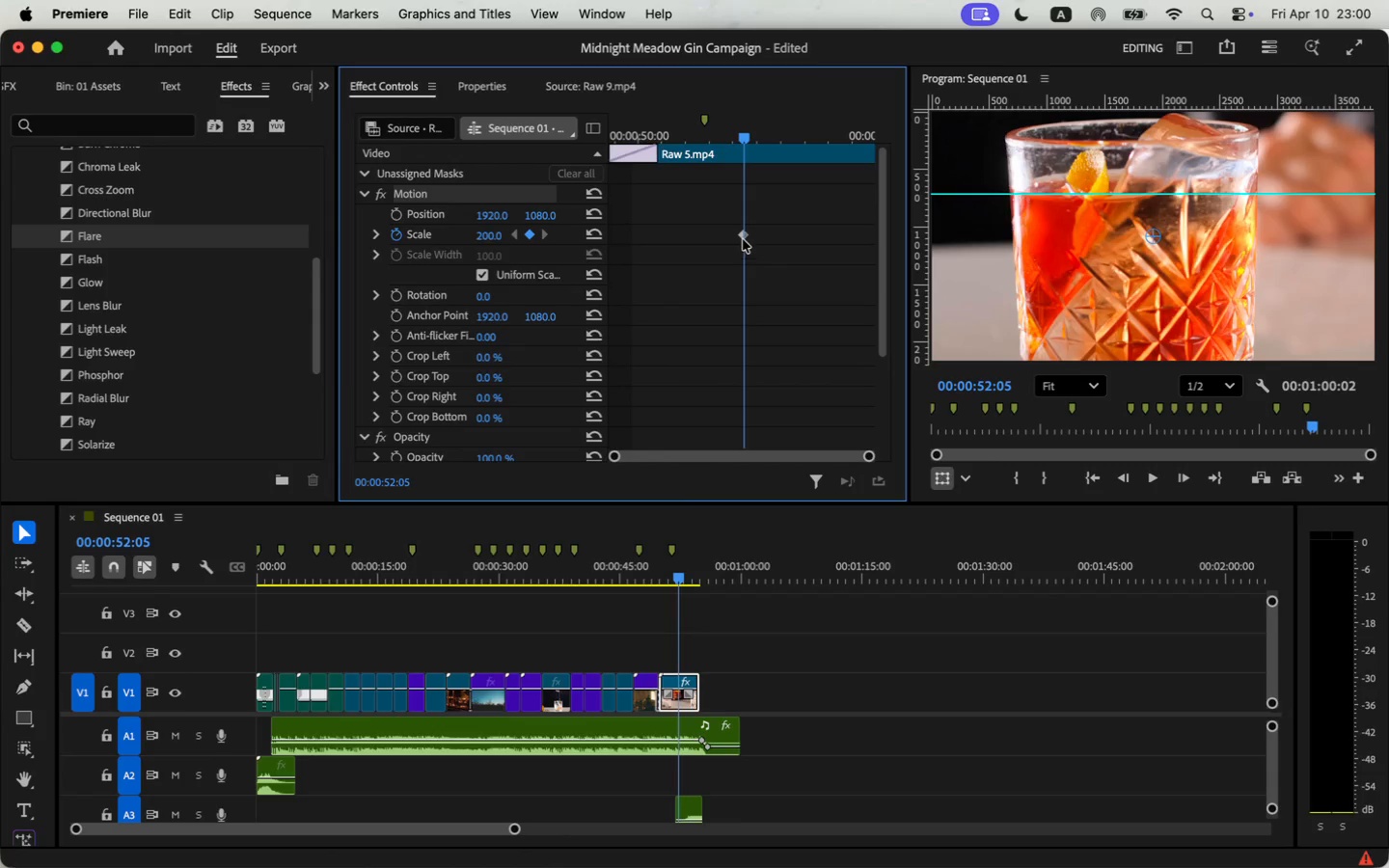 
left_click_drag(start_coordinate=[742, 237], to_coordinate=[585, 237])
 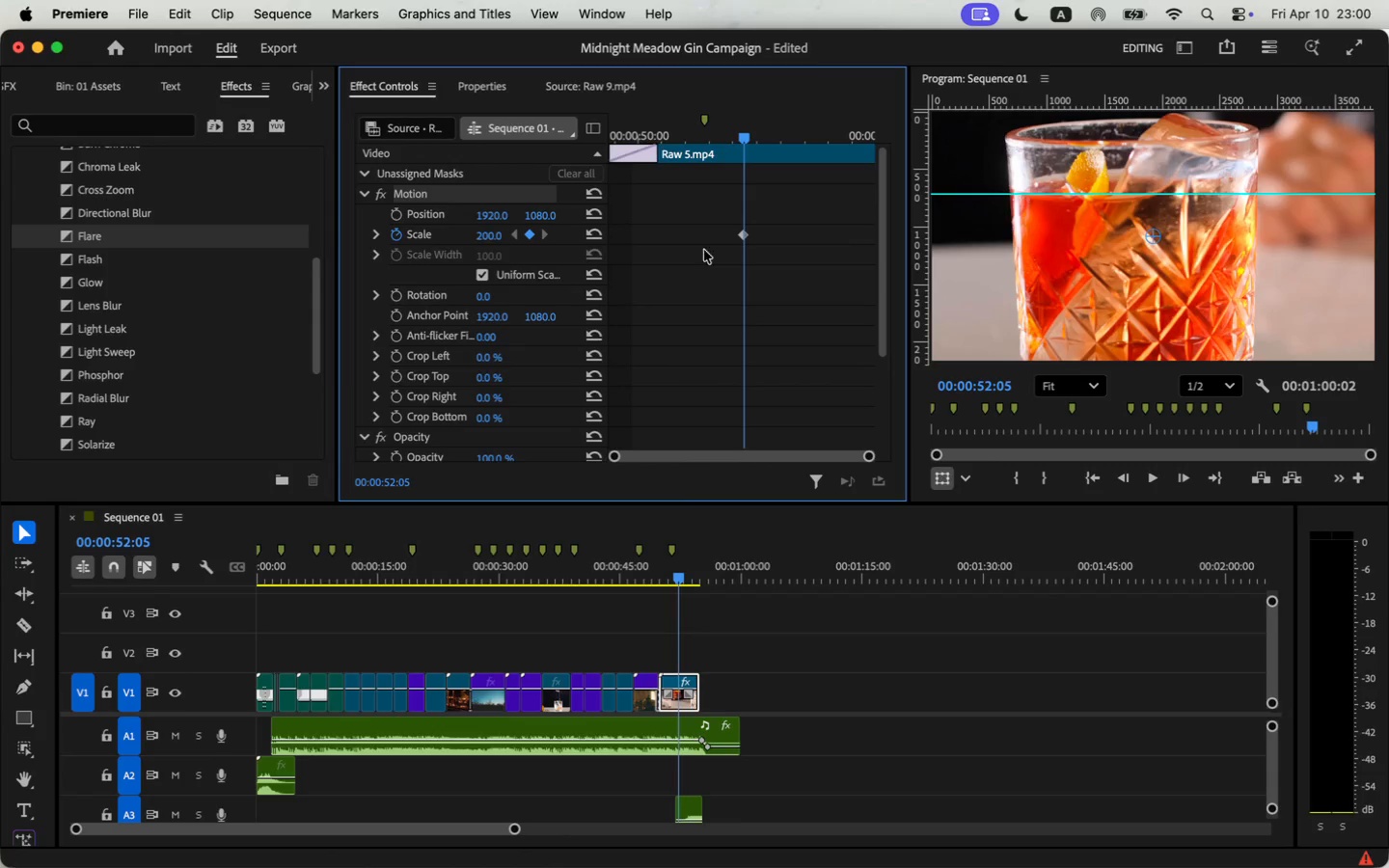 
left_click([531, 236])
 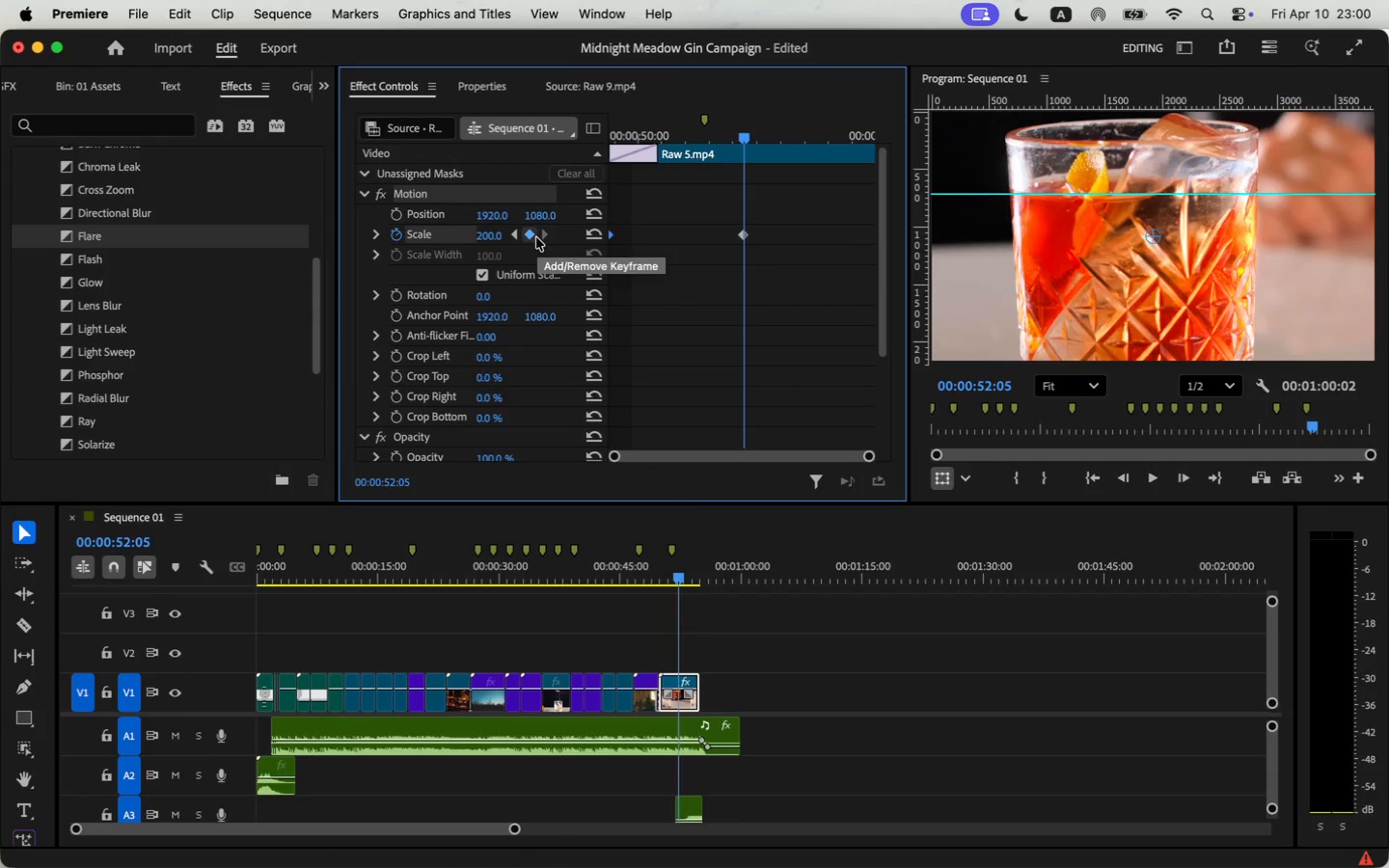 
type(100)
 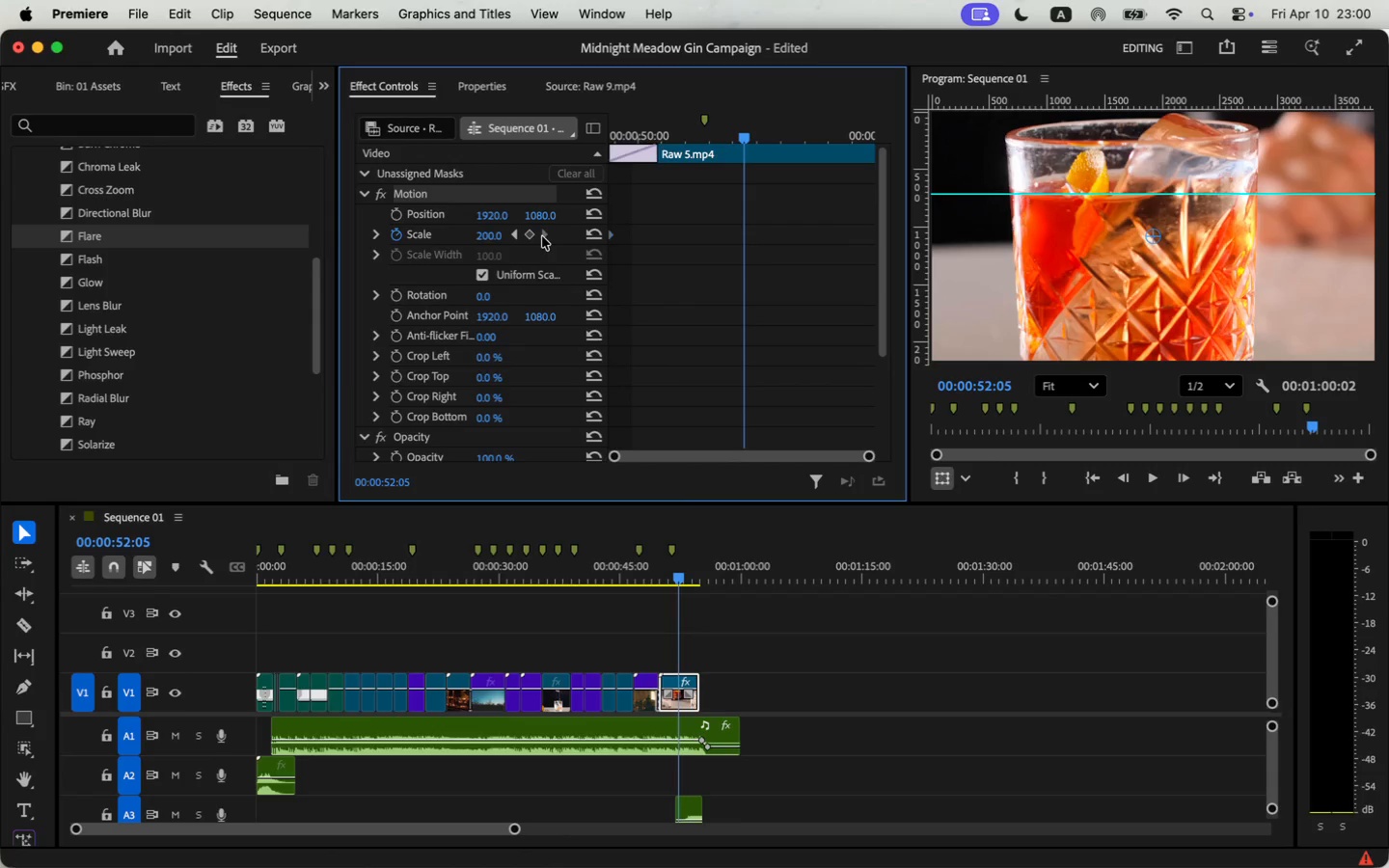 
key(Enter)
 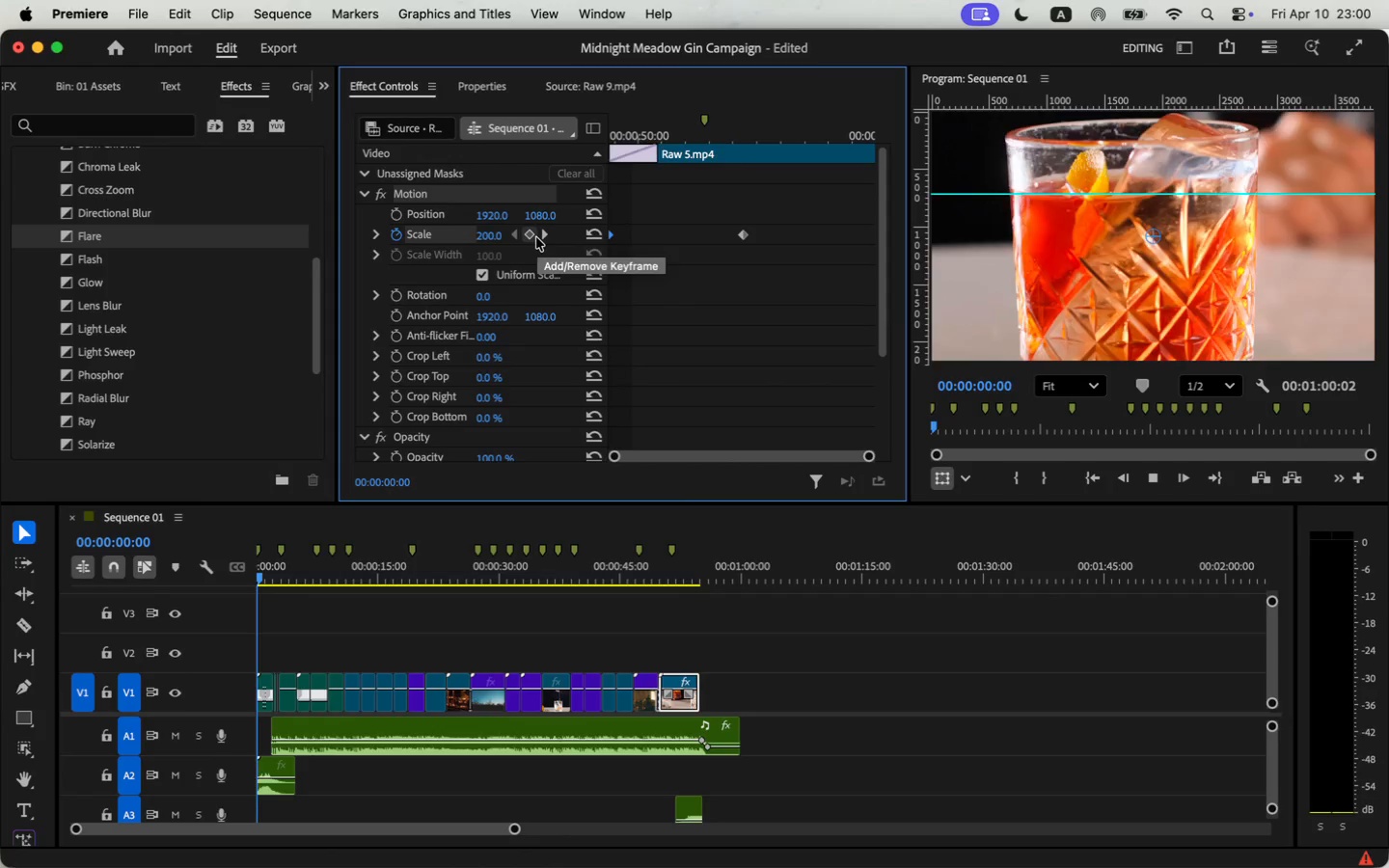 
key(Space)
 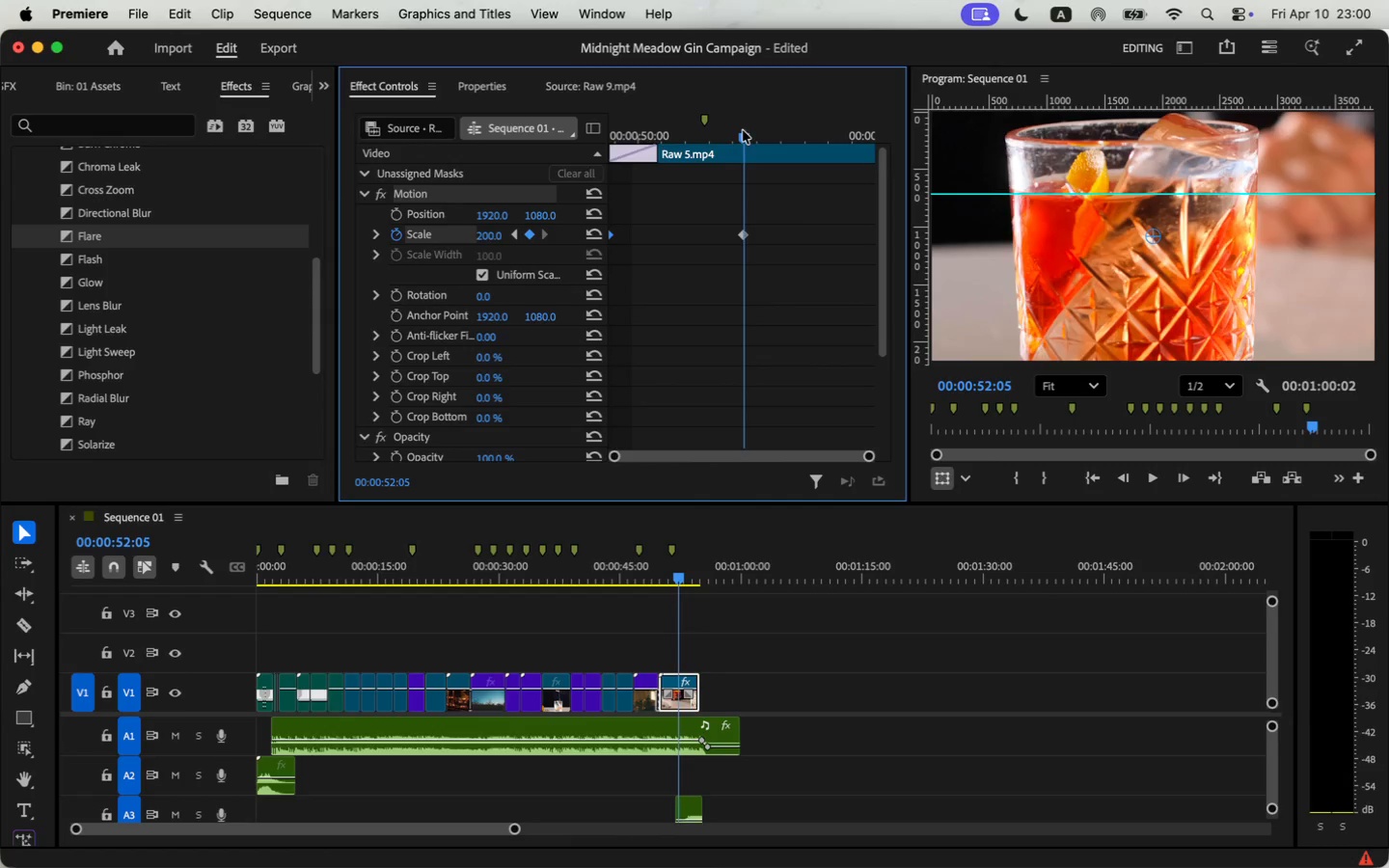 
left_click_drag(start_coordinate=[736, 133], to_coordinate=[743, 130])
 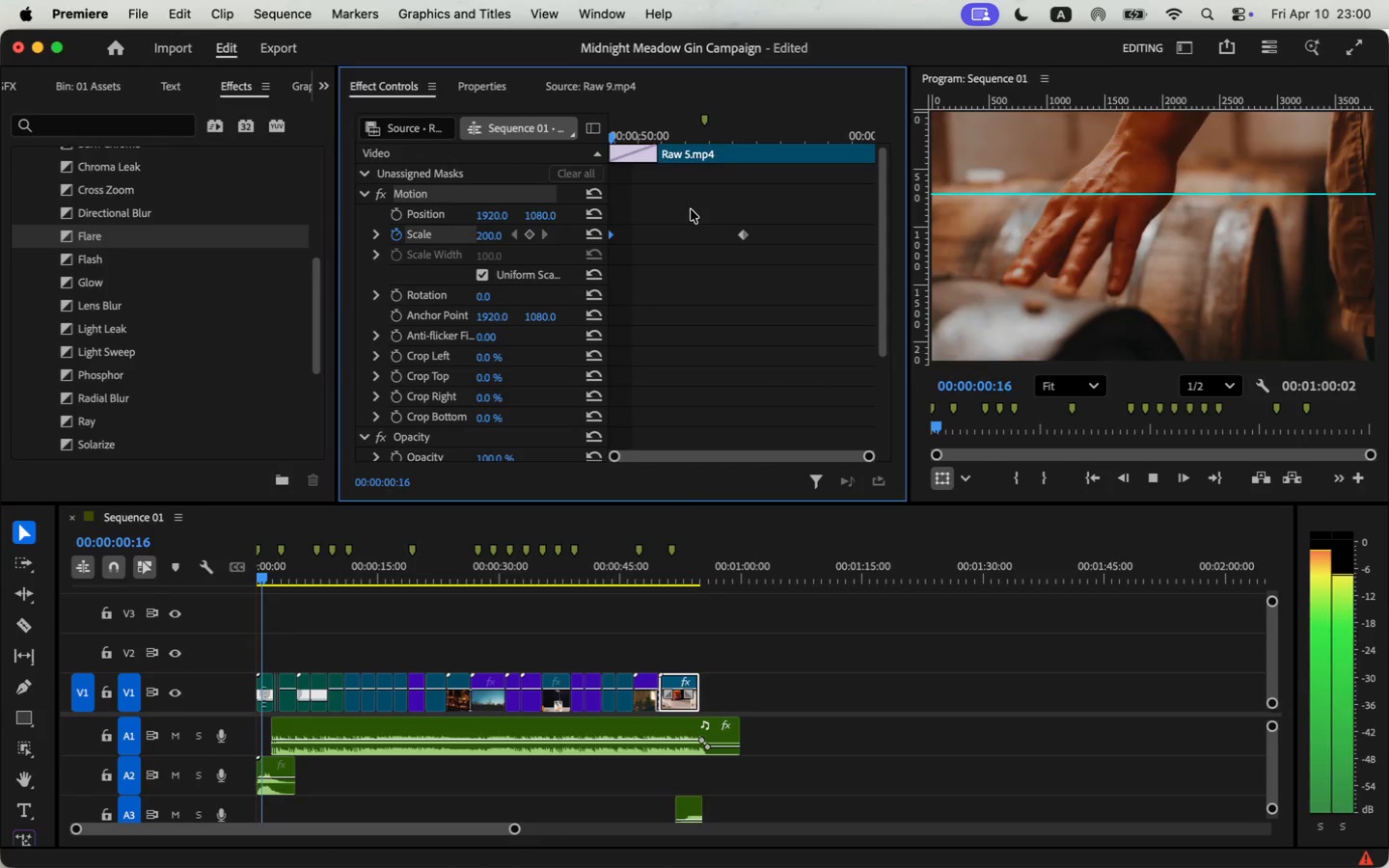 
left_click([746, 226])
 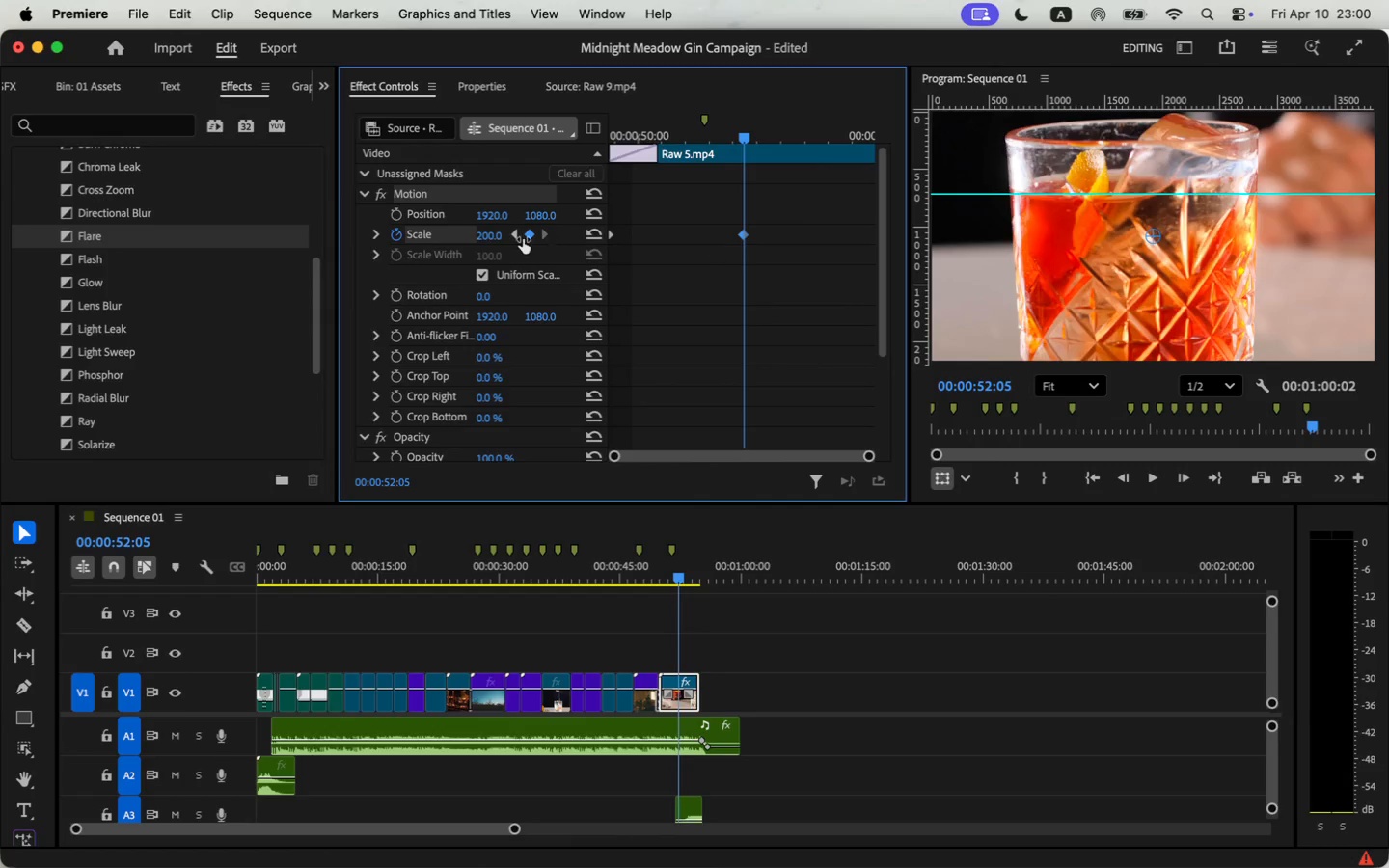 
left_click([504, 234])
 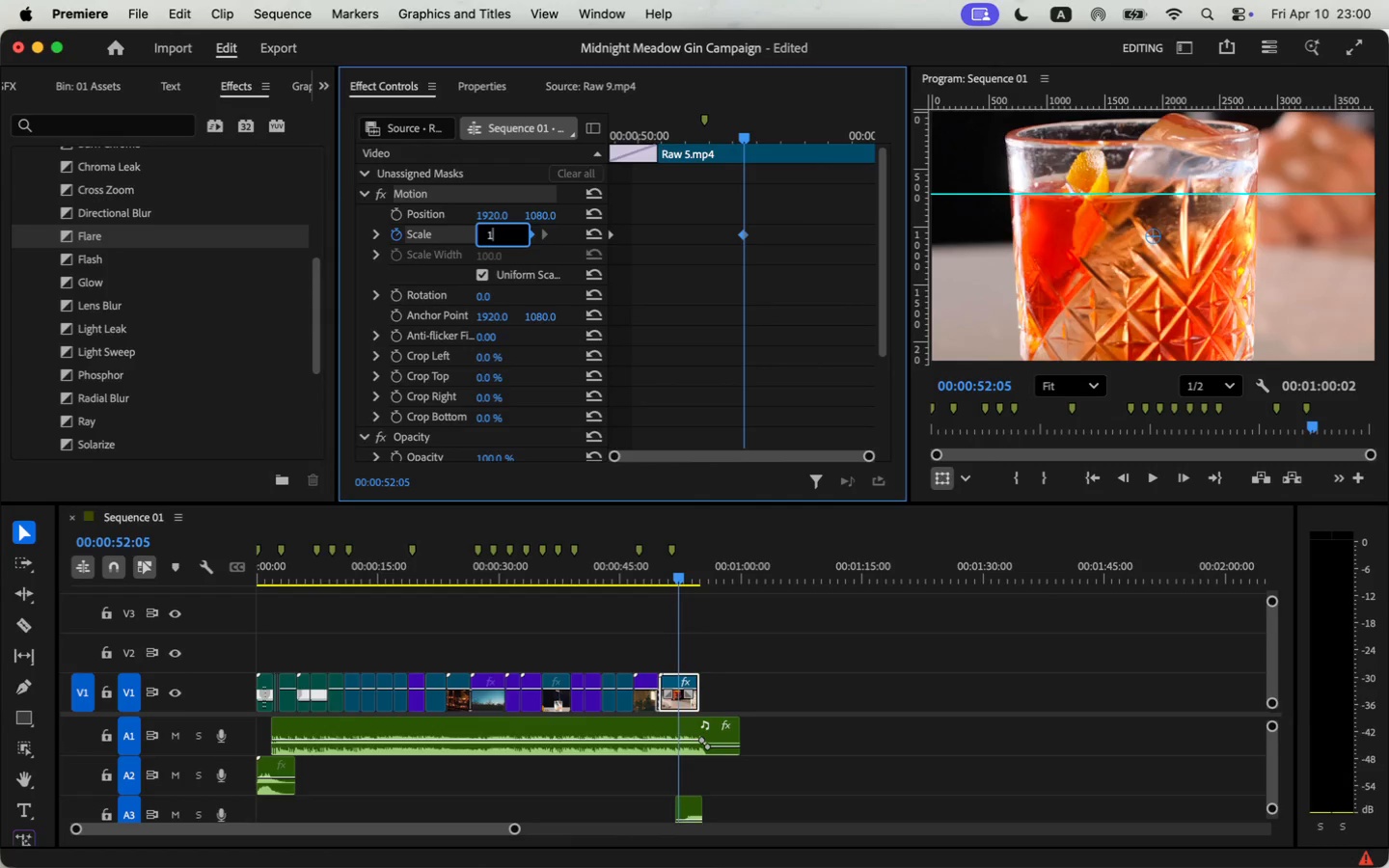 
type(100)
 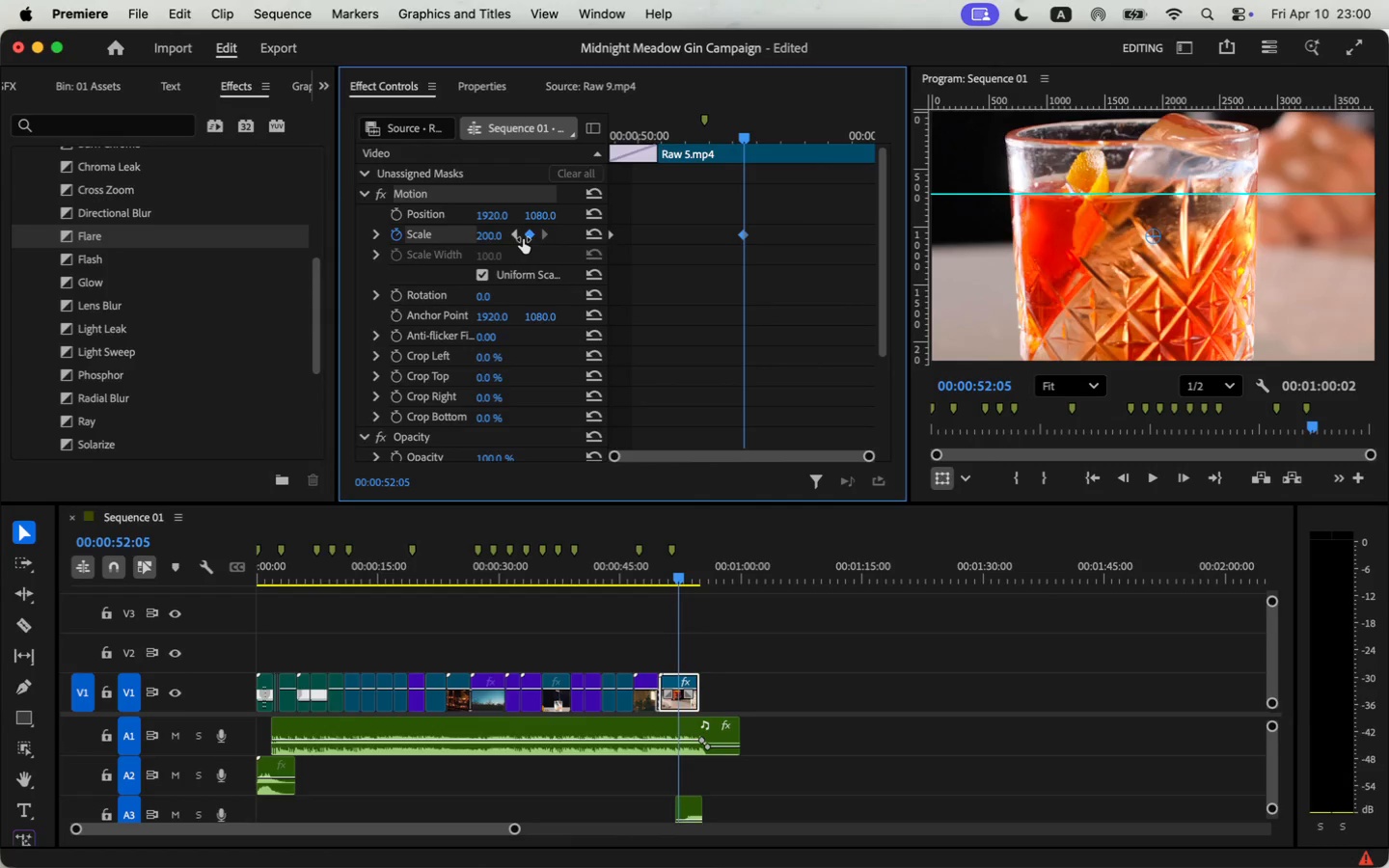 
key(Enter)
 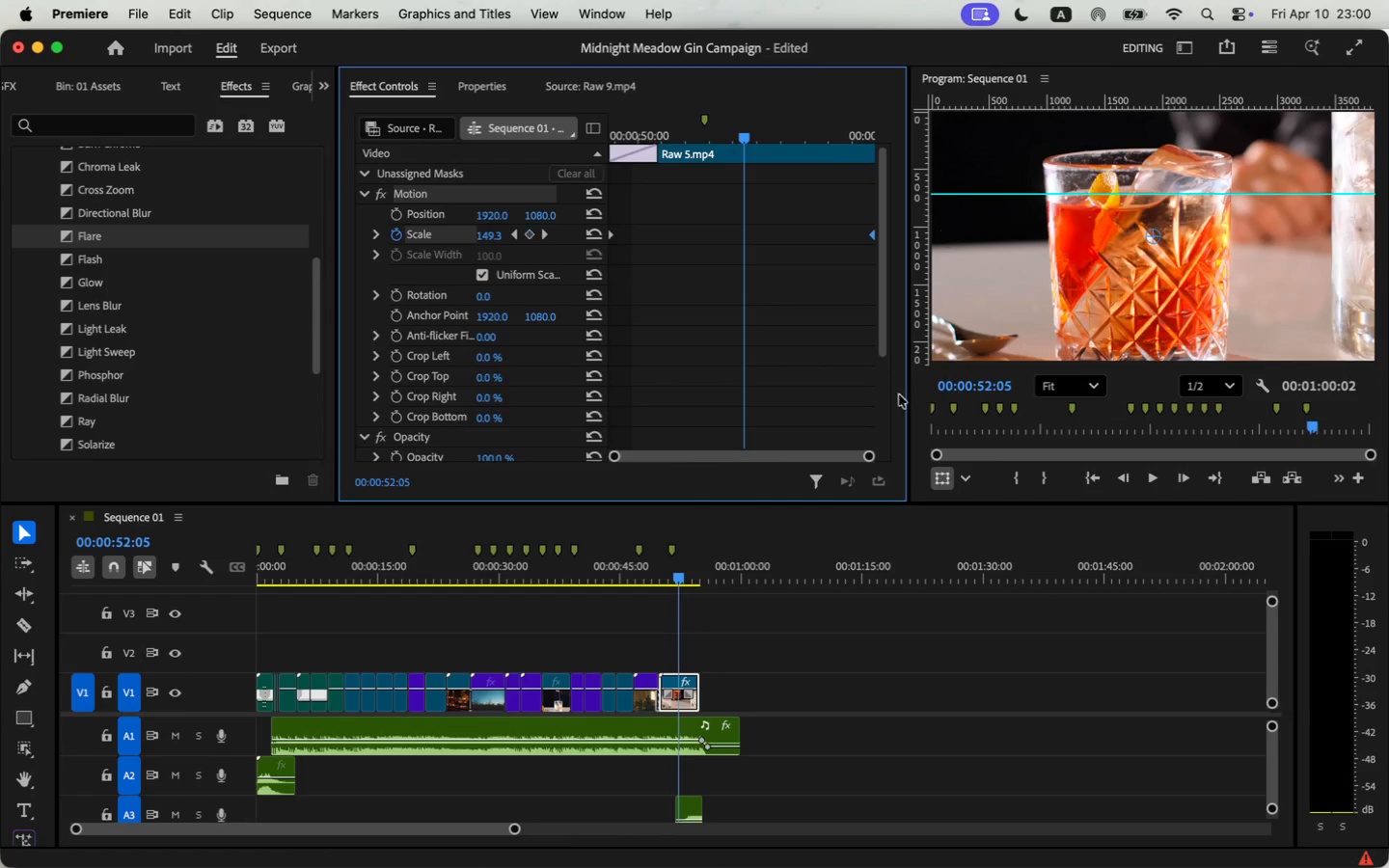 
left_click_drag(start_coordinate=[744, 233], to_coordinate=[942, 231])
 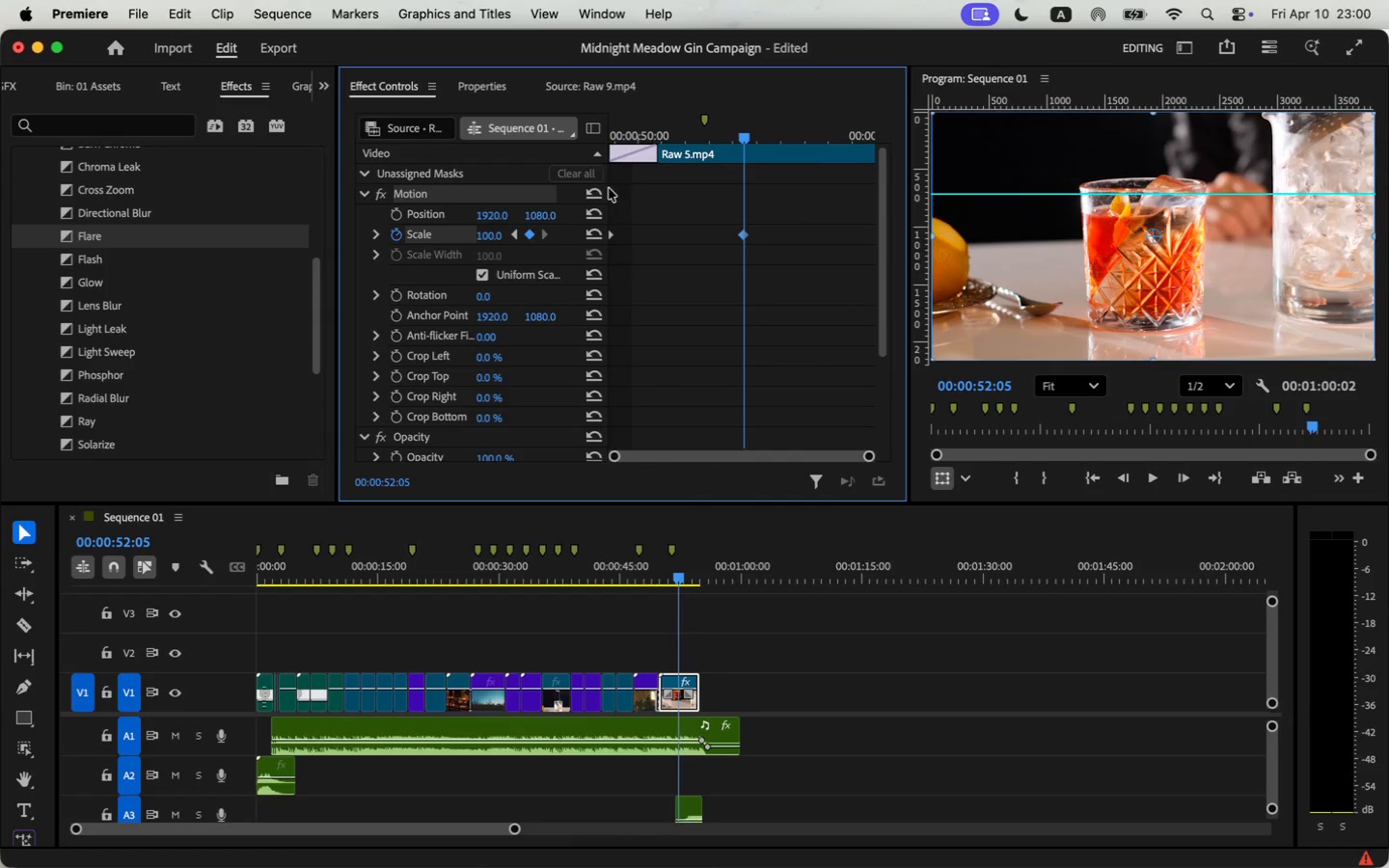 
left_click([649, 574])
 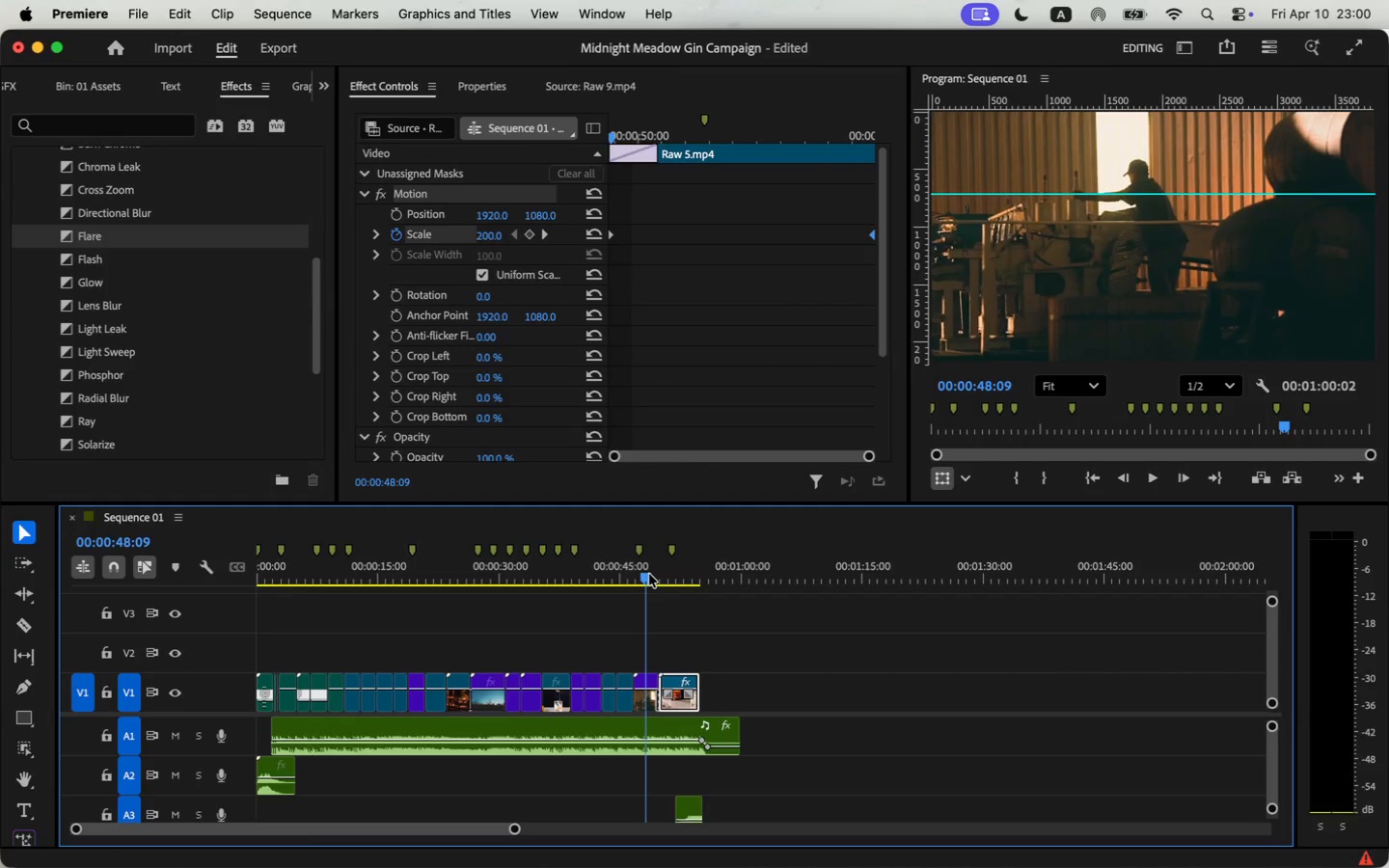 
key(Space)
 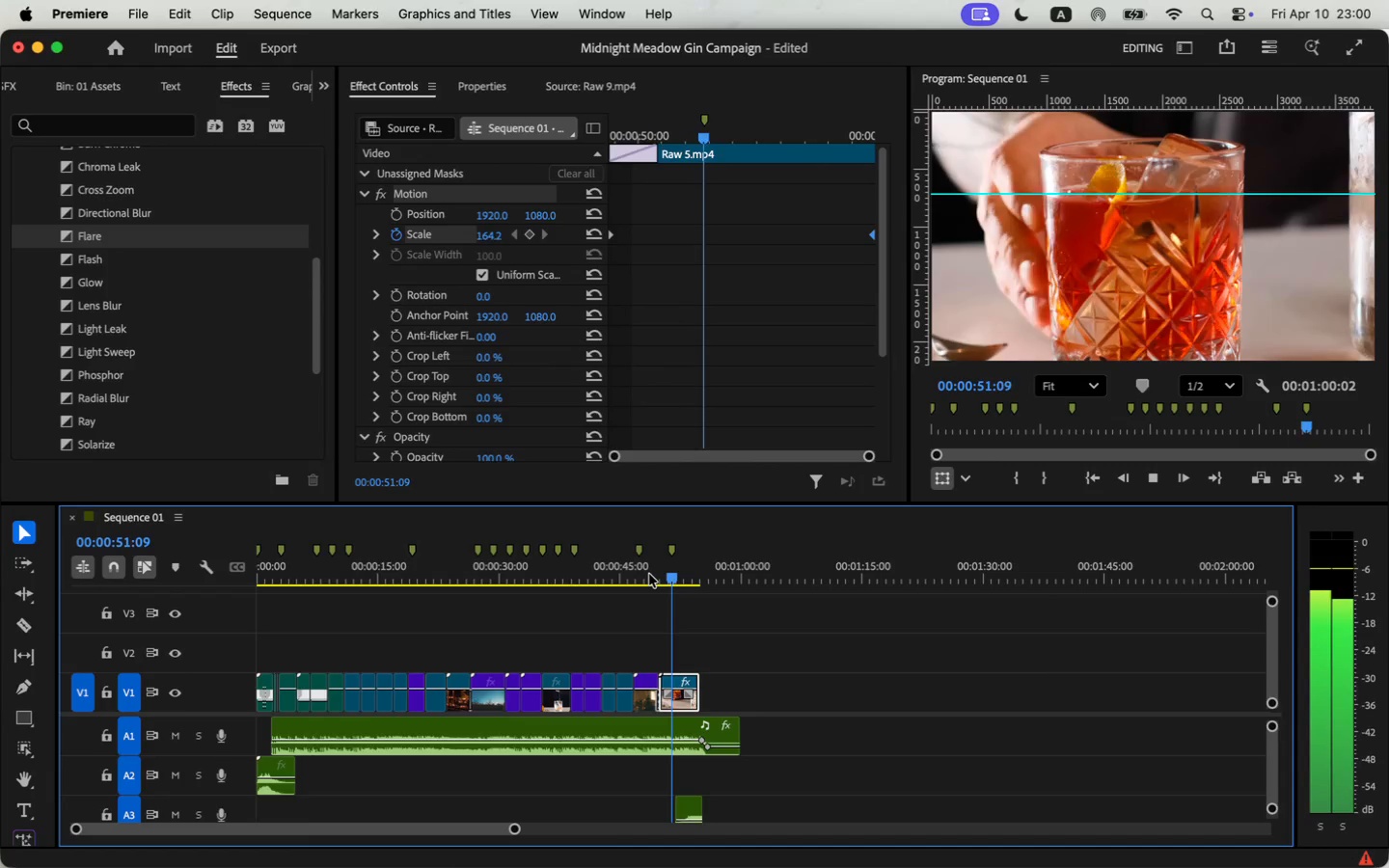 
wait(8.32)
 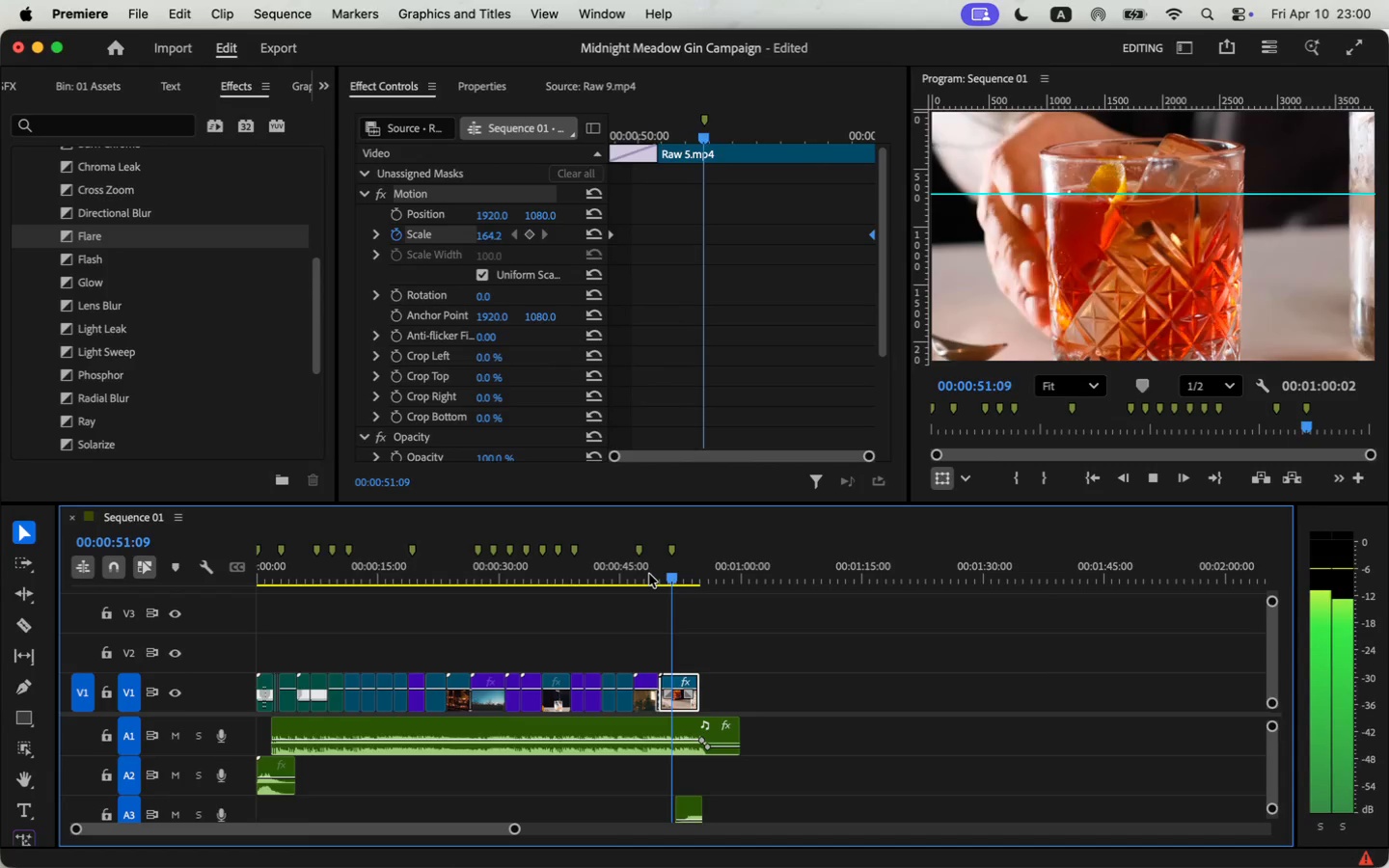 
key(Space)
 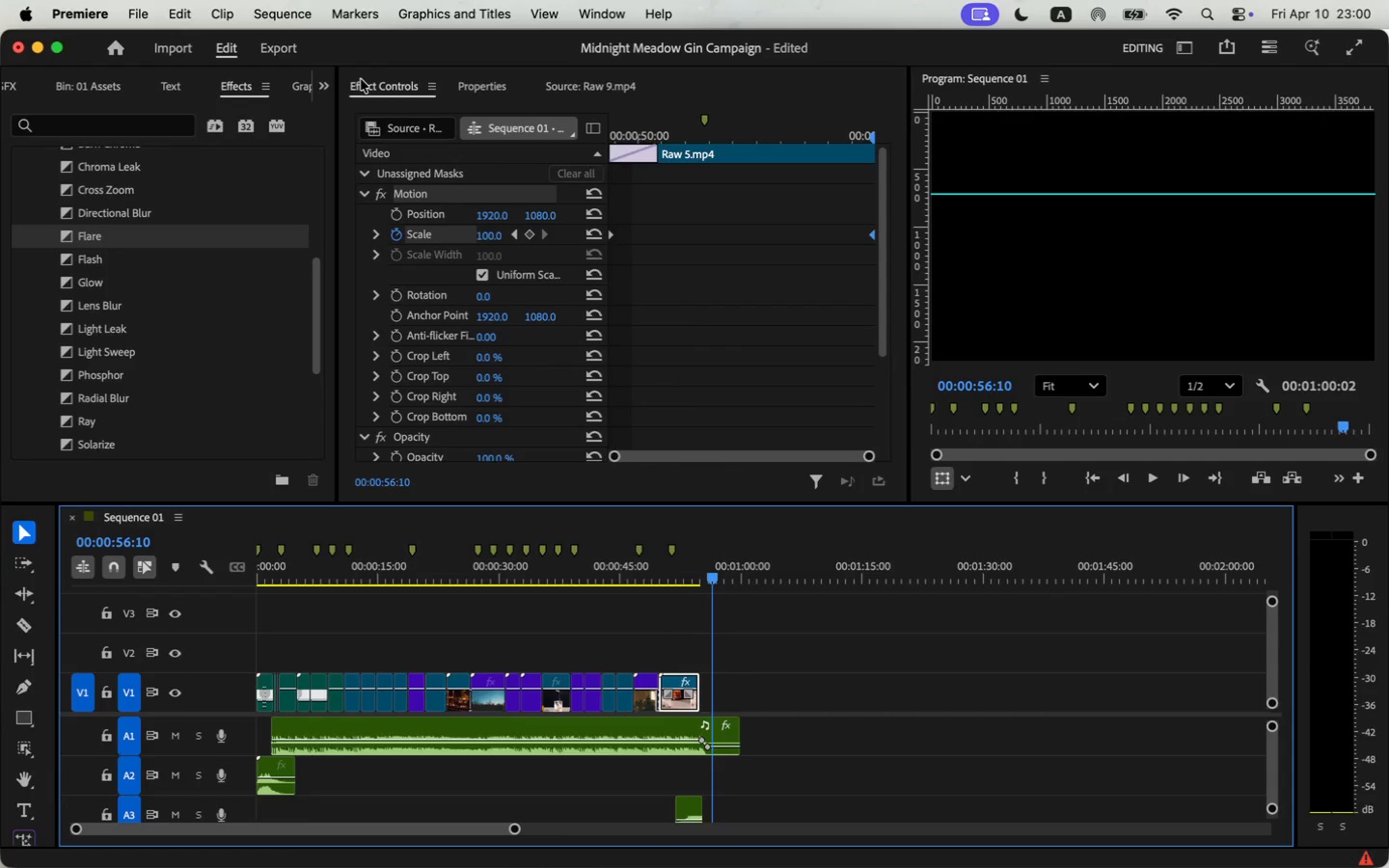 
left_click([329, 86])
 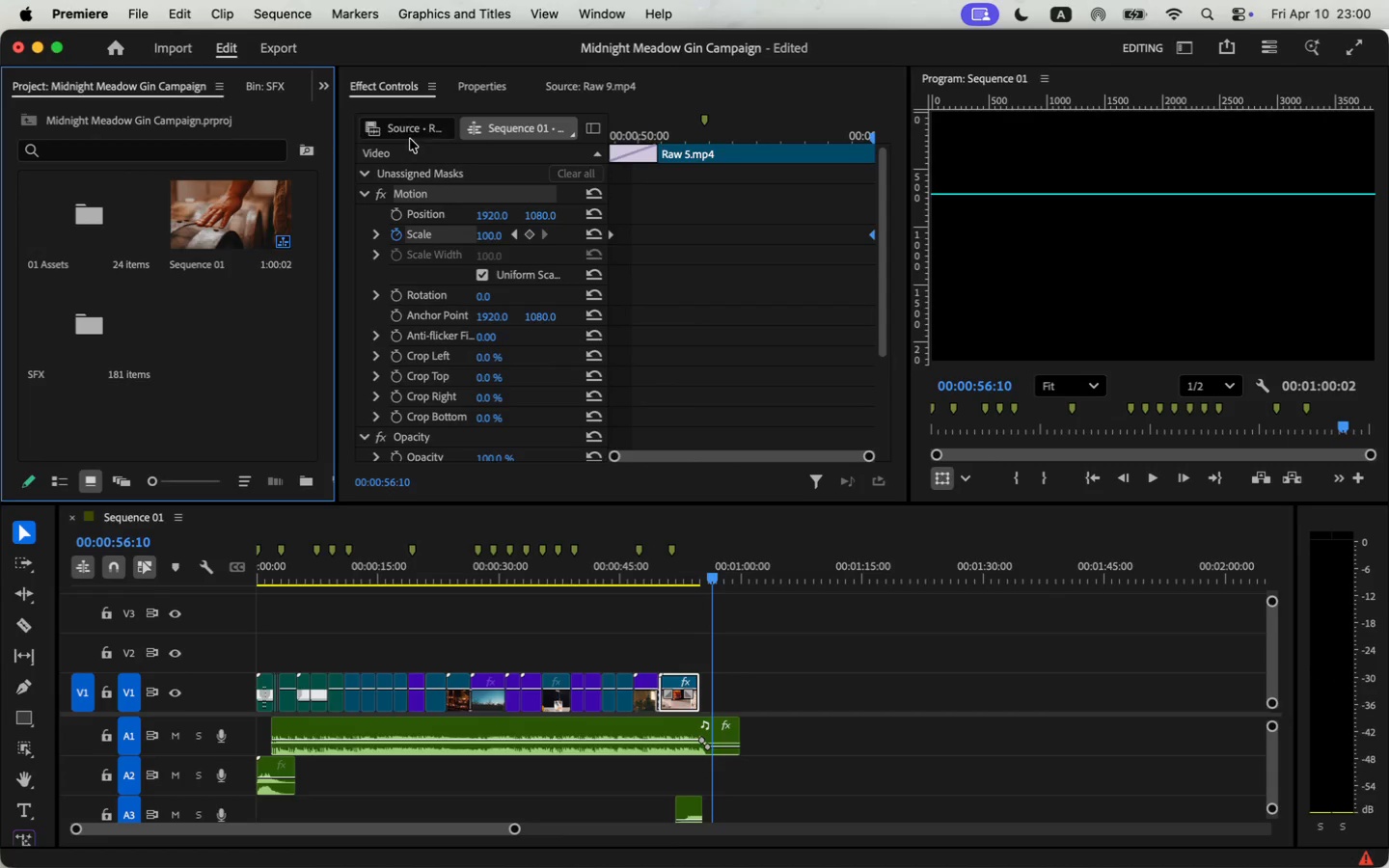 
left_click([270, 334])
 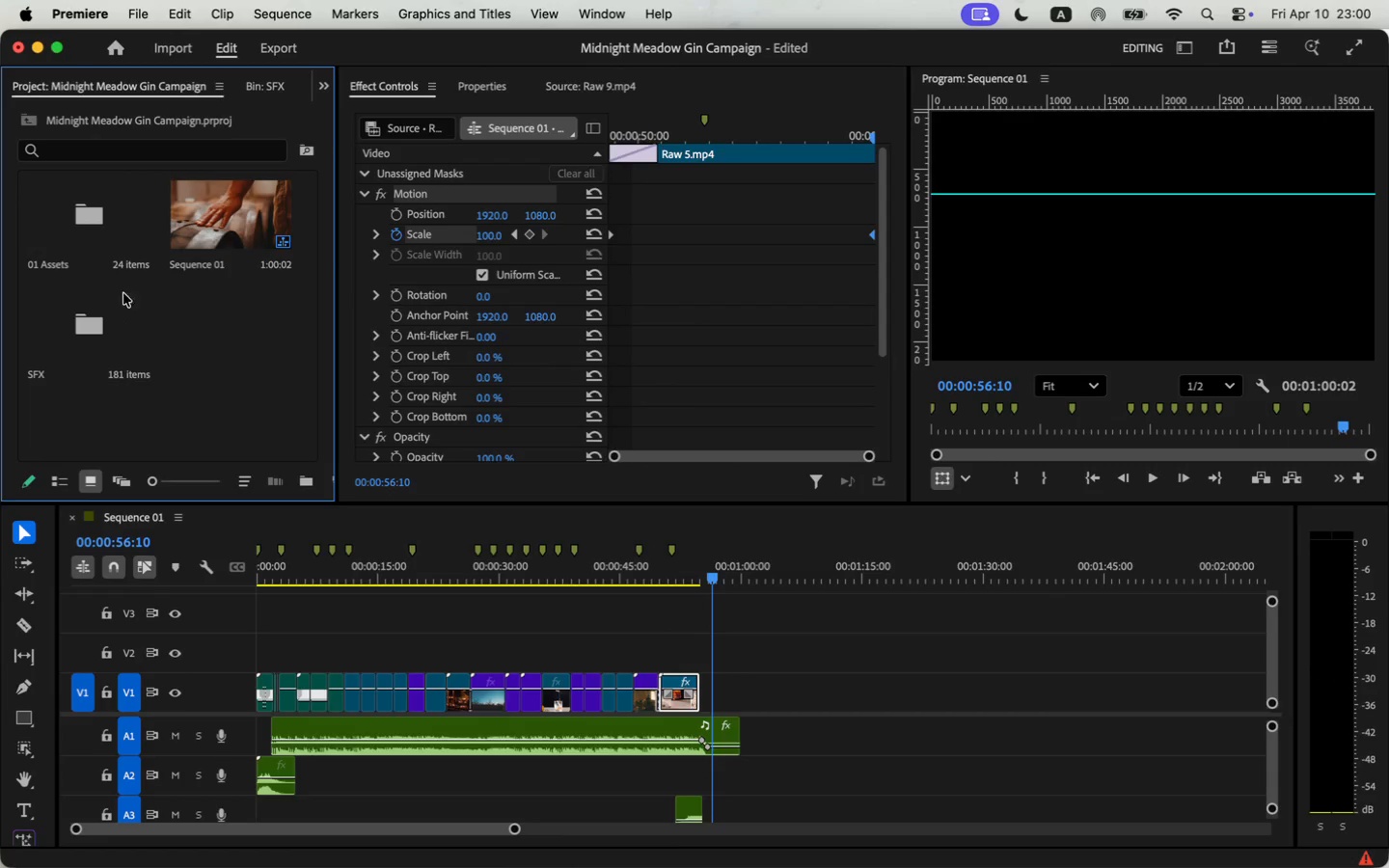 
double_click([80, 221])
 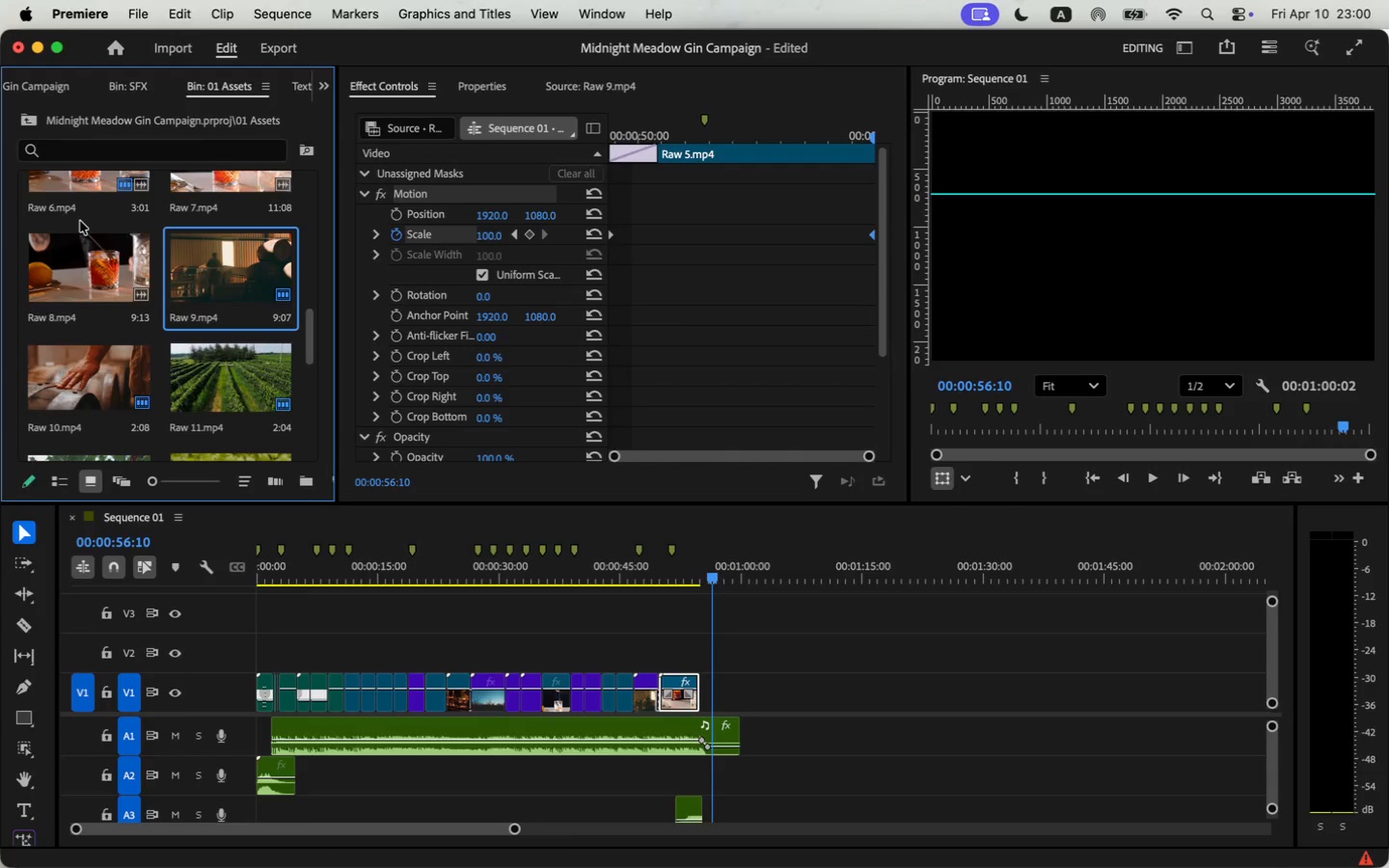 
scroll: coordinate [131, 400], scroll_direction: down, amount: 29.0
 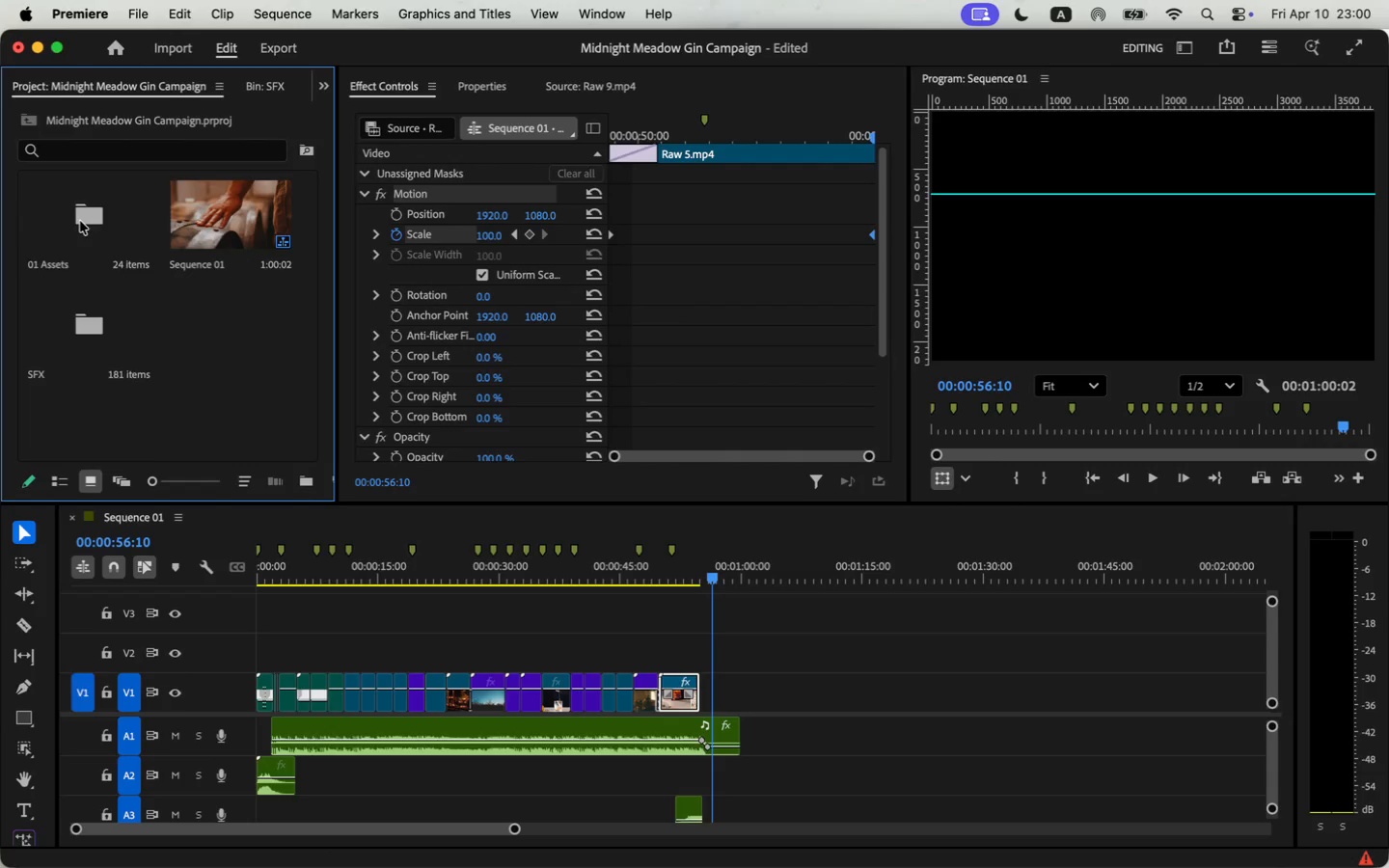 
left_click_drag(start_coordinate=[310, 442], to_coordinate=[341, 191])
 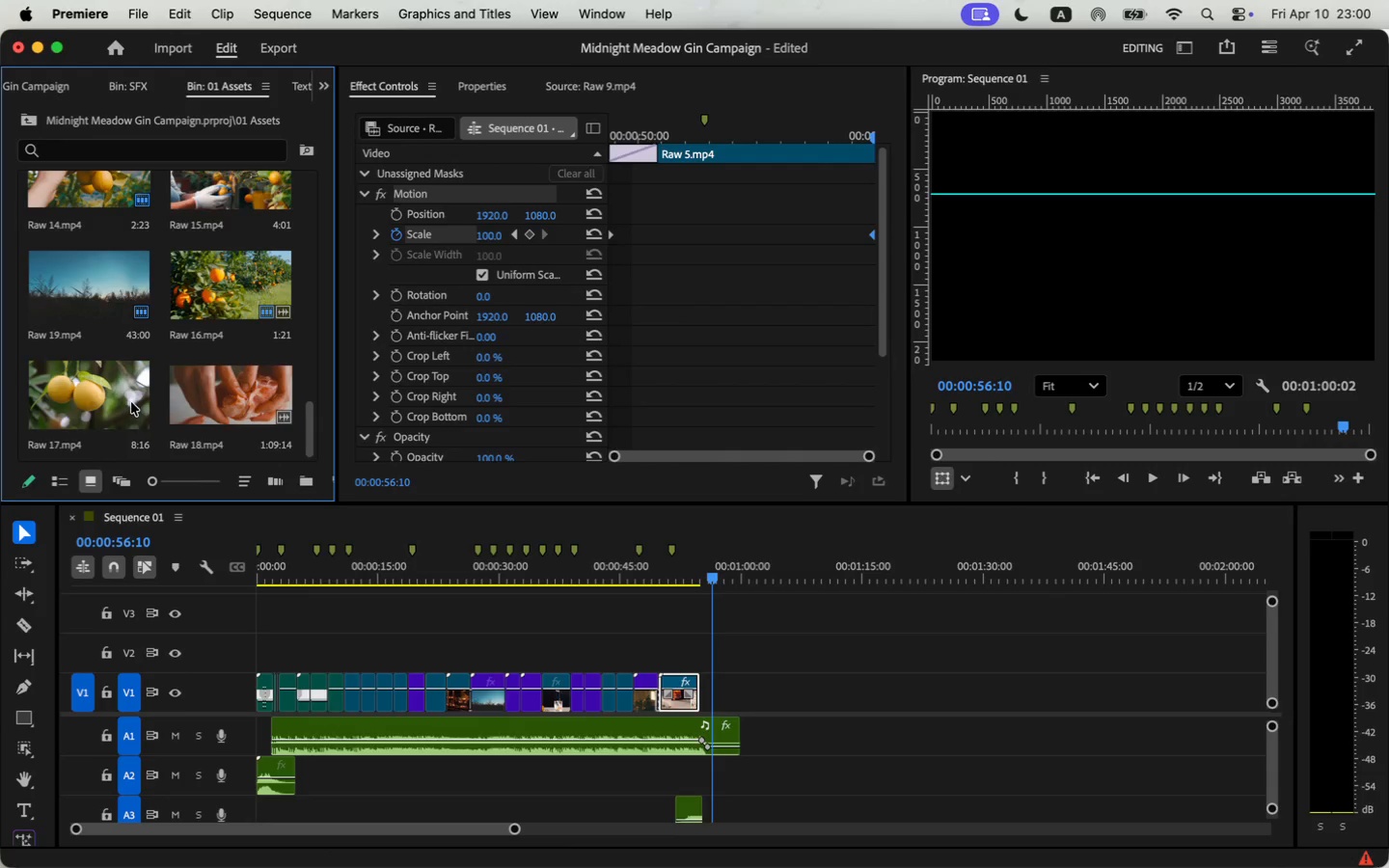 
left_click_drag(start_coordinate=[238, 230], to_coordinate=[700, 695])
 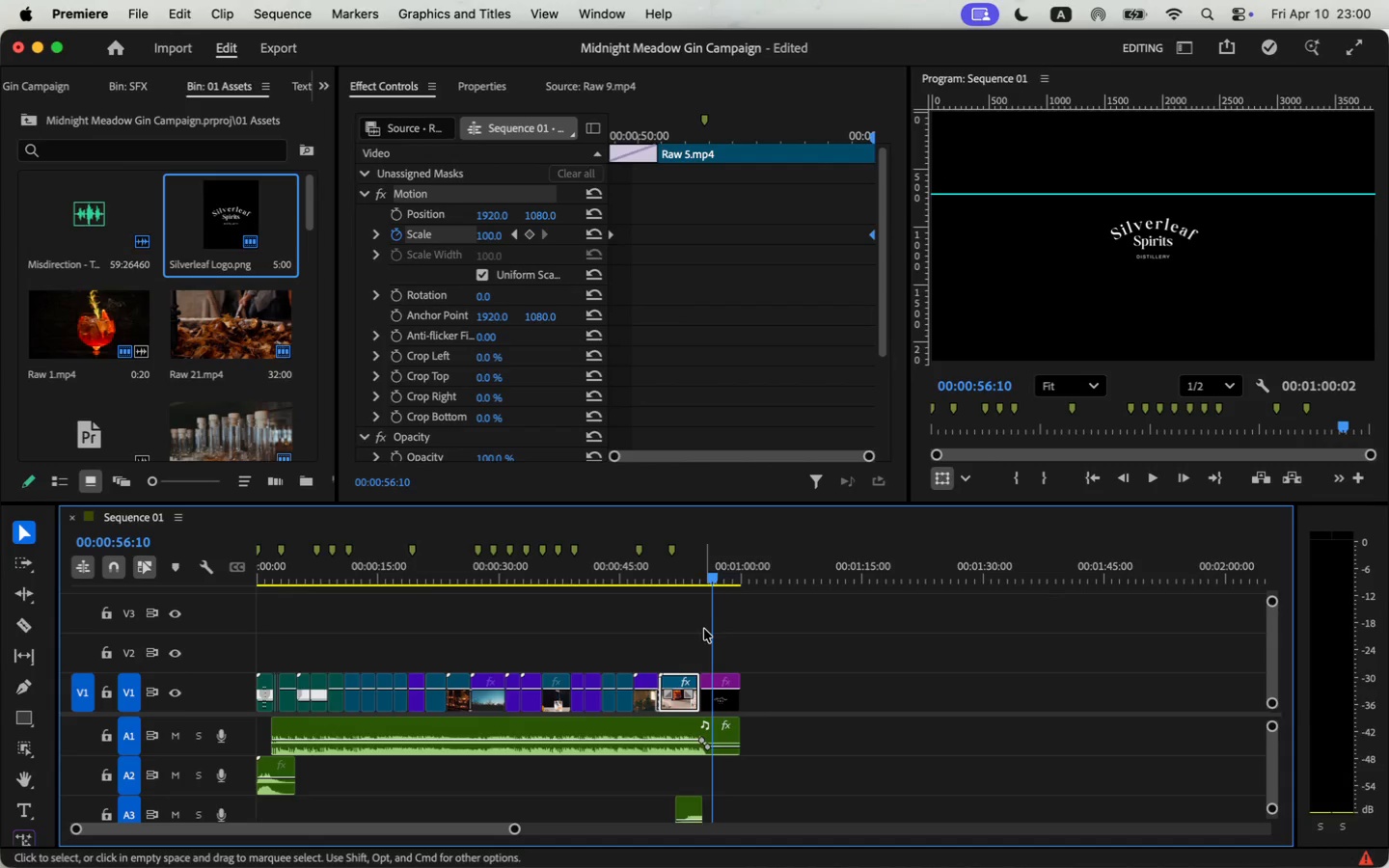 
key(Space)
 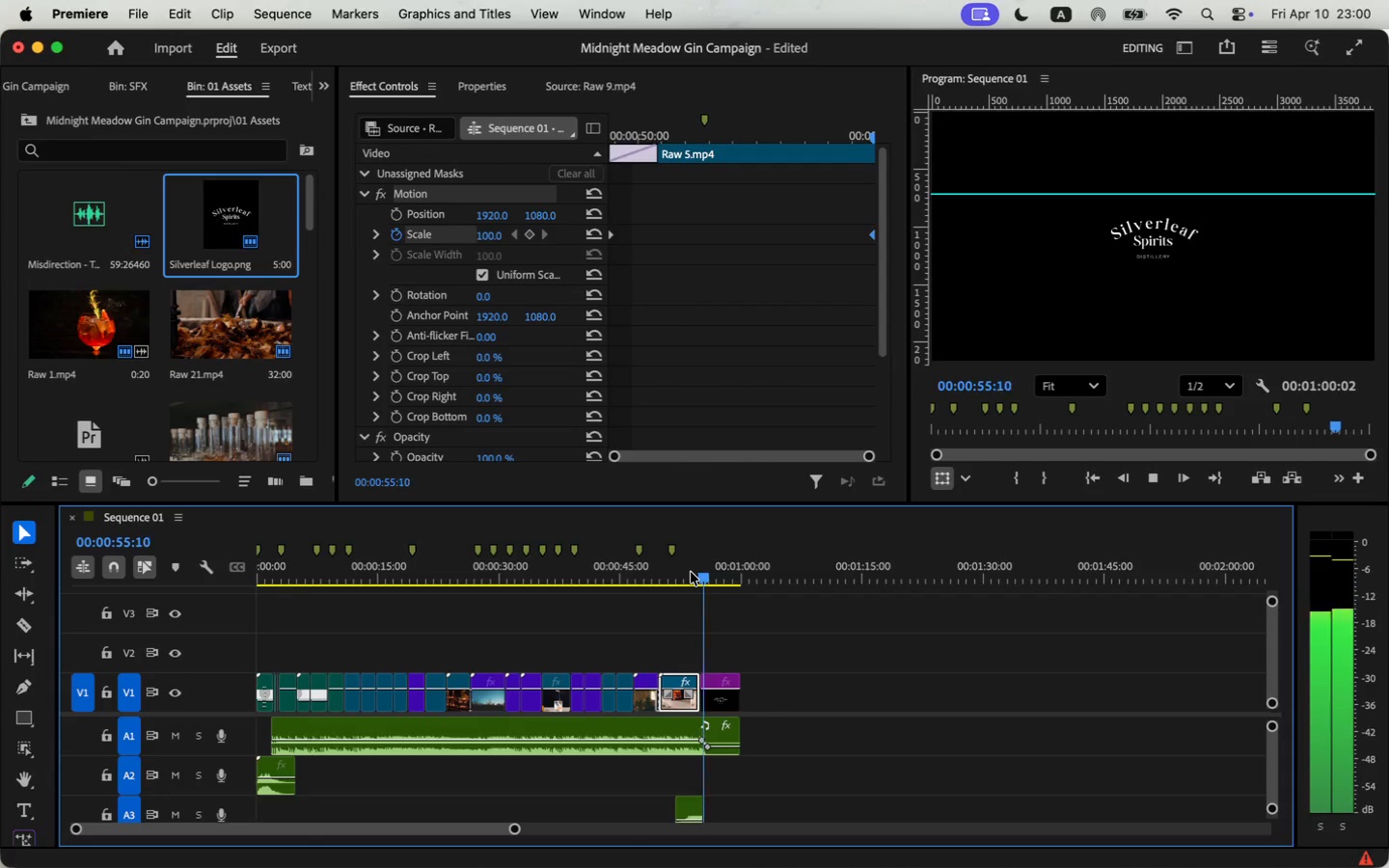 
key(Space)
 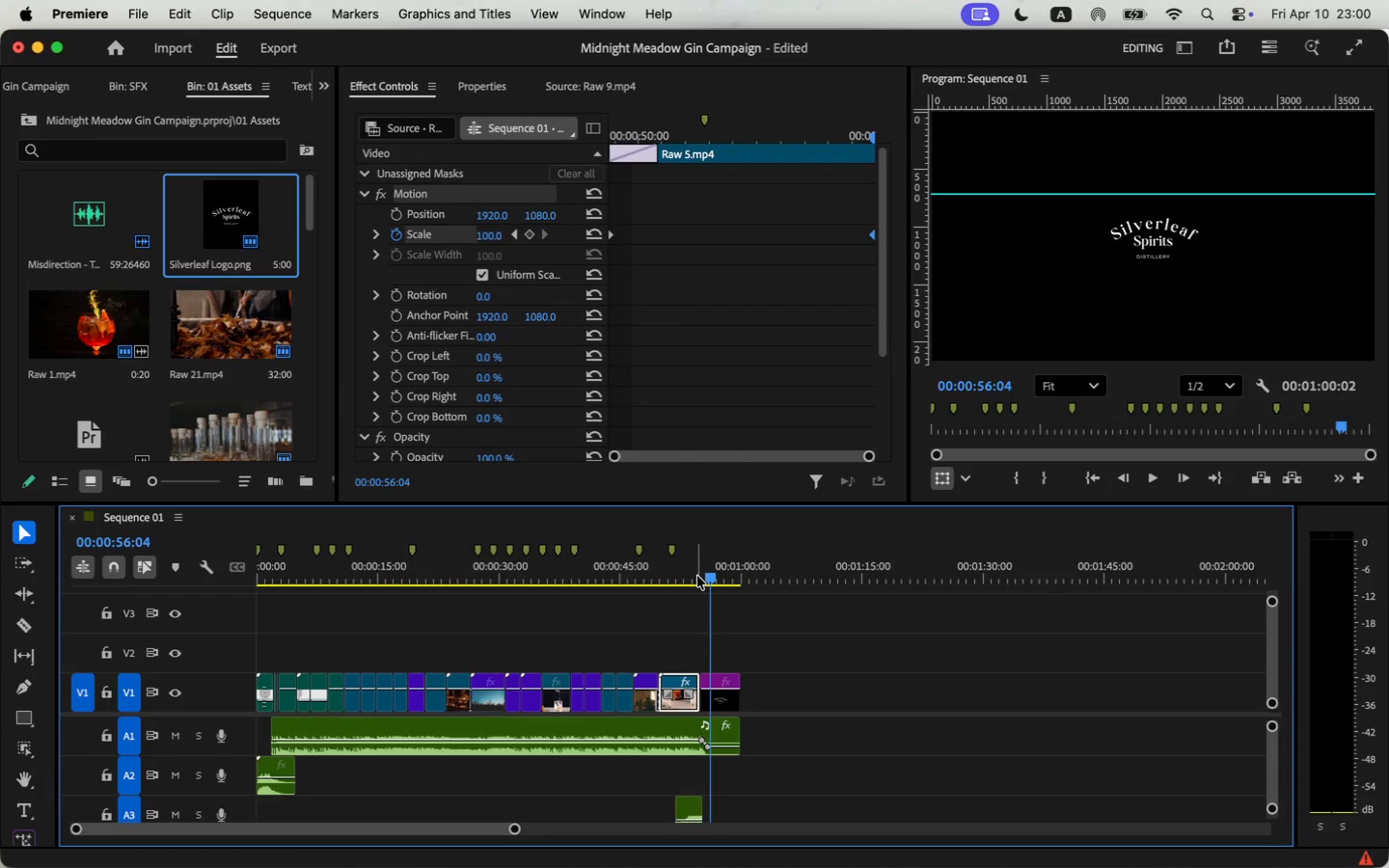 
key(Space)
 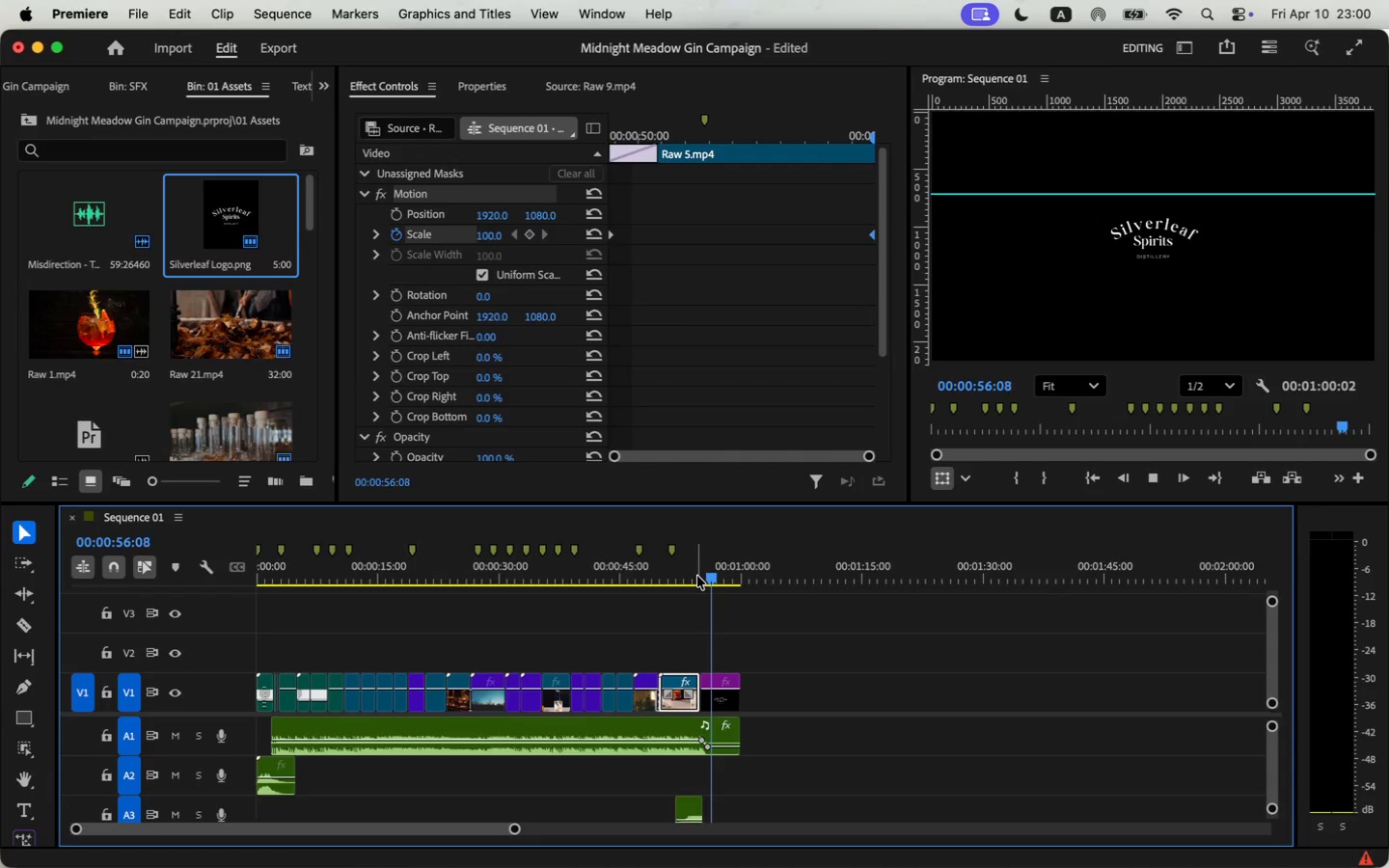 
key(Space)
 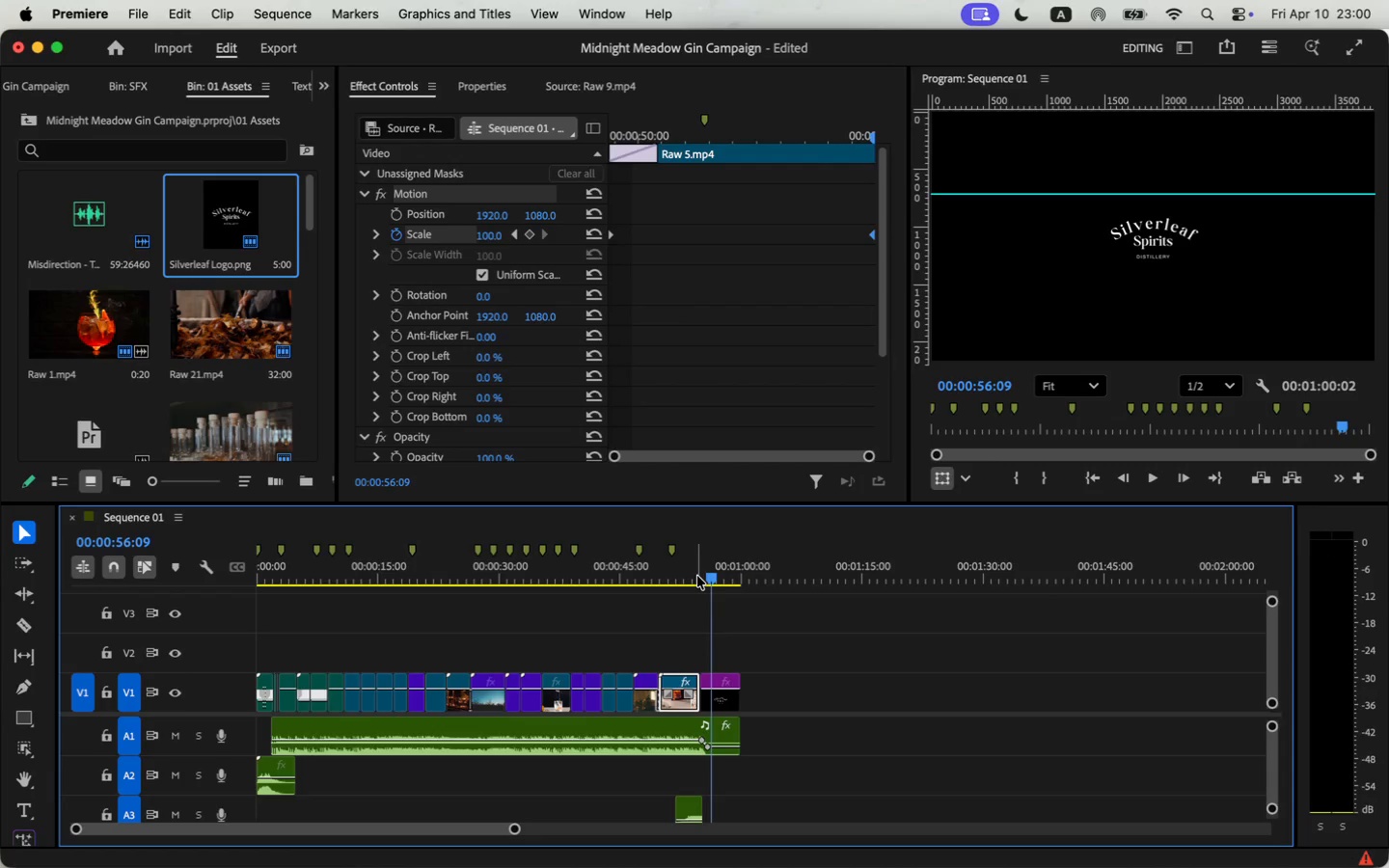 
key(Space)
 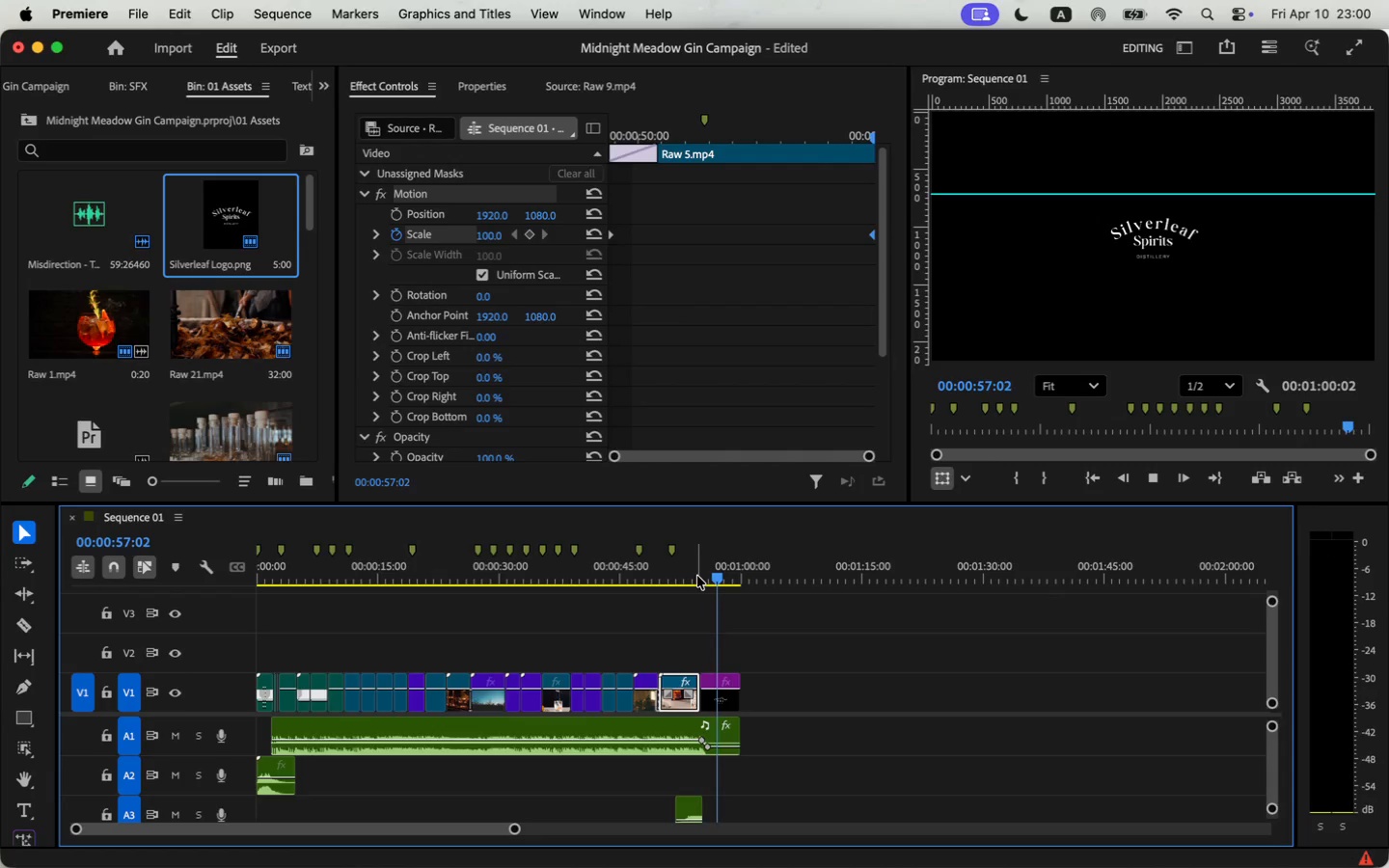 
key(Space)
 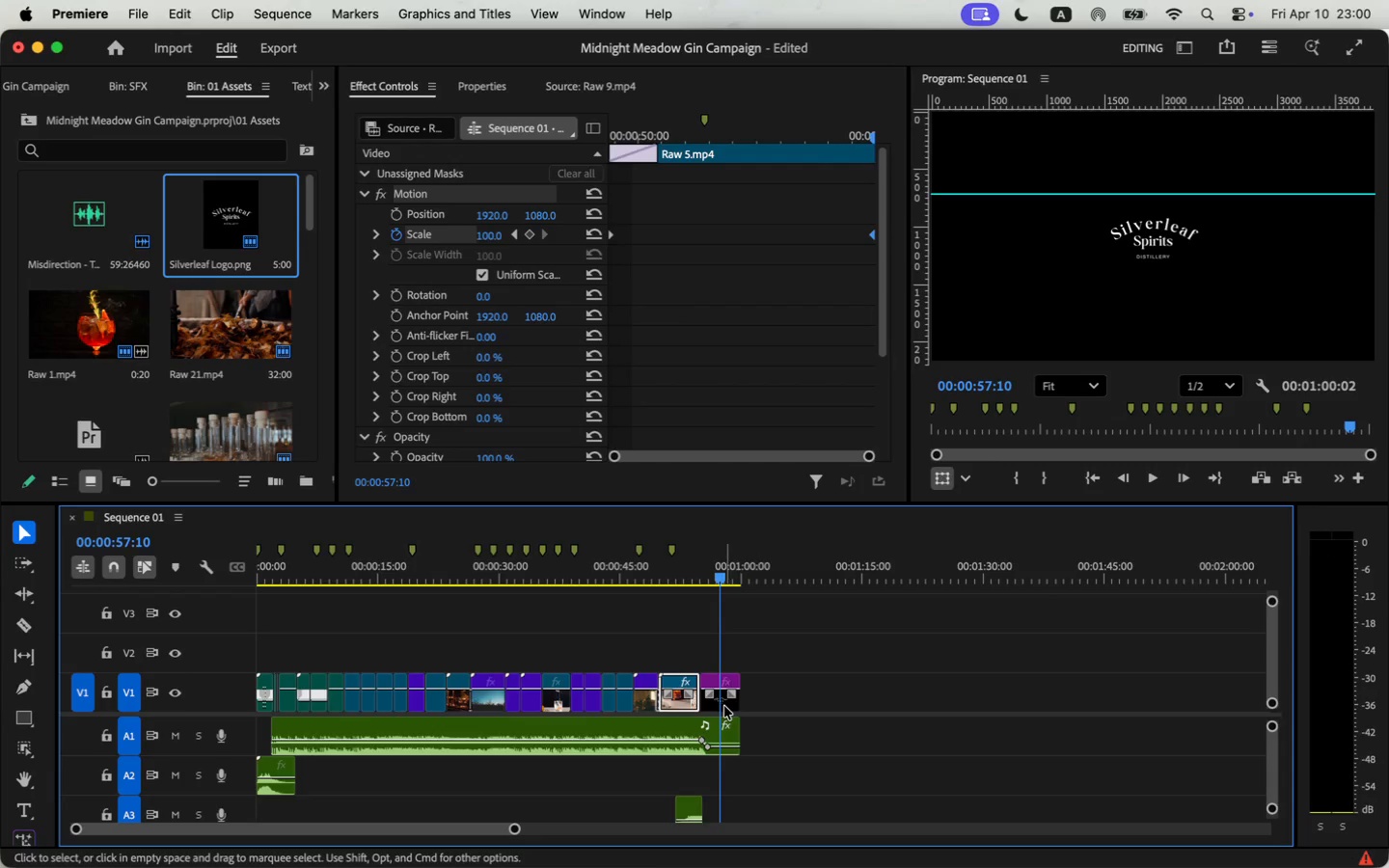 
key(C)
 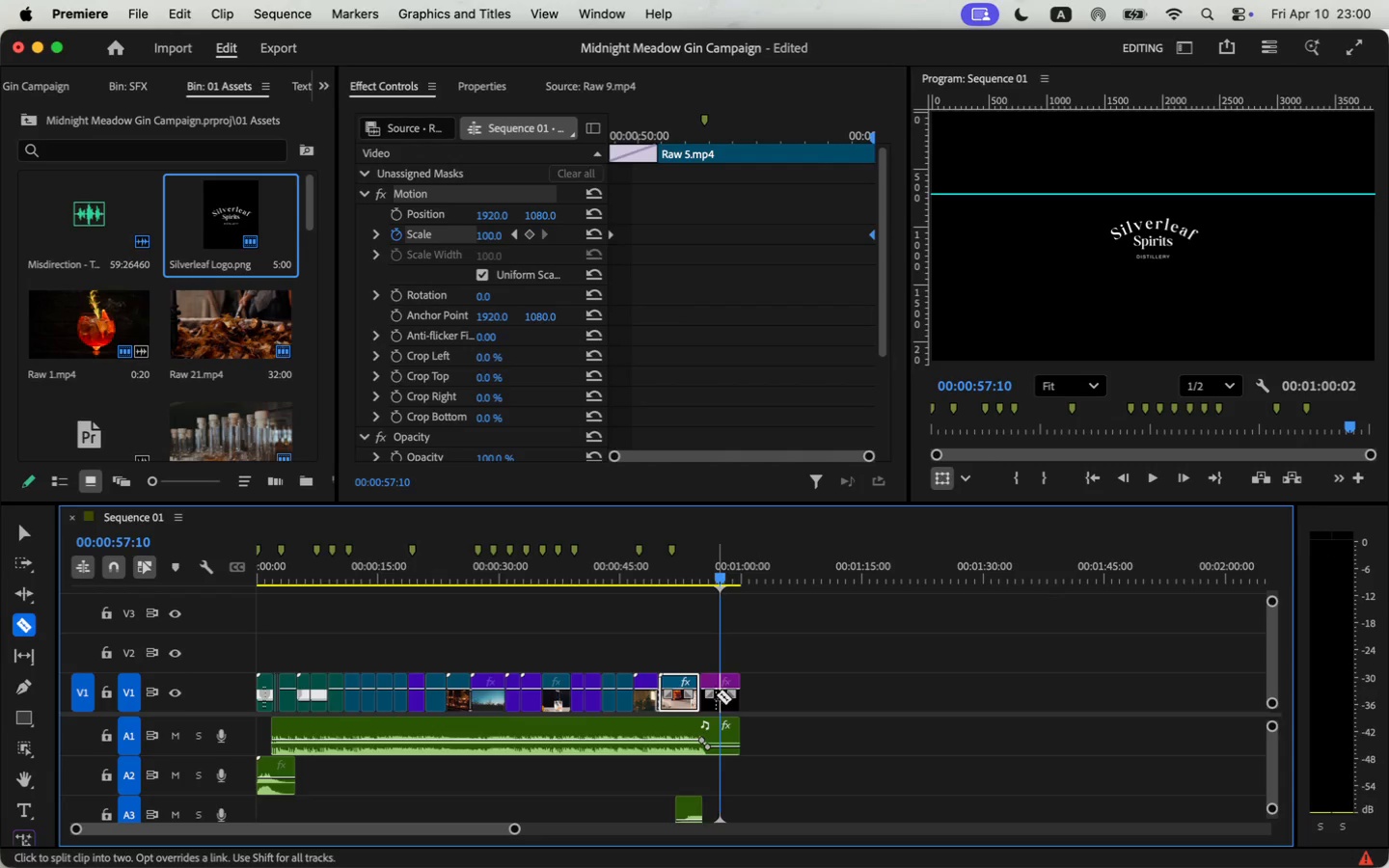 
left_click([719, 692])
 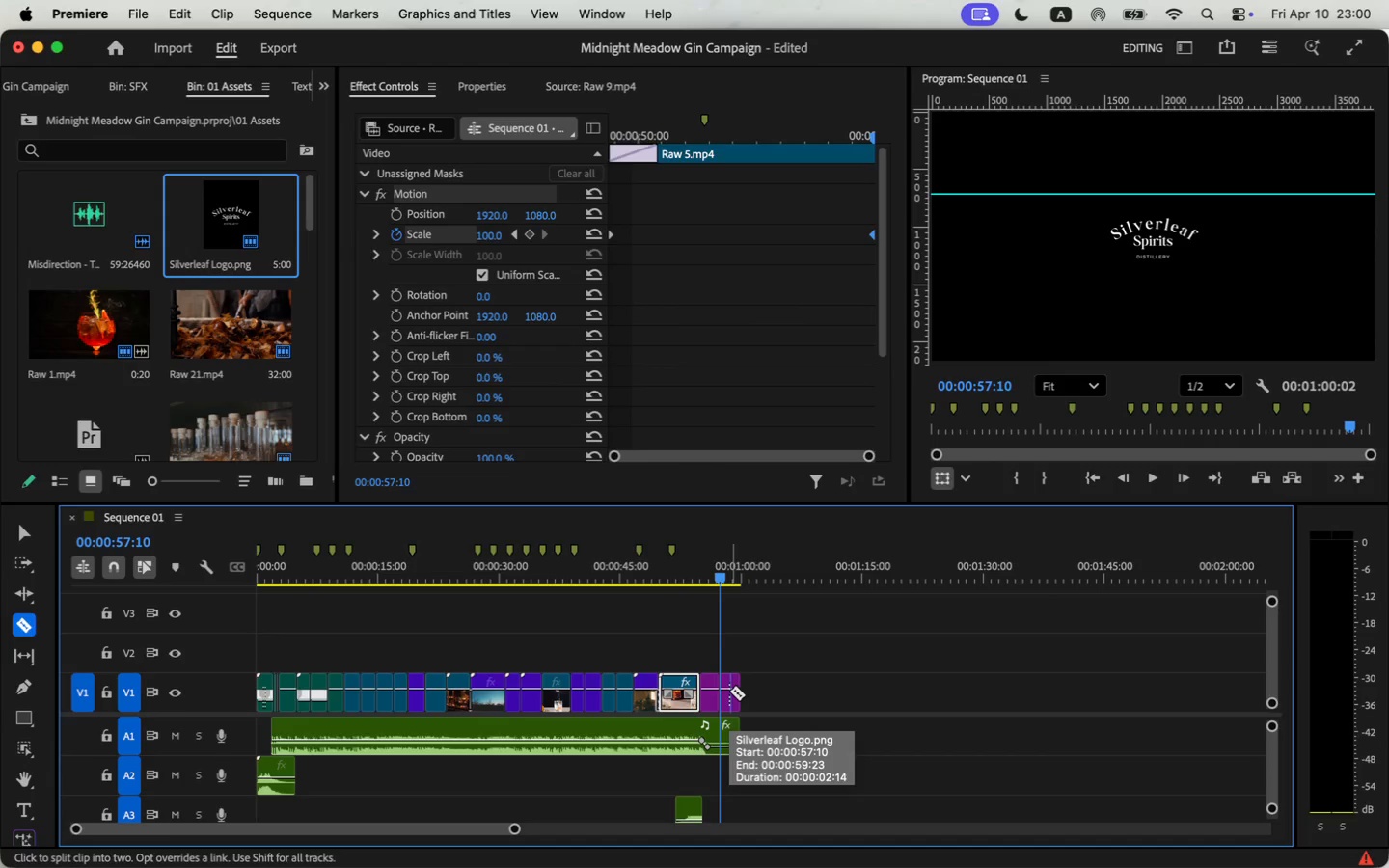 
wait(6.67)
 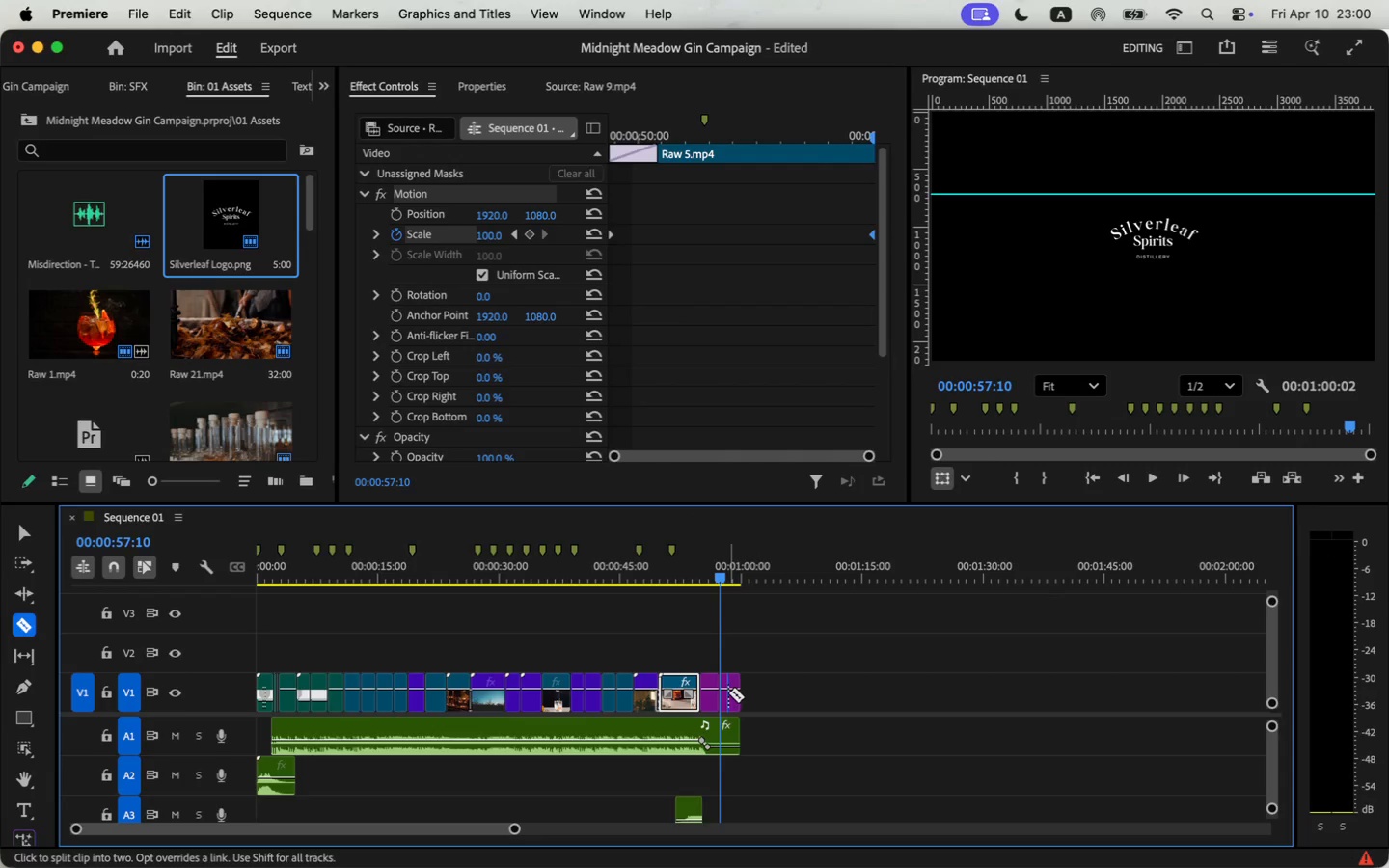 
scroll: coordinate [769, 675], scroll_direction: up, amount: 1.0
 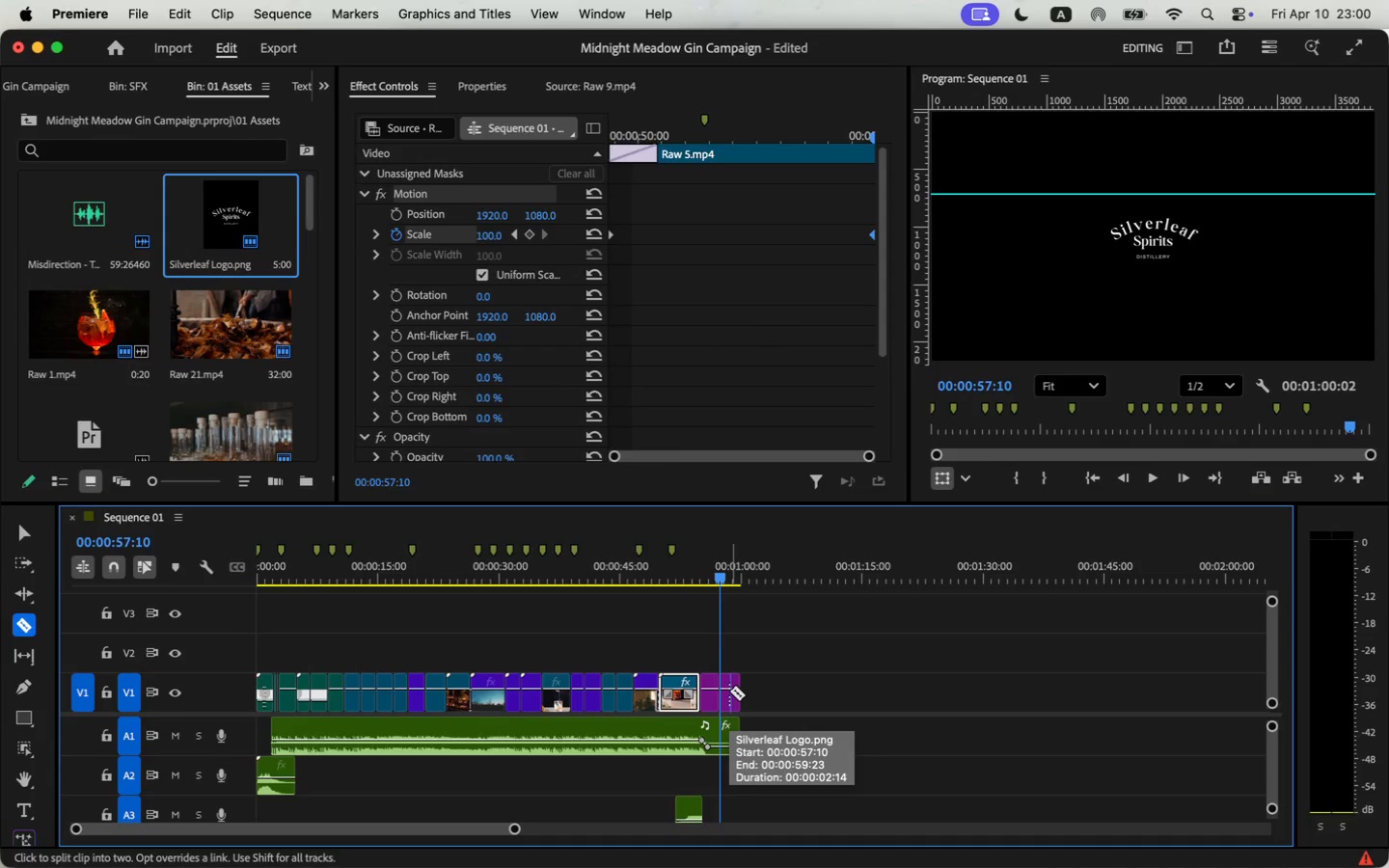 
left_click_drag(start_coordinate=[515, 829], to_coordinate=[399, 824])
 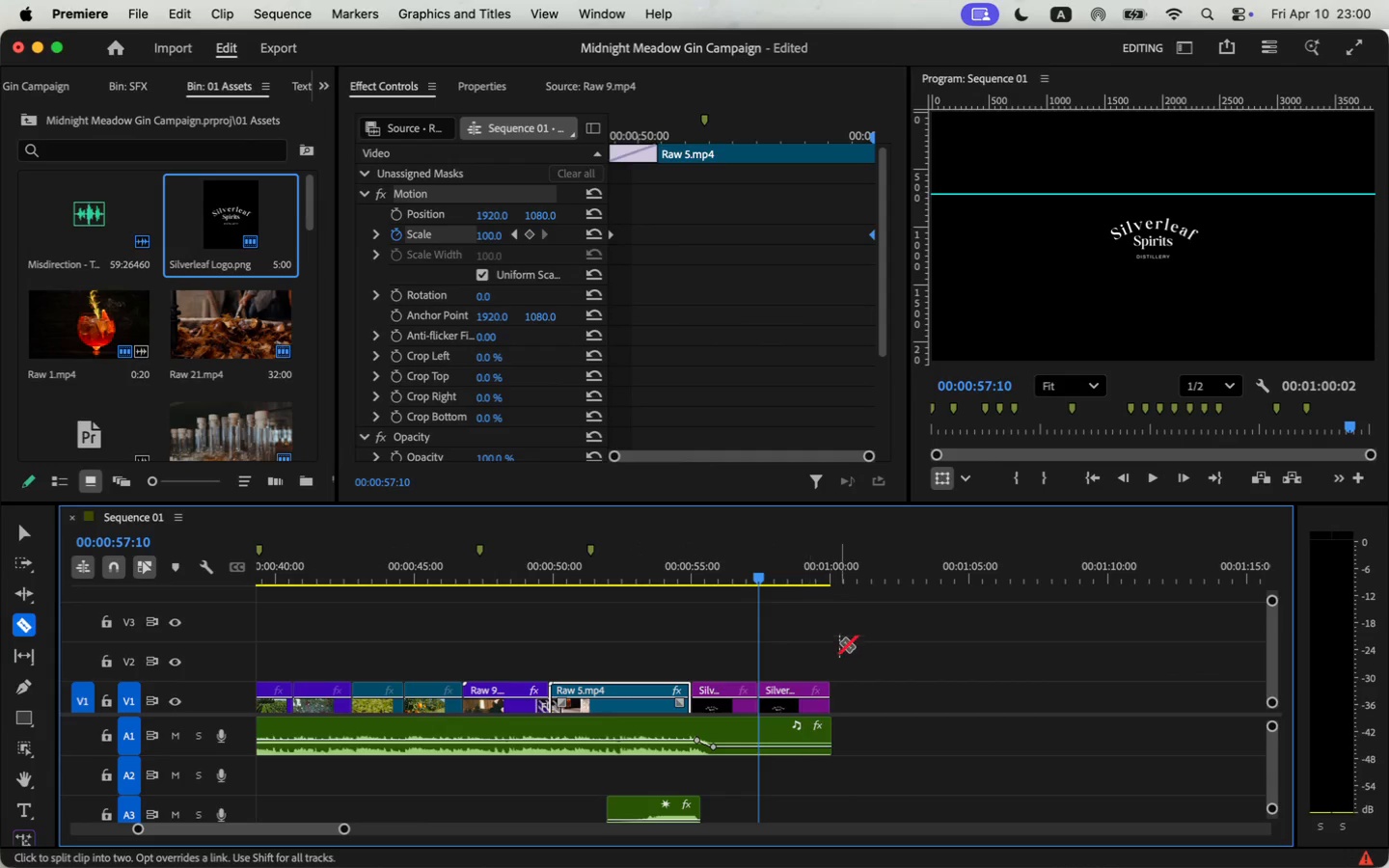 
key(V)
 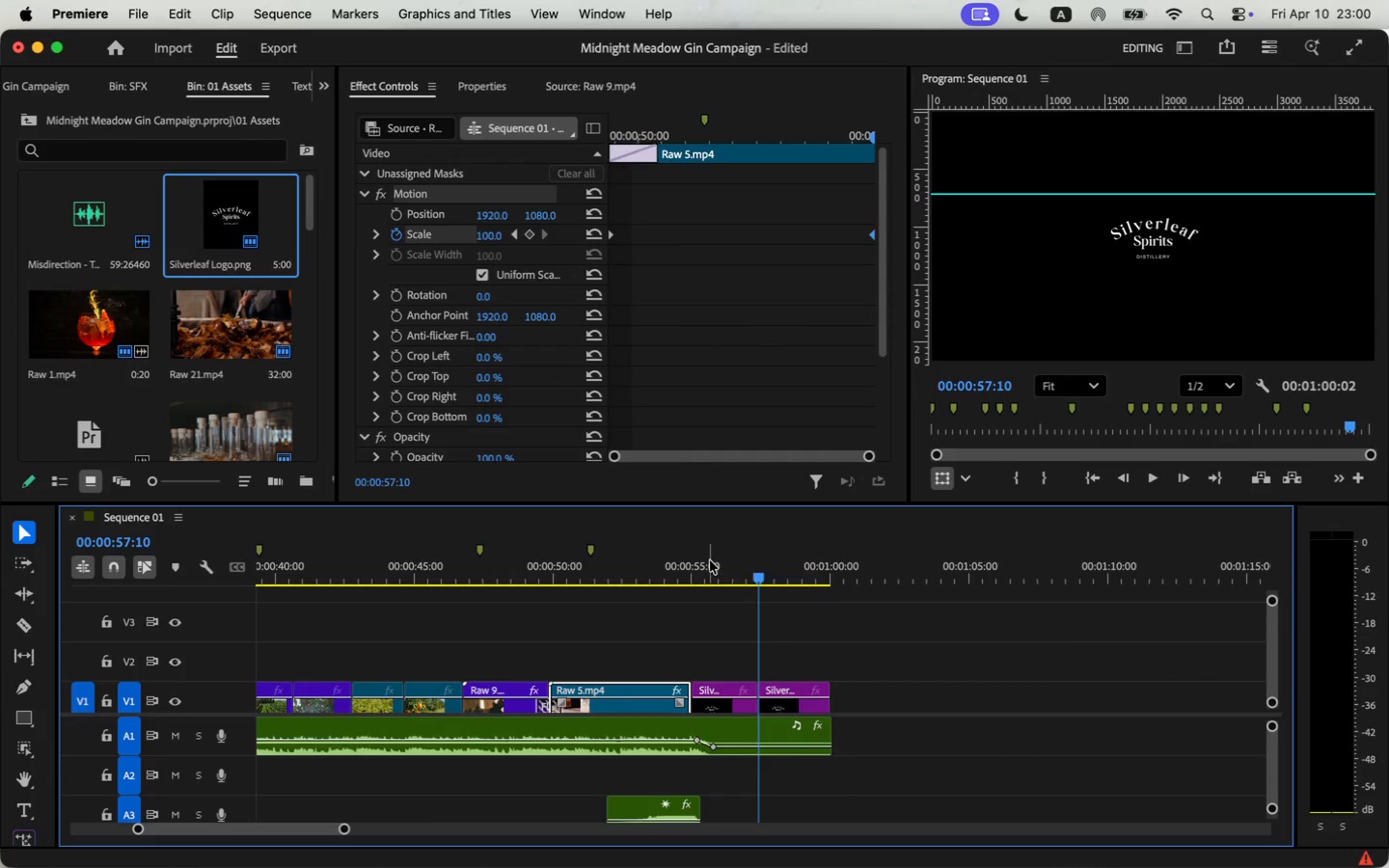 
left_click([712, 564])
 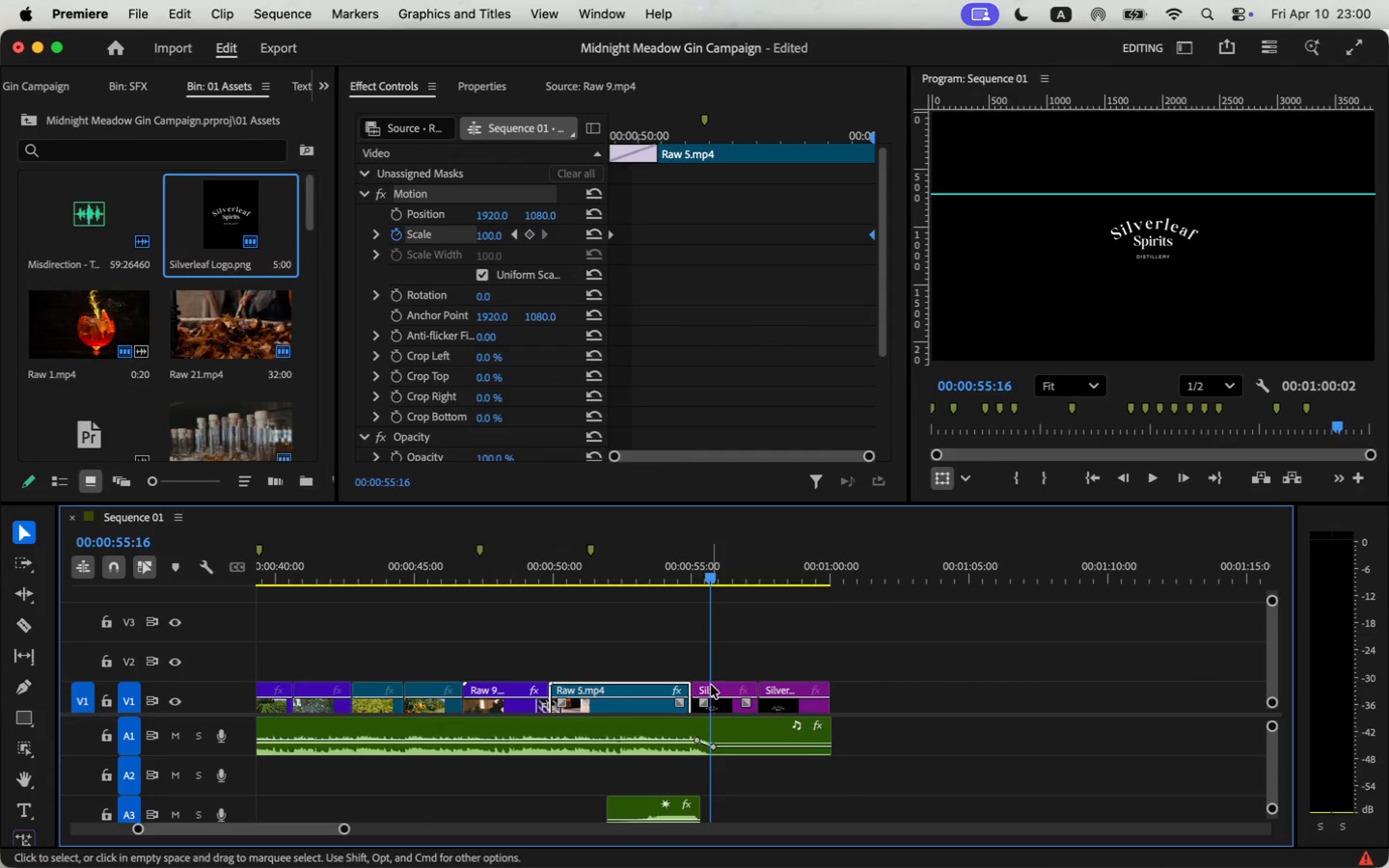 
left_click([712, 711])
 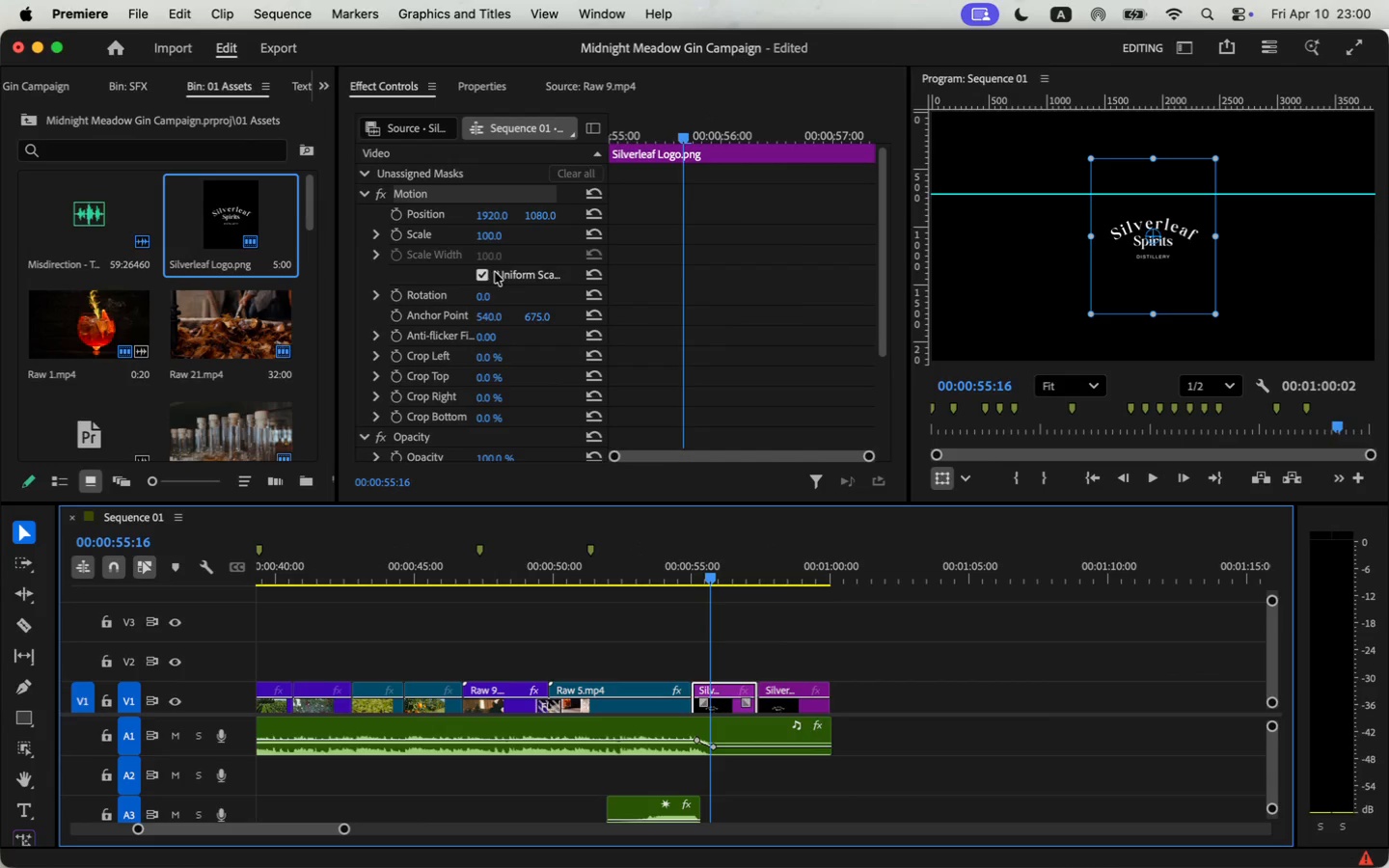 
left_click([490, 236])
 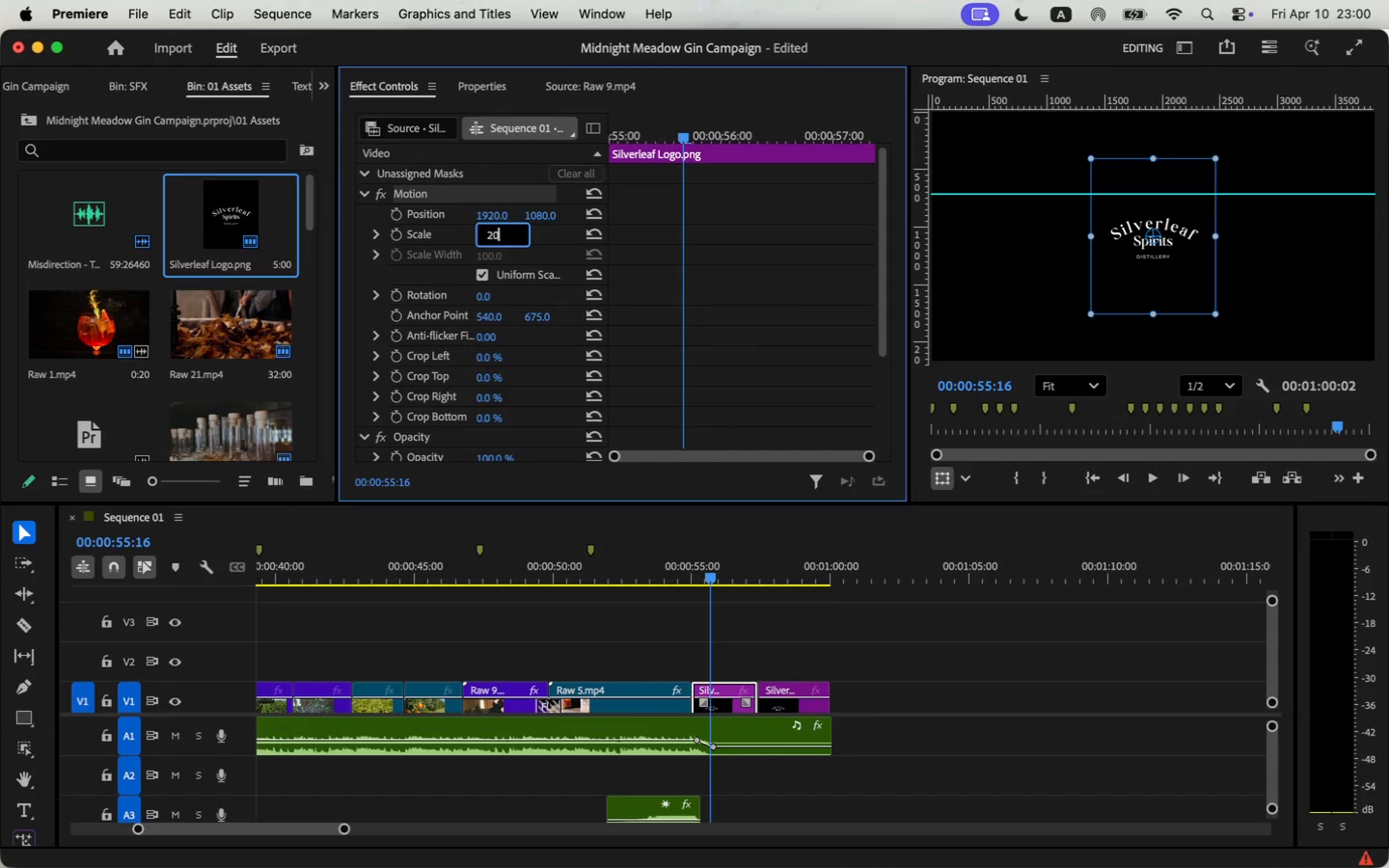 
type(200)
 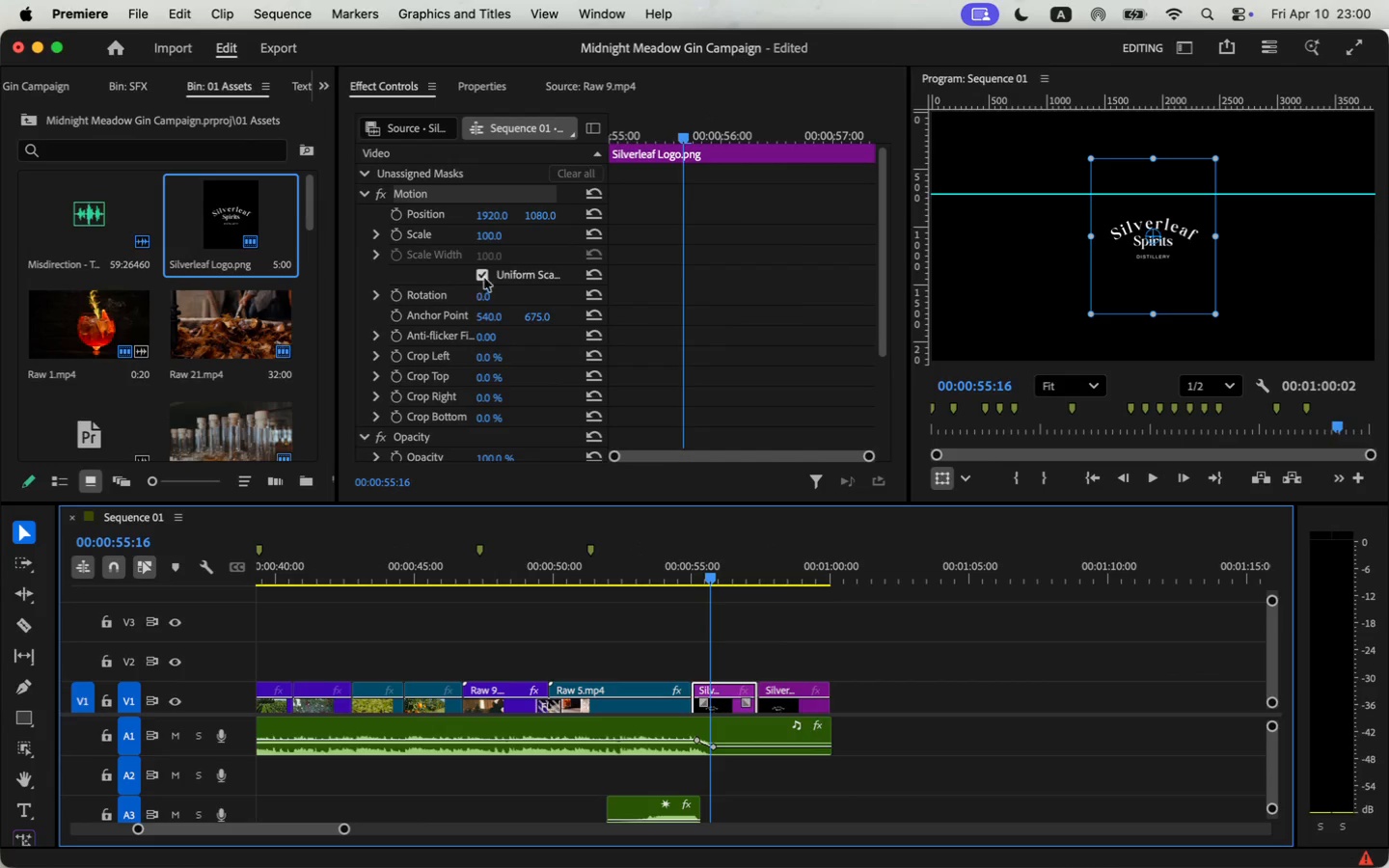 
key(Enter)
 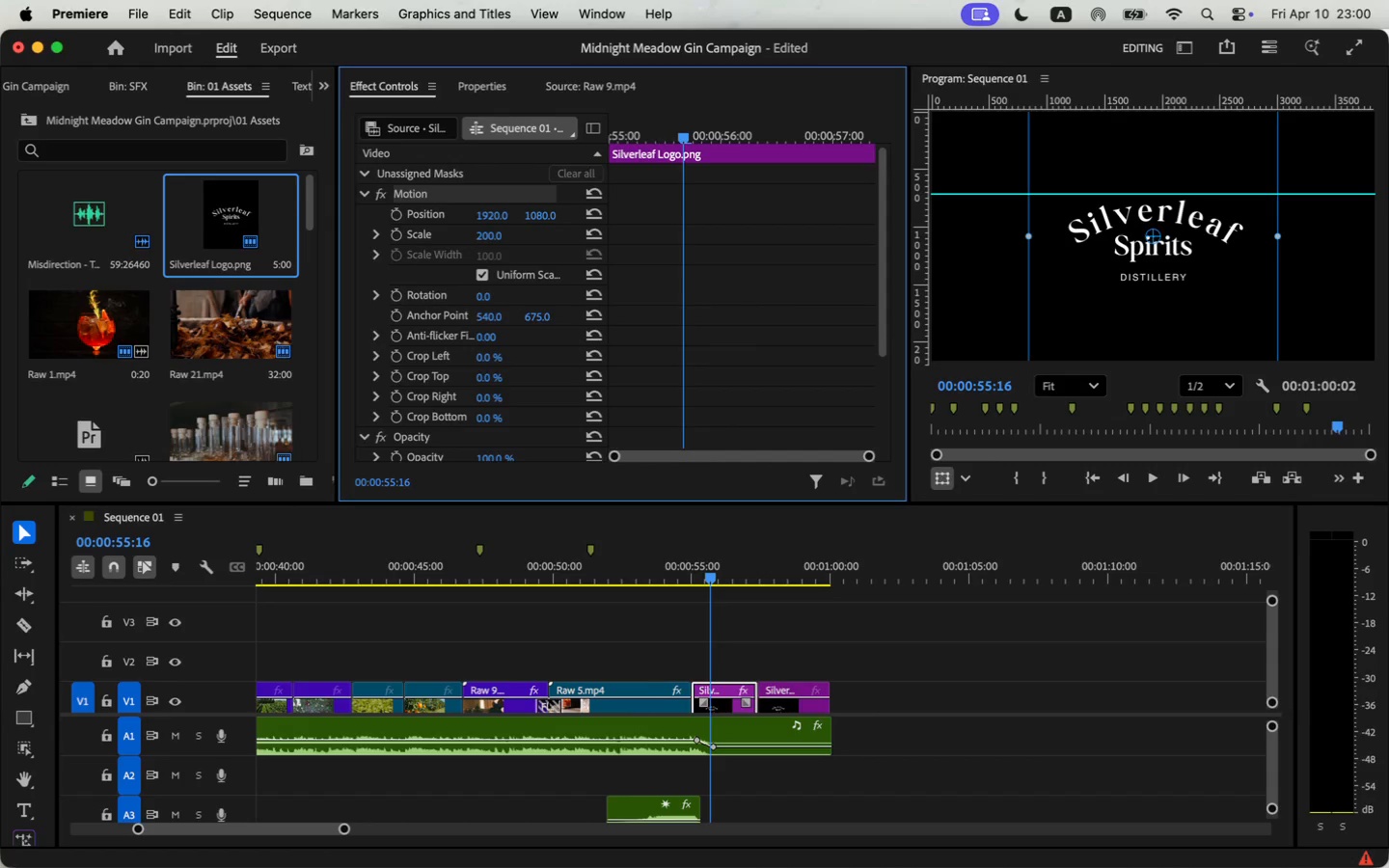 
left_click([503, 231])
 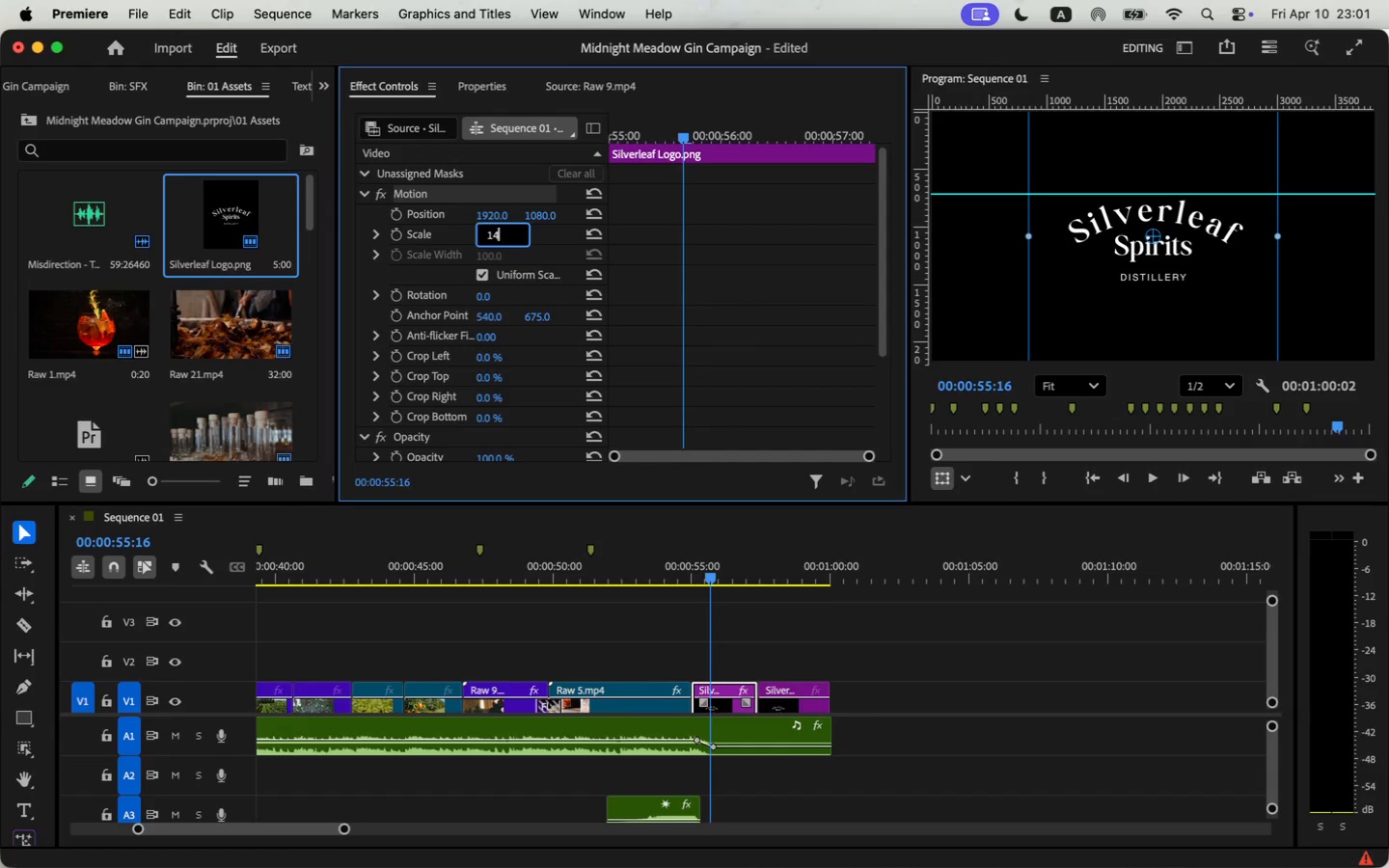 
type(140)
 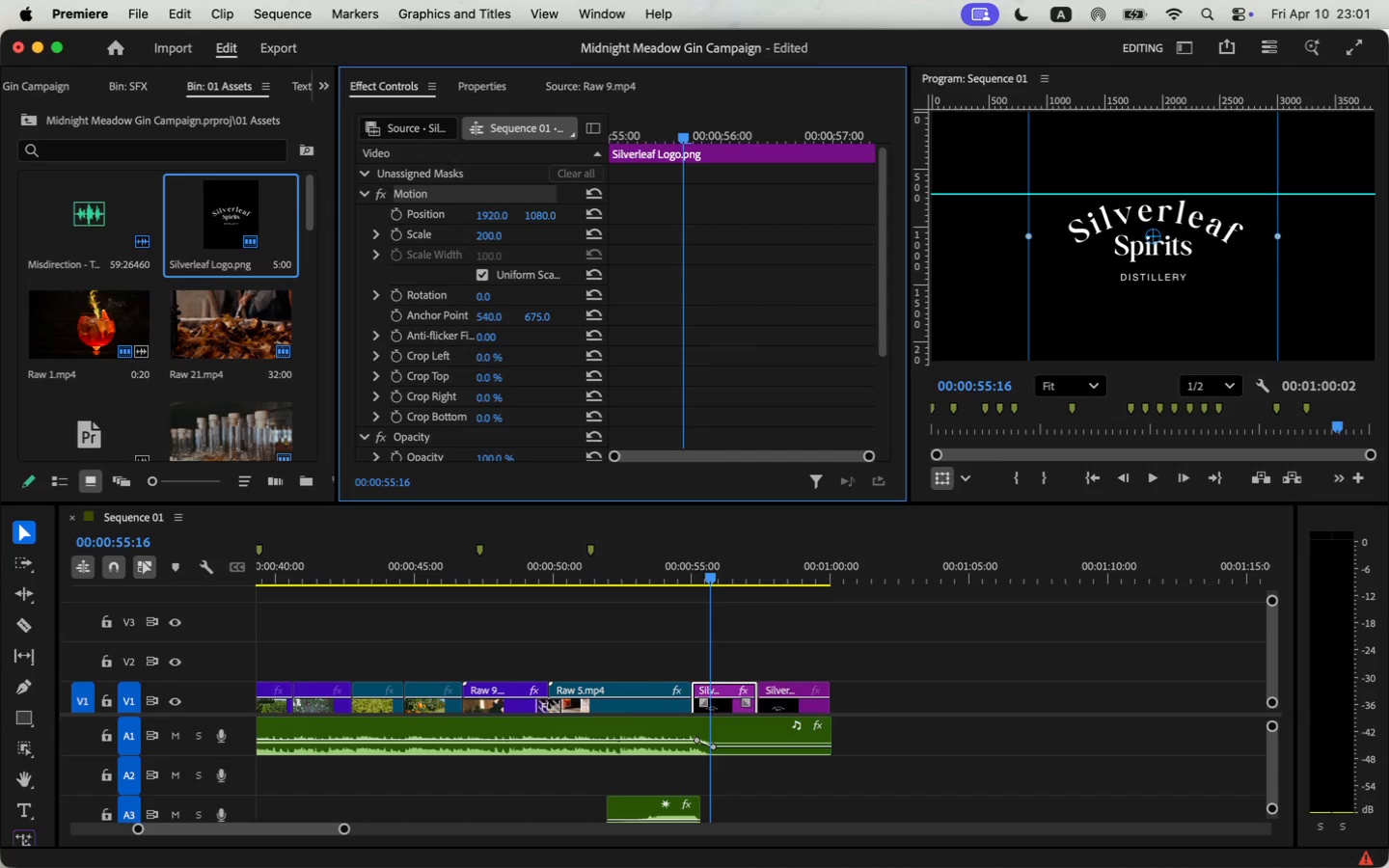 
key(Enter)
 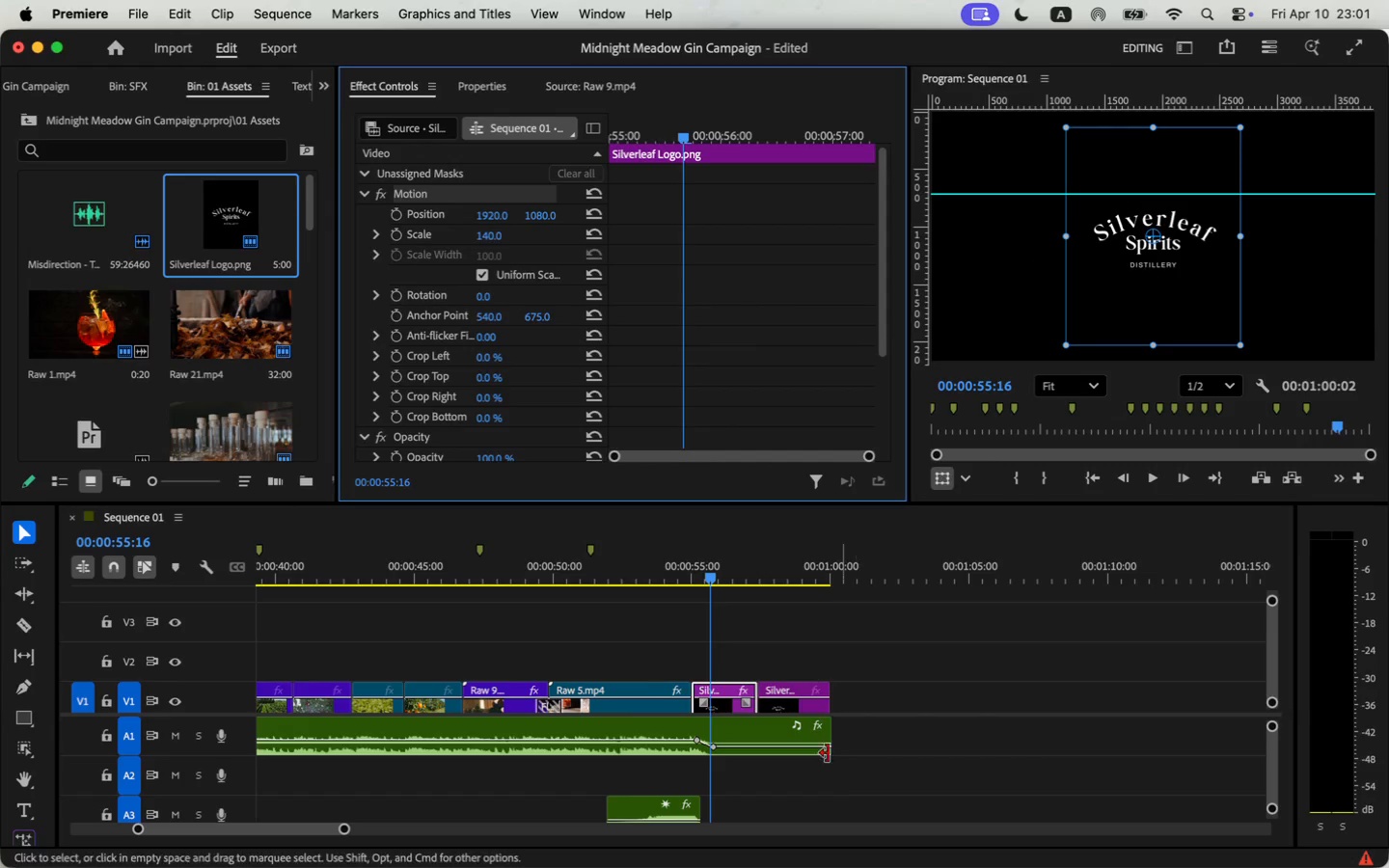 
left_click([789, 563])
 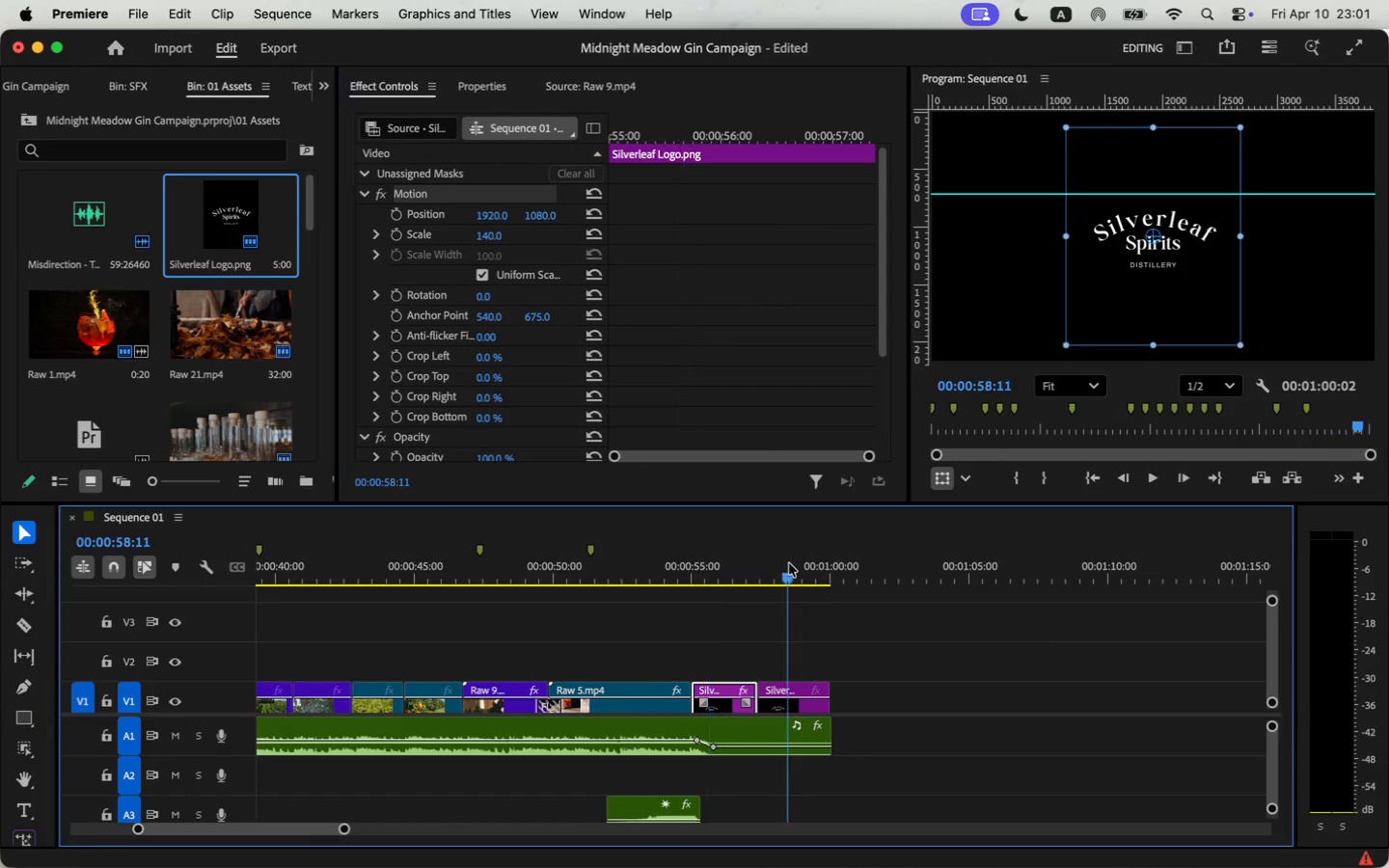 
left_click([786, 704])
 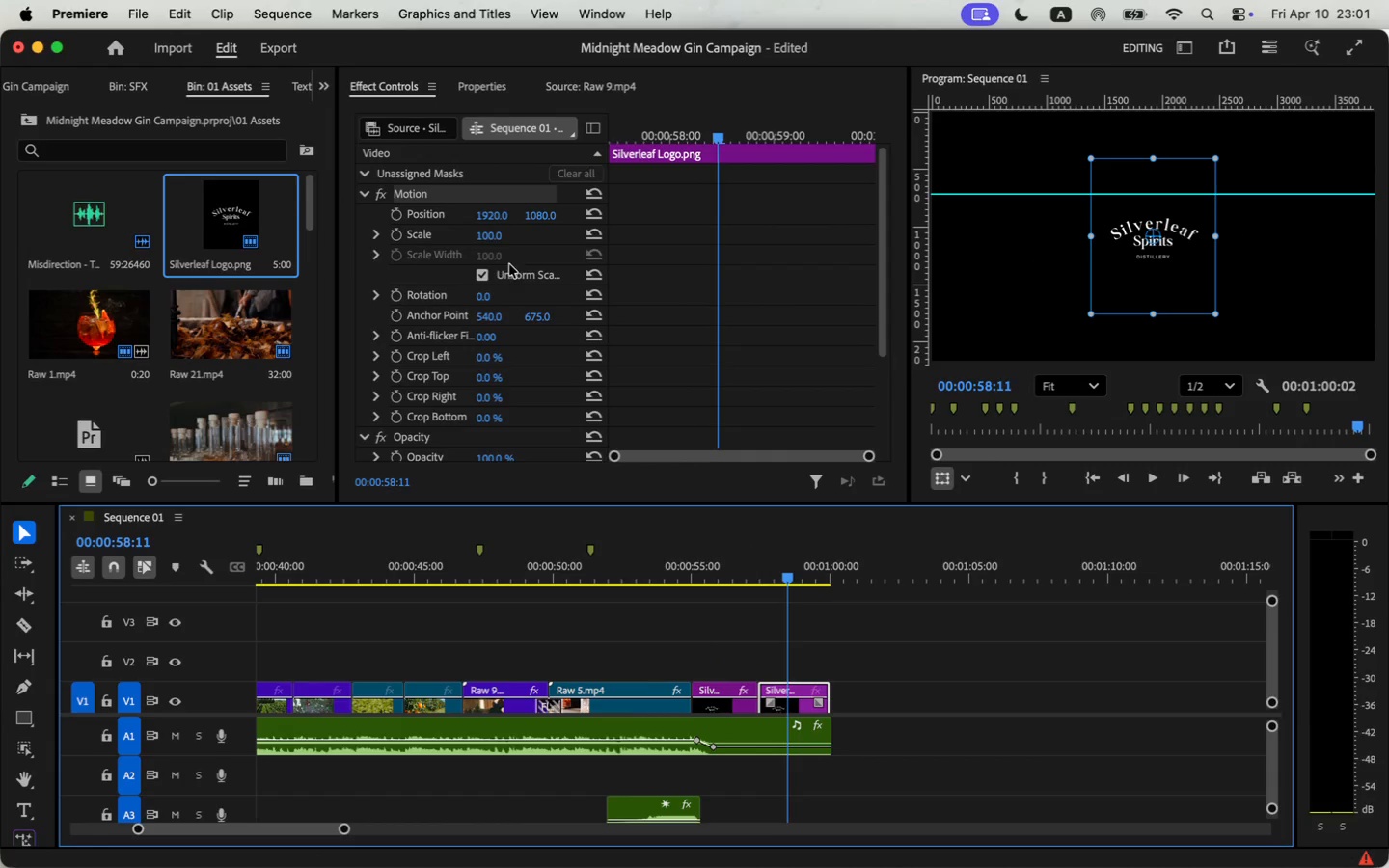 
left_click([498, 238])
 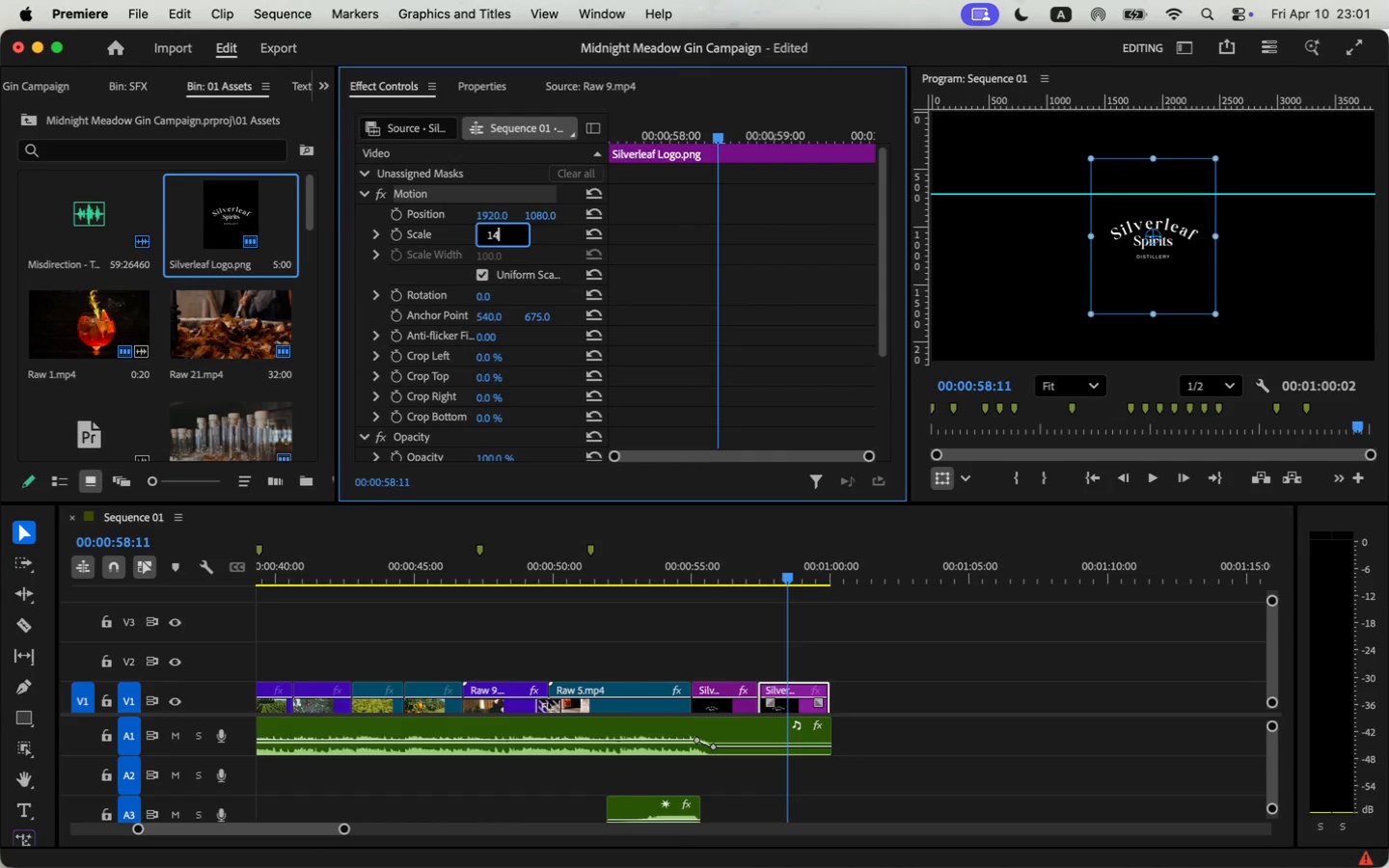 
type(140)
 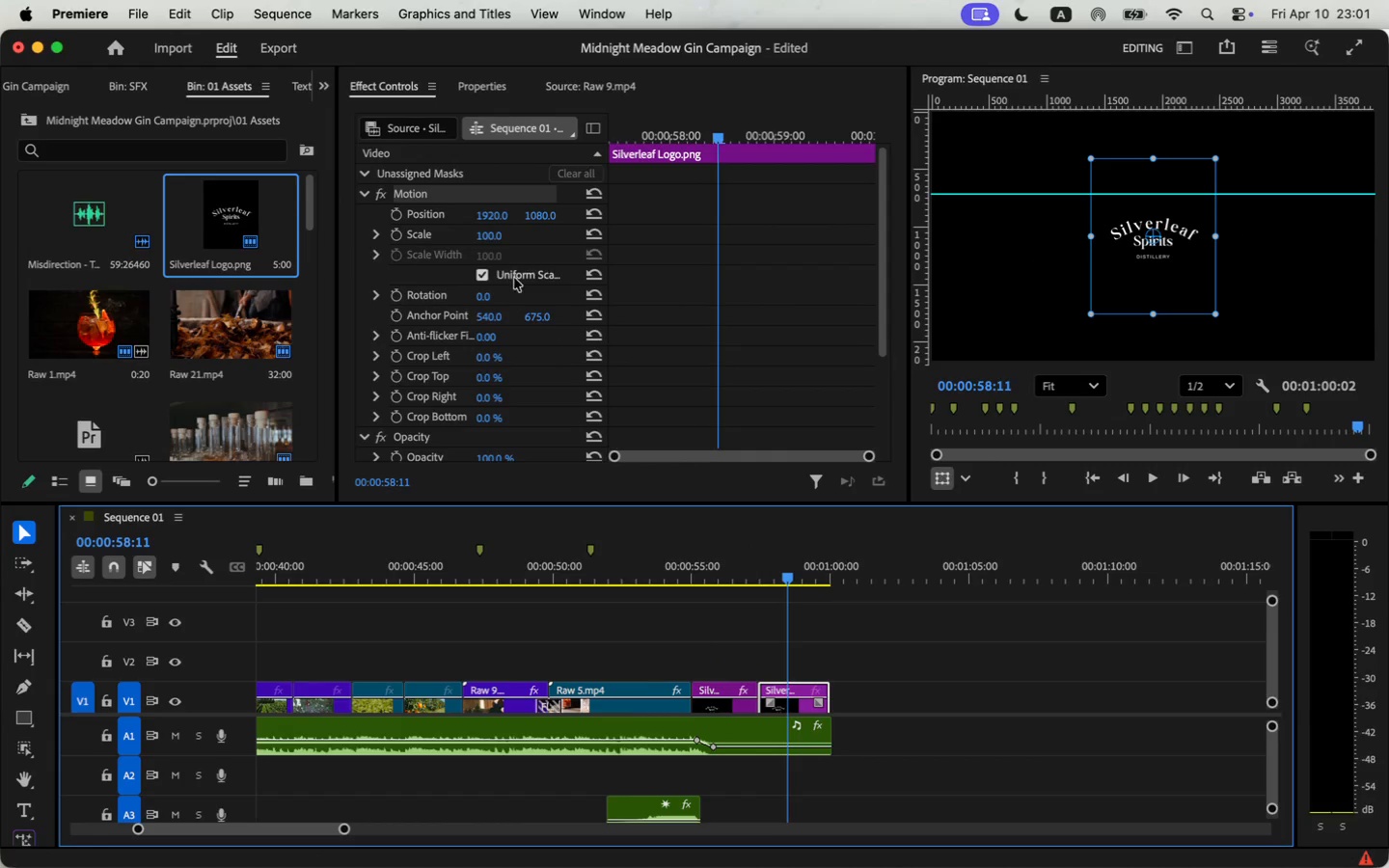 
key(Enter)
 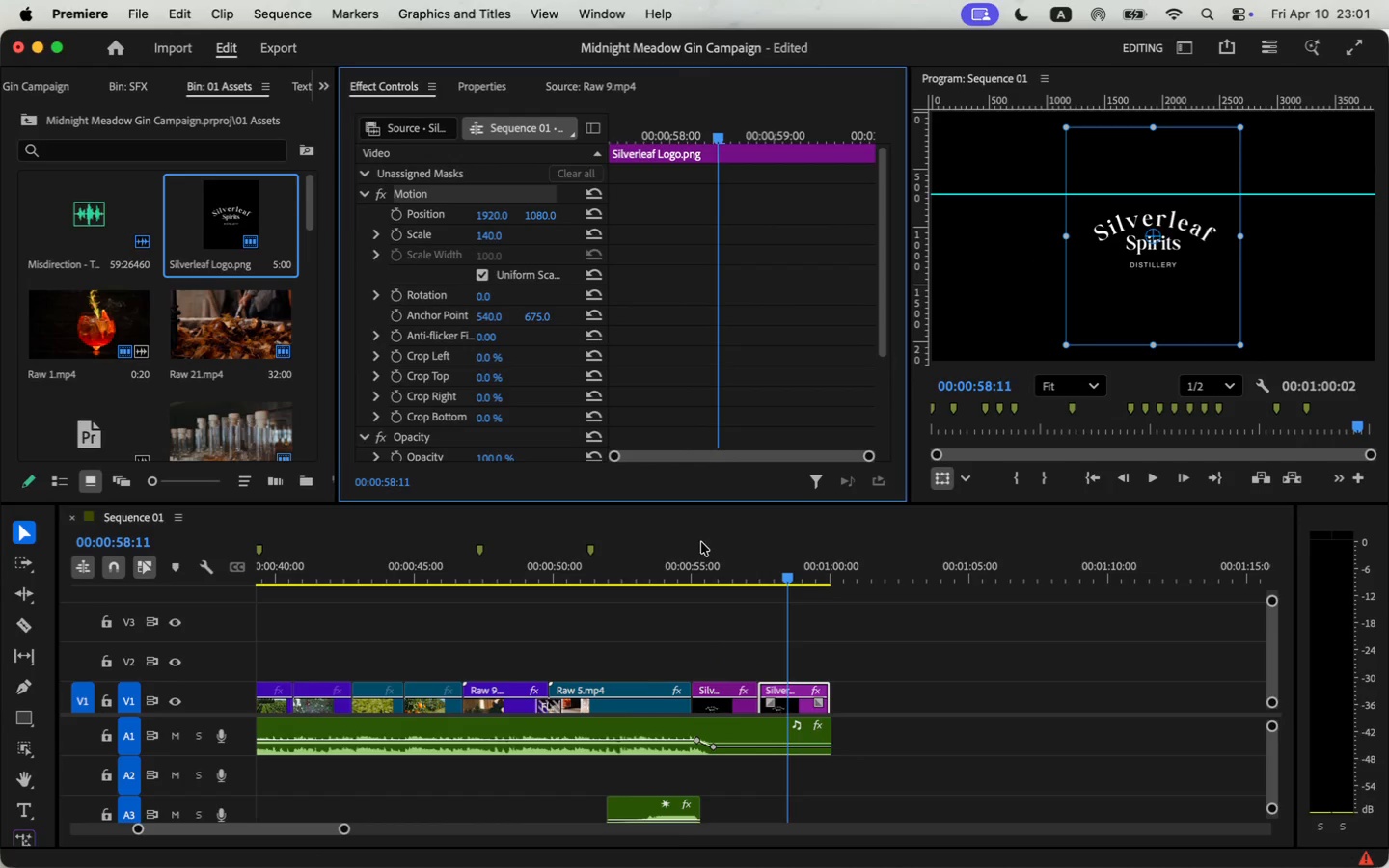 
left_click([672, 569])
 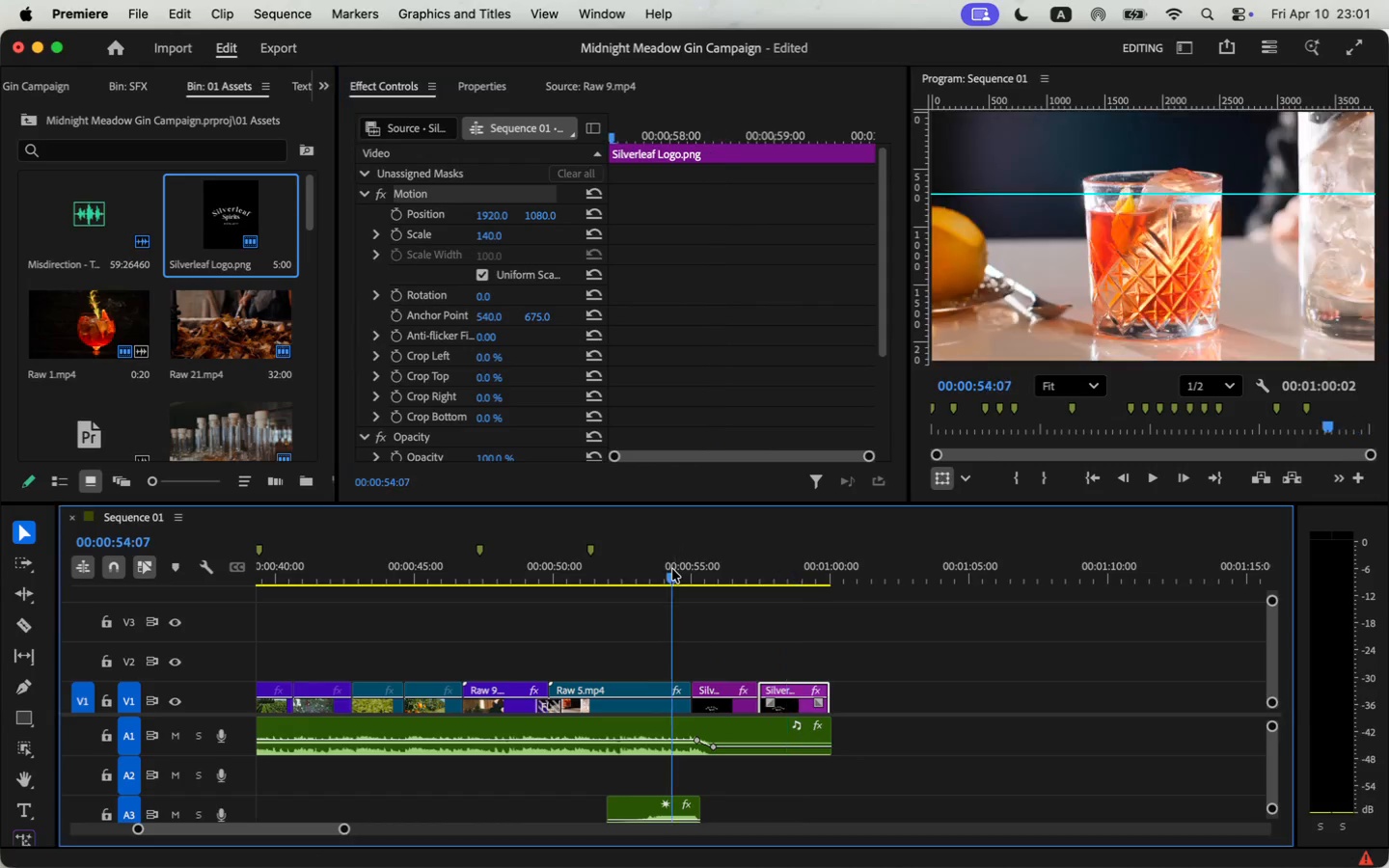 
key(Space)
 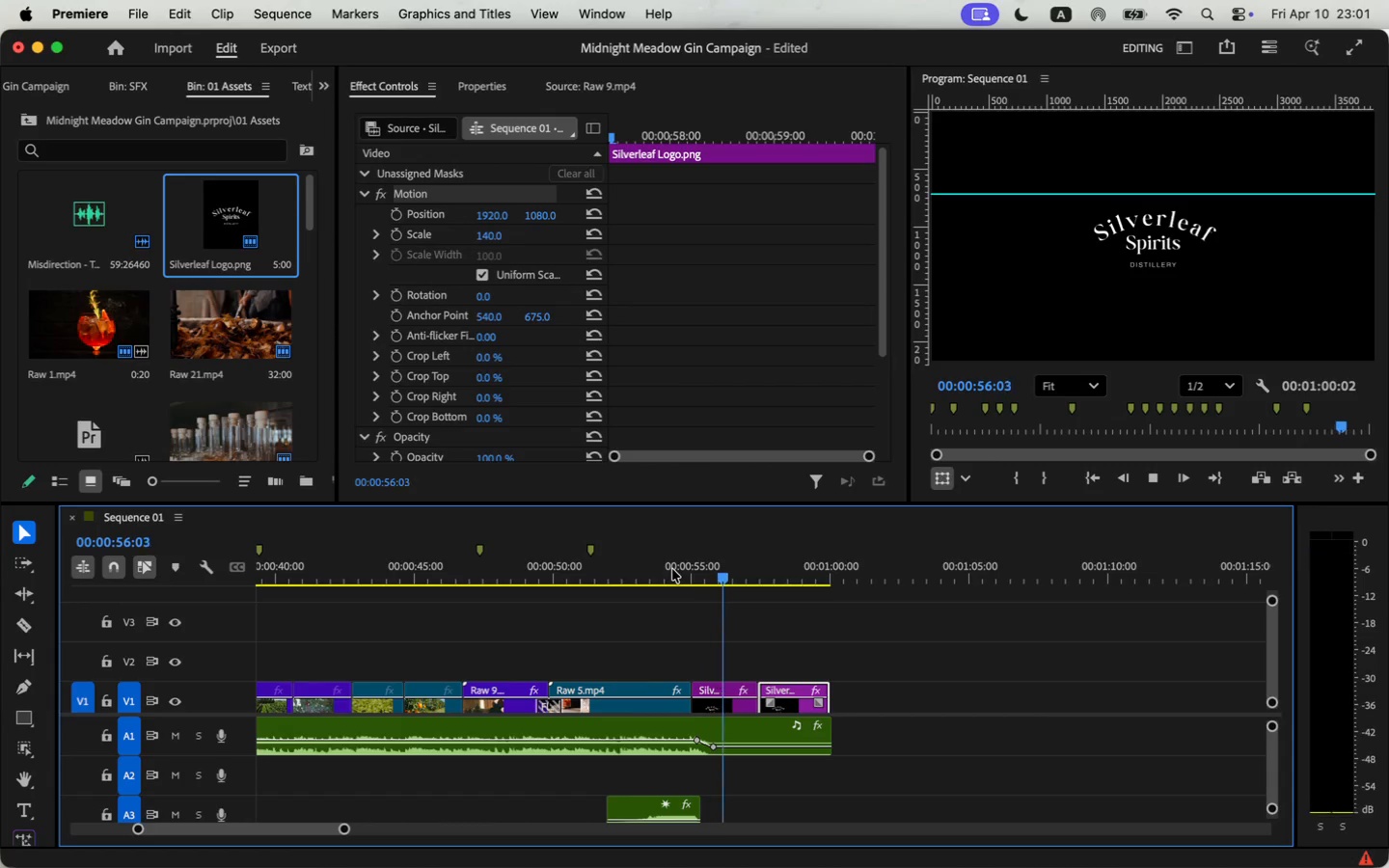 
key(Space)
 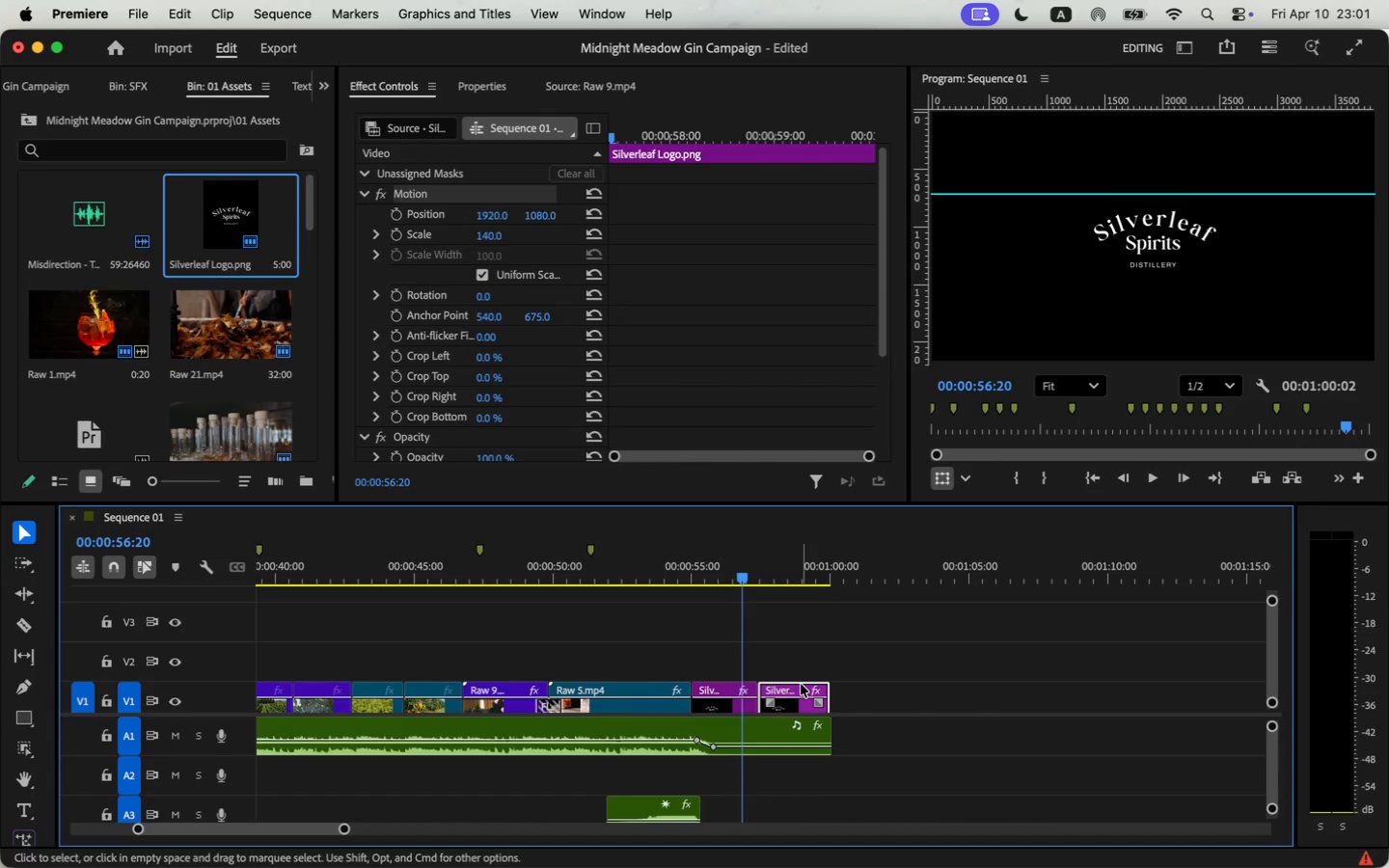 
key(Backspace)
 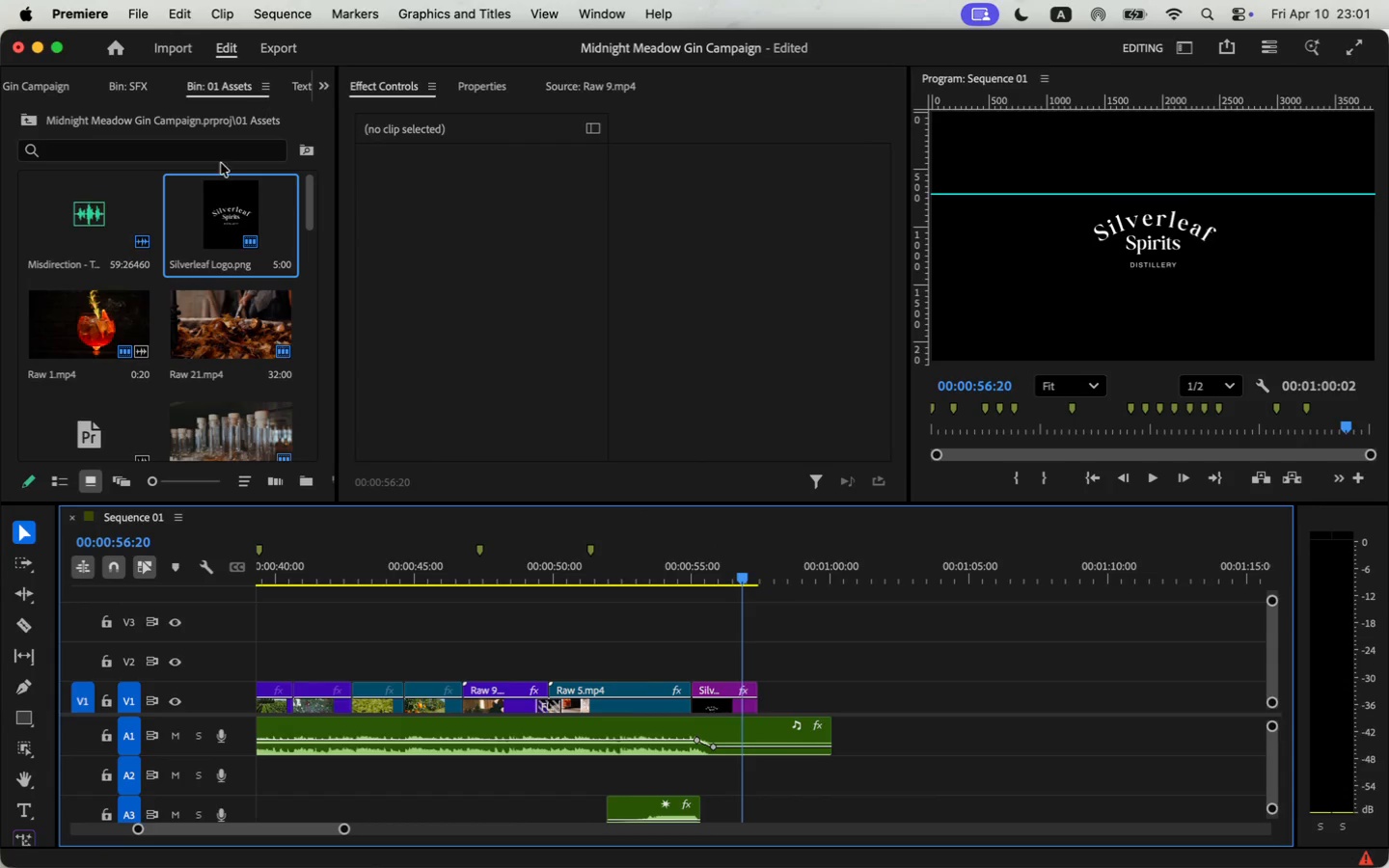 
left_click([1076, 232])
 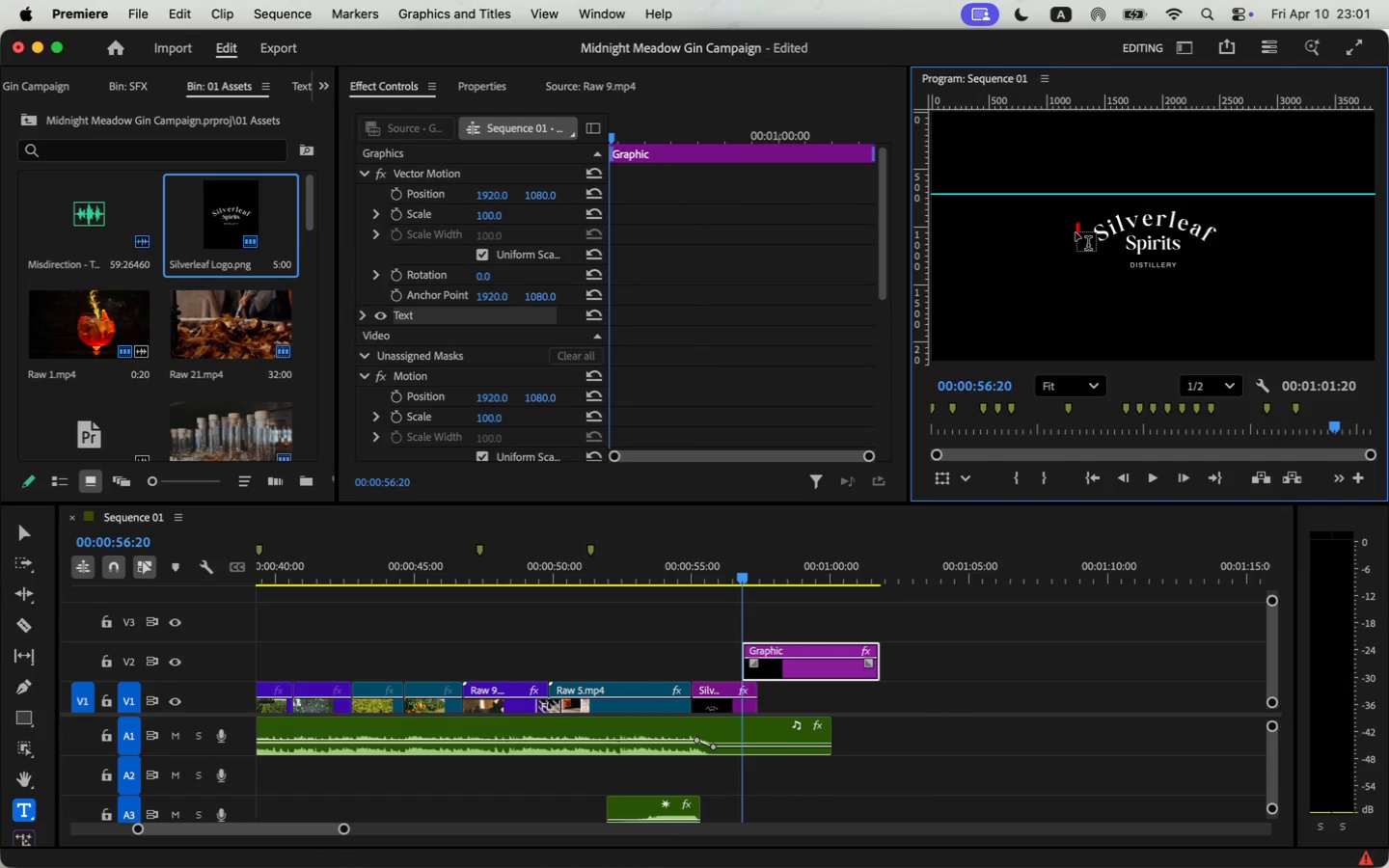 
key(Meta+Tab)
 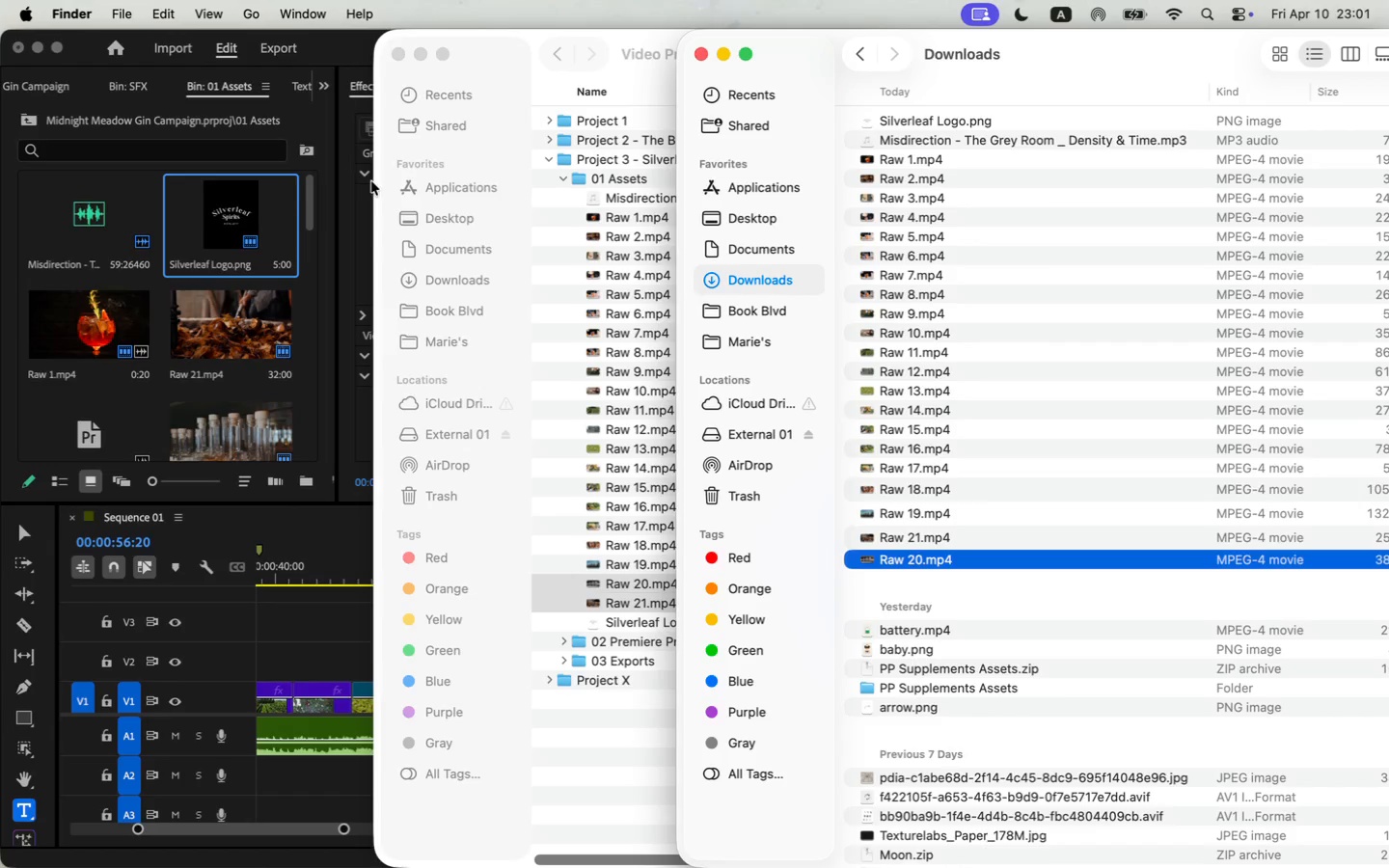 
key(Meta+Tab)
 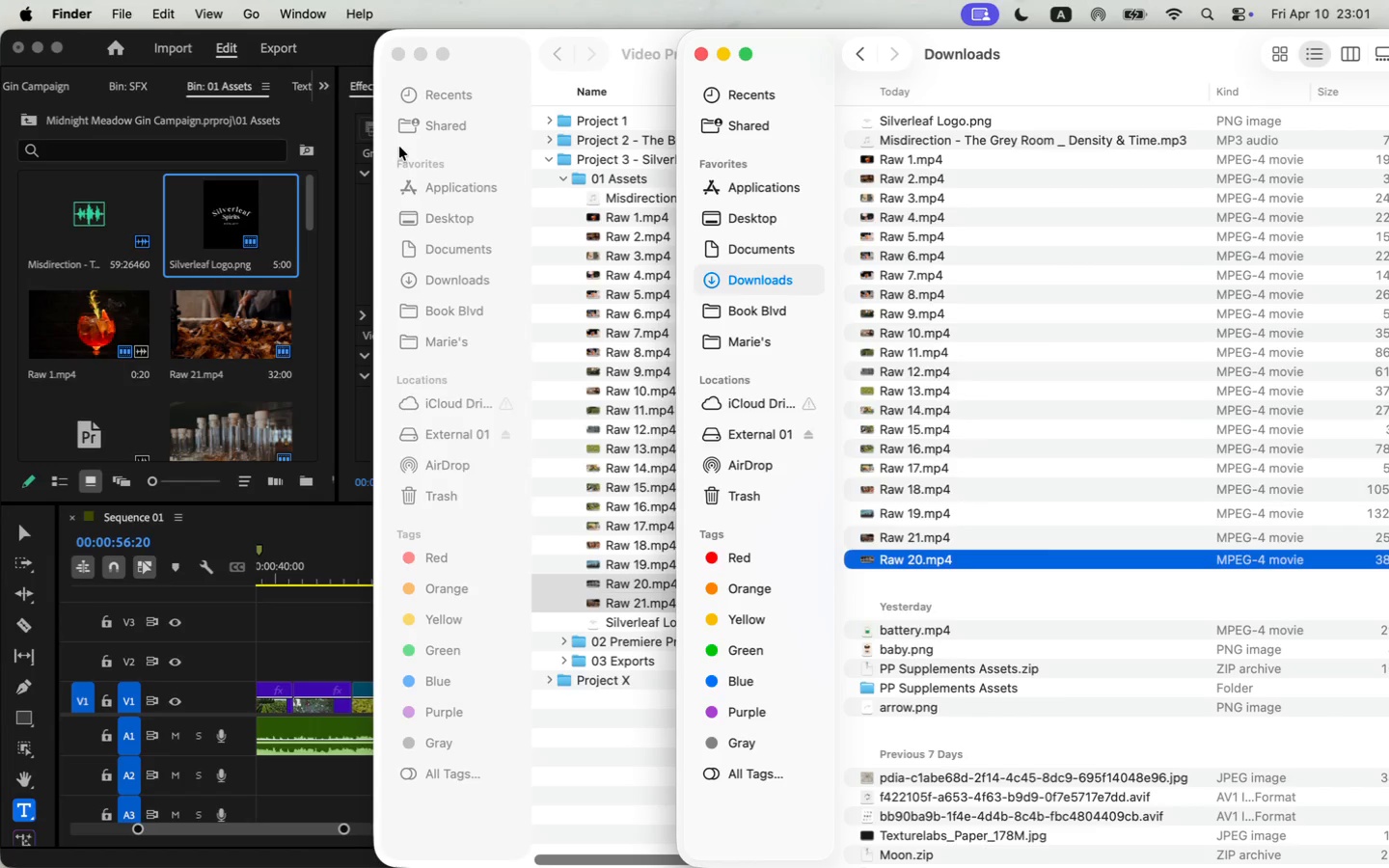 
key(Meta+Tab)
 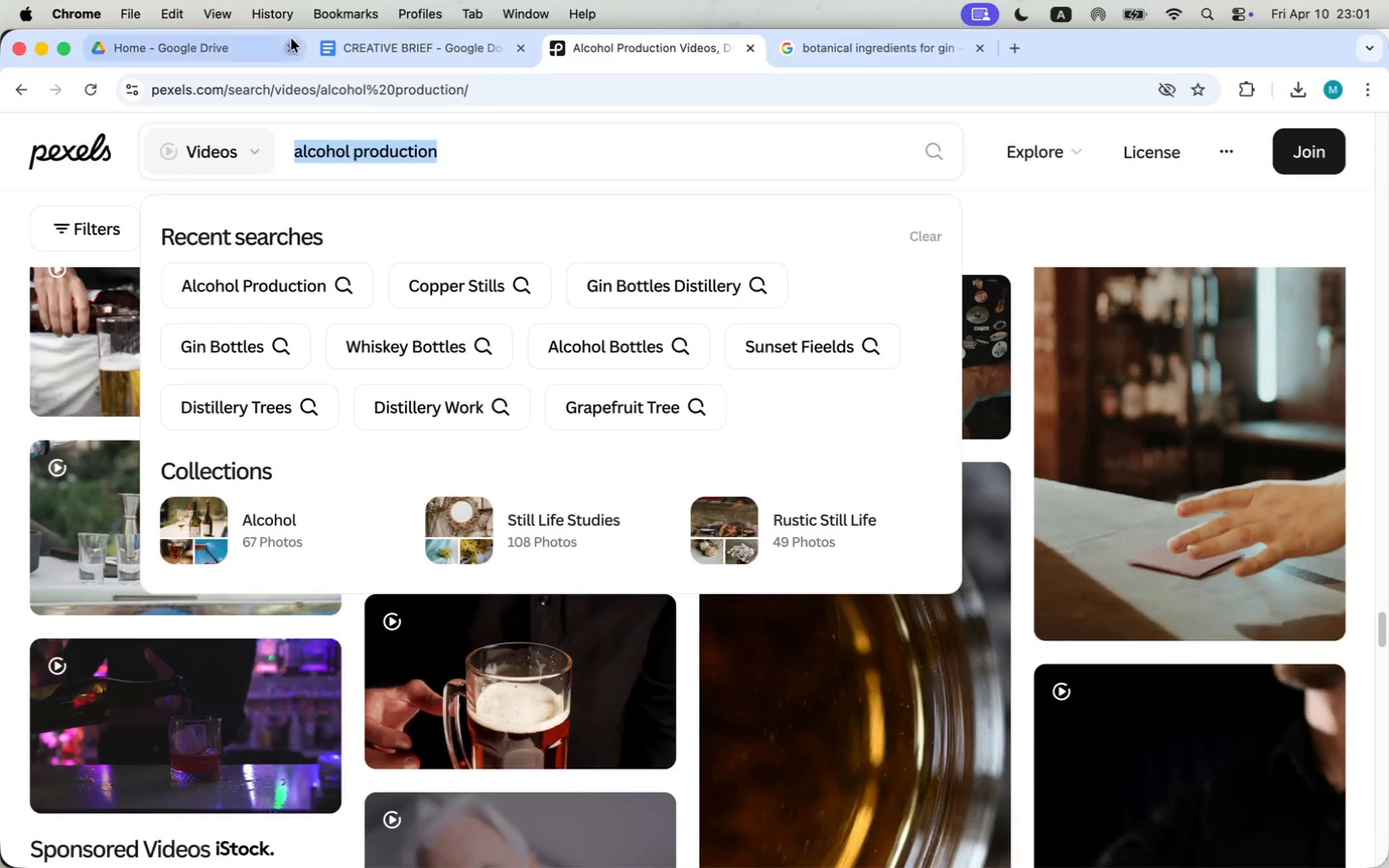 
left_click([382, 33])
 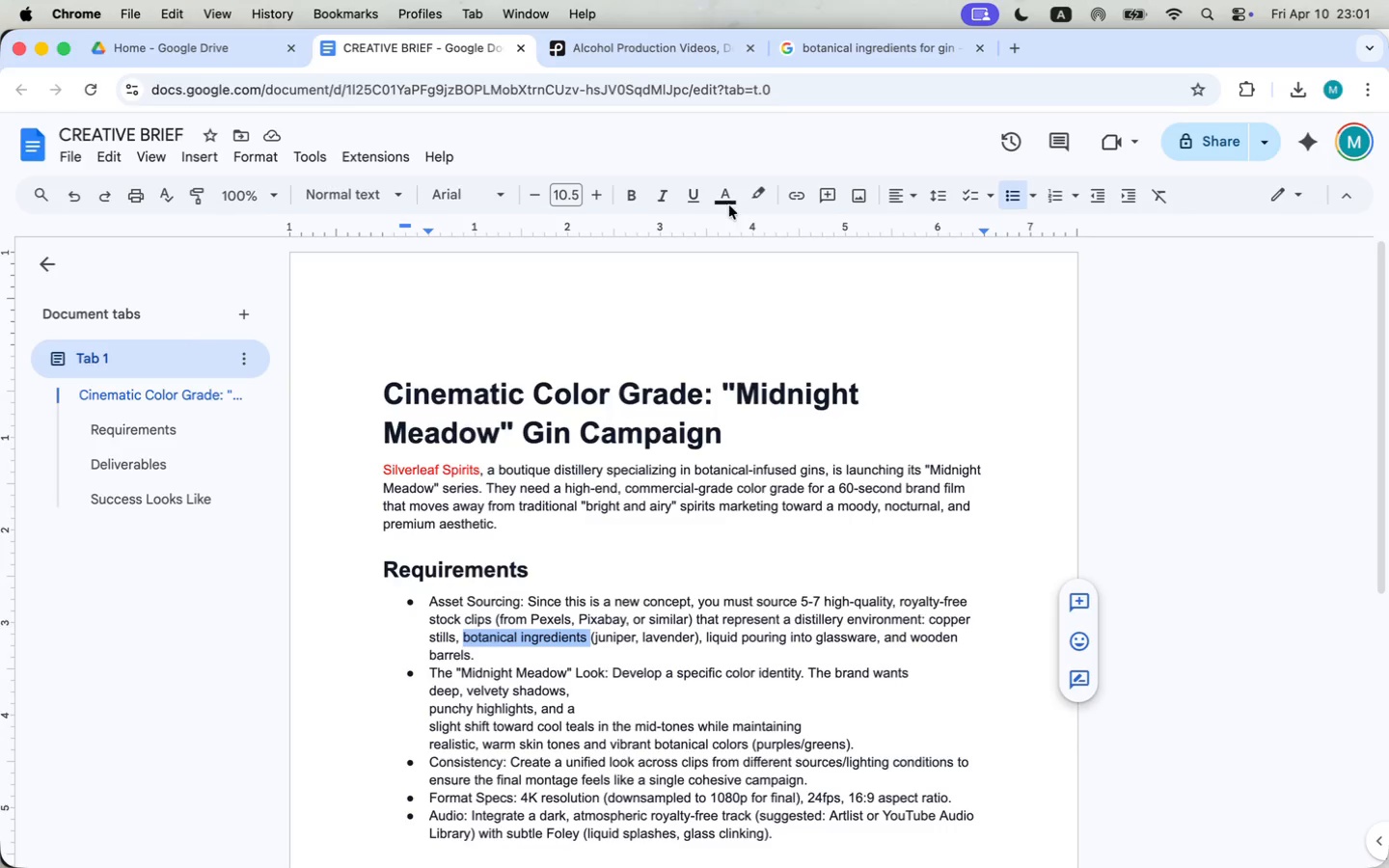 
left_click_drag(start_coordinate=[931, 470], to_coordinate=[430, 491])
 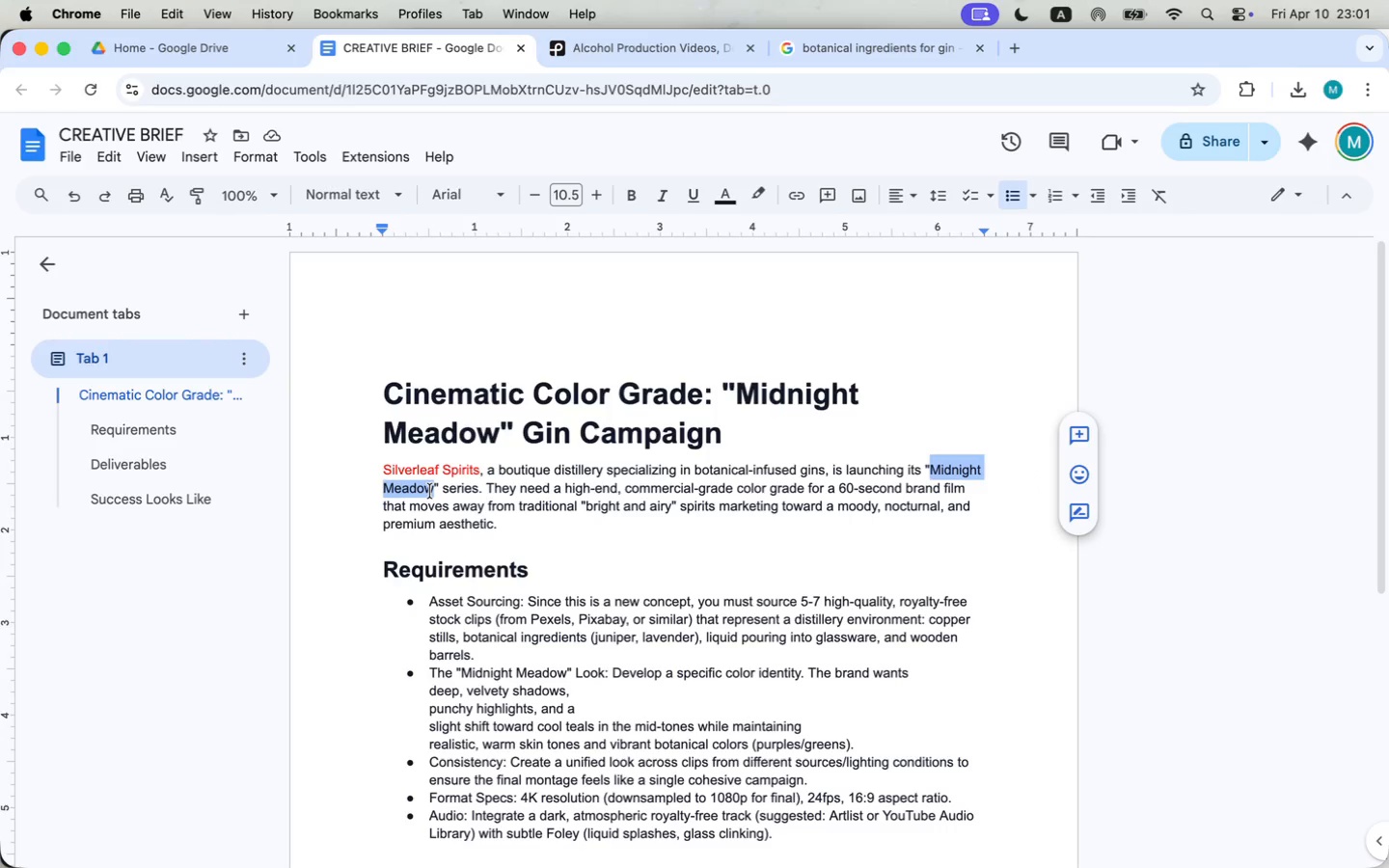 
key(Meta+CommandLeft)
 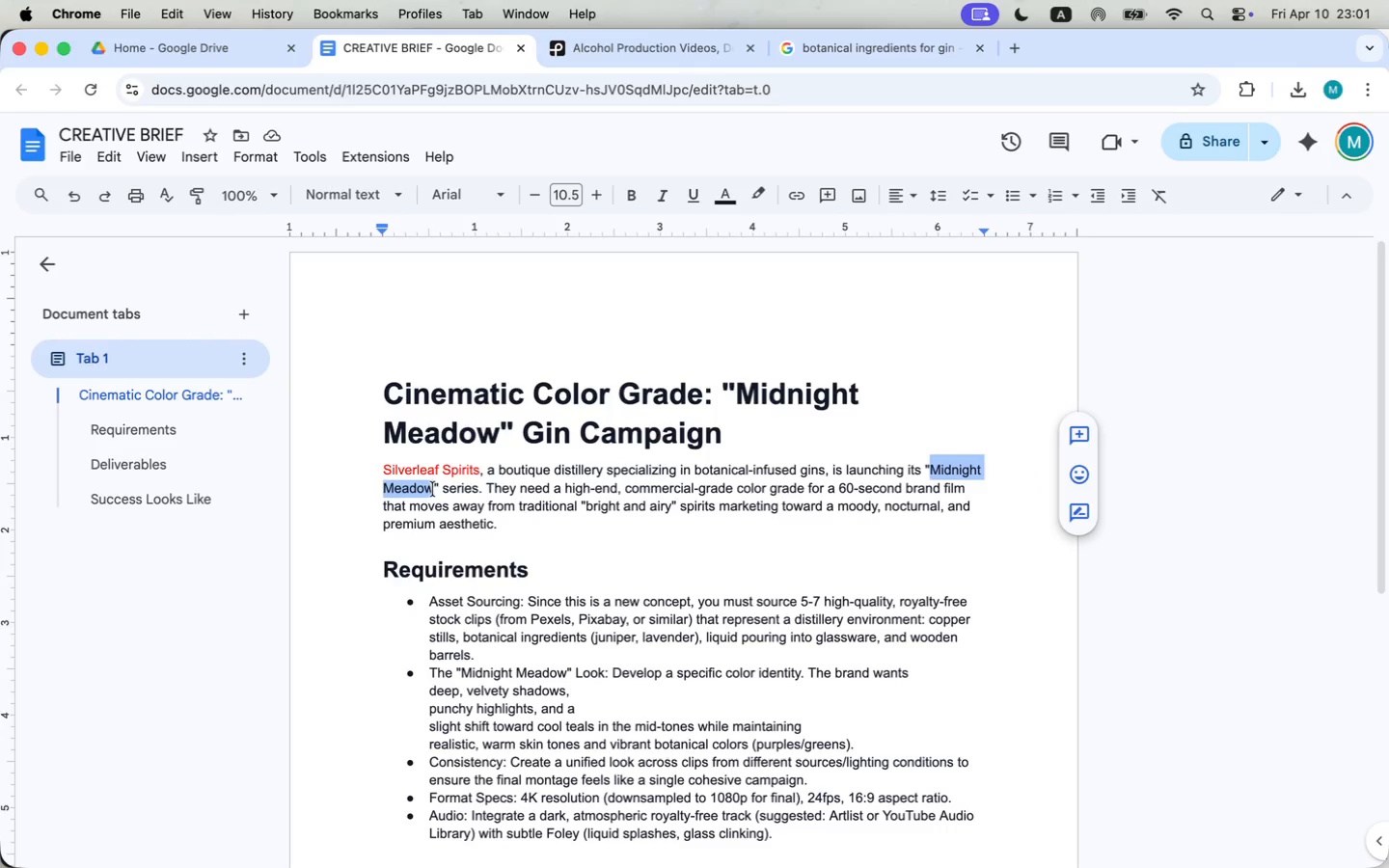 
key(Meta+C)
 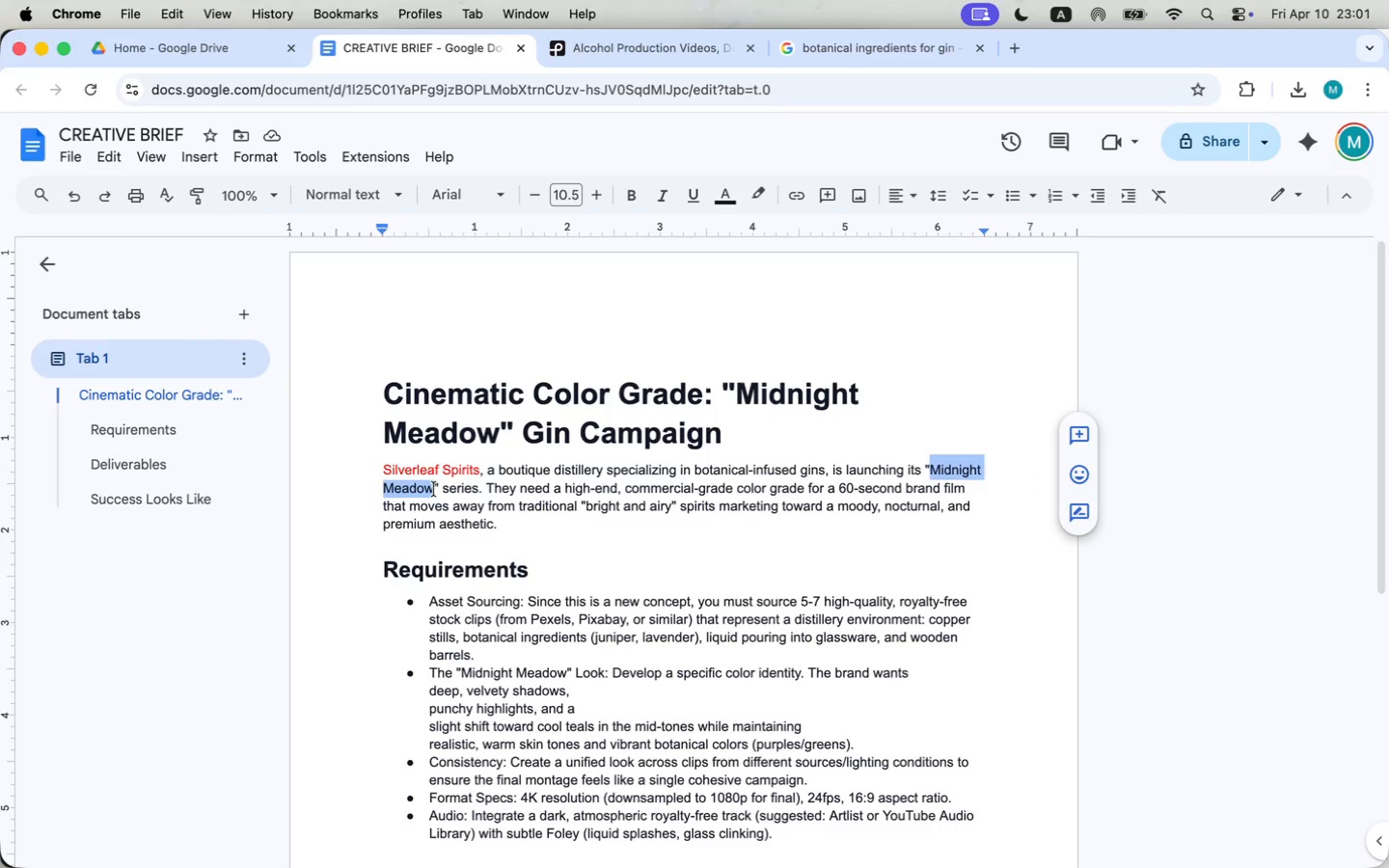 
key(Meta+CommandLeft)
 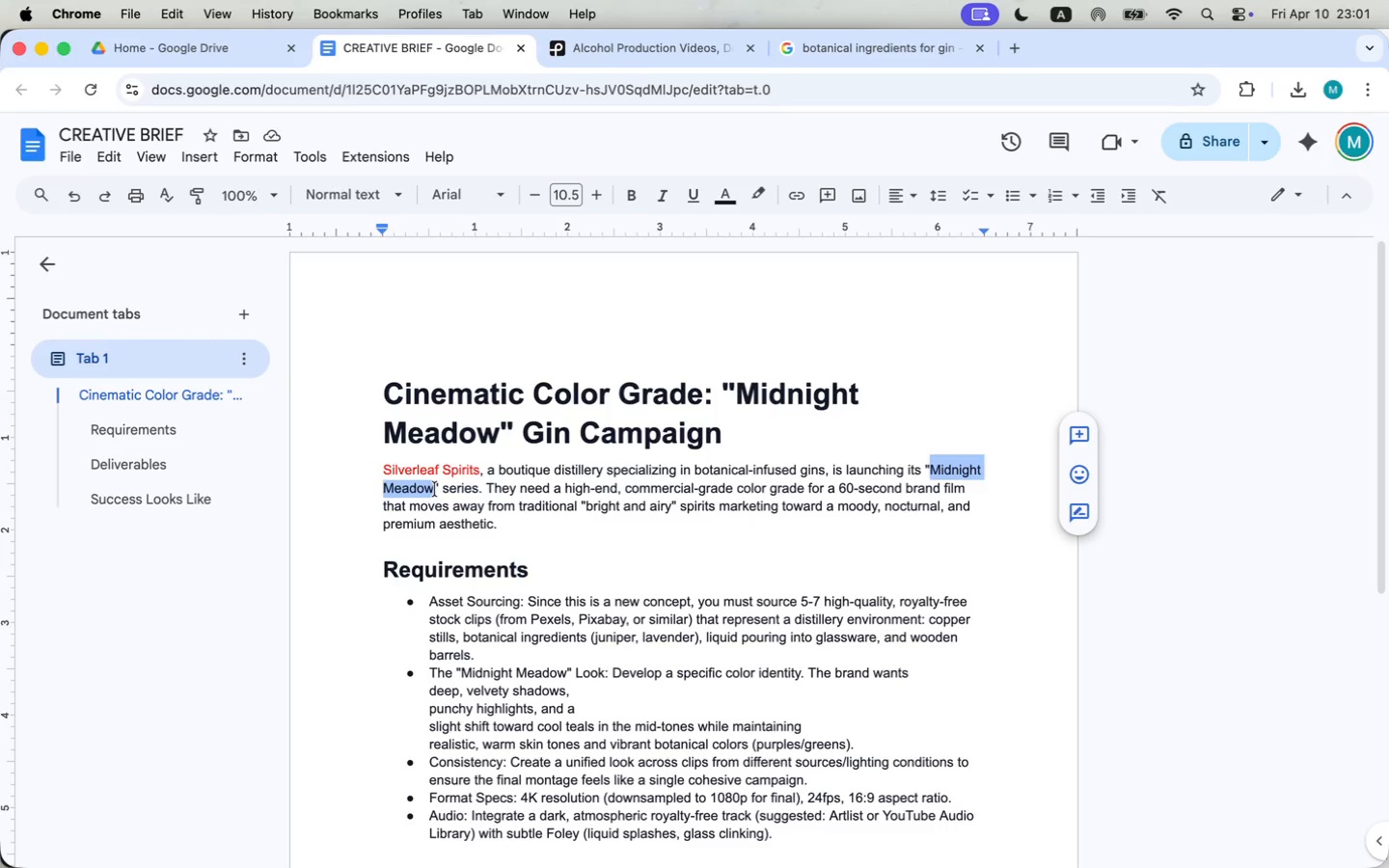 
key(Meta+Tab)
 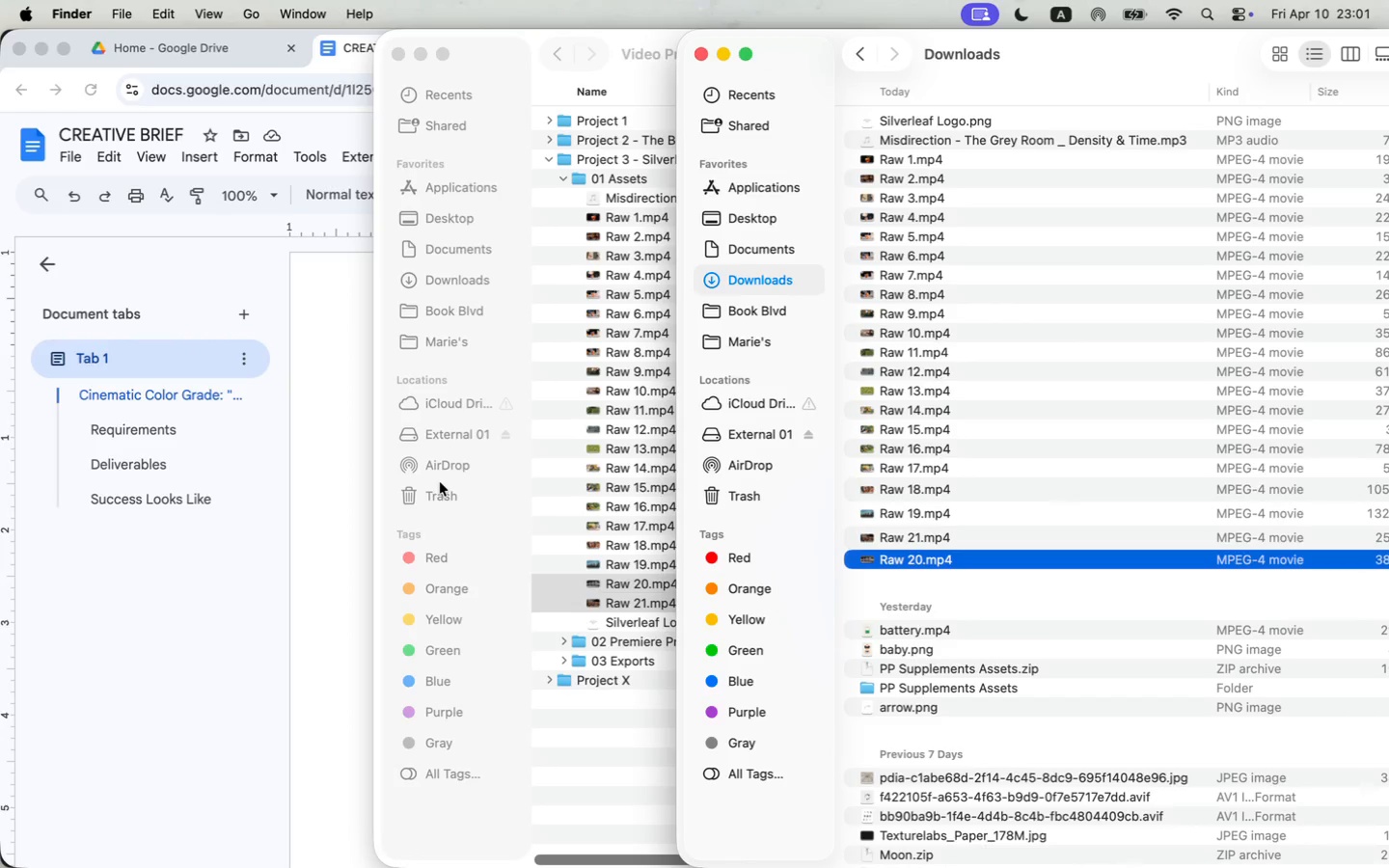 
key(Meta+Tab)
 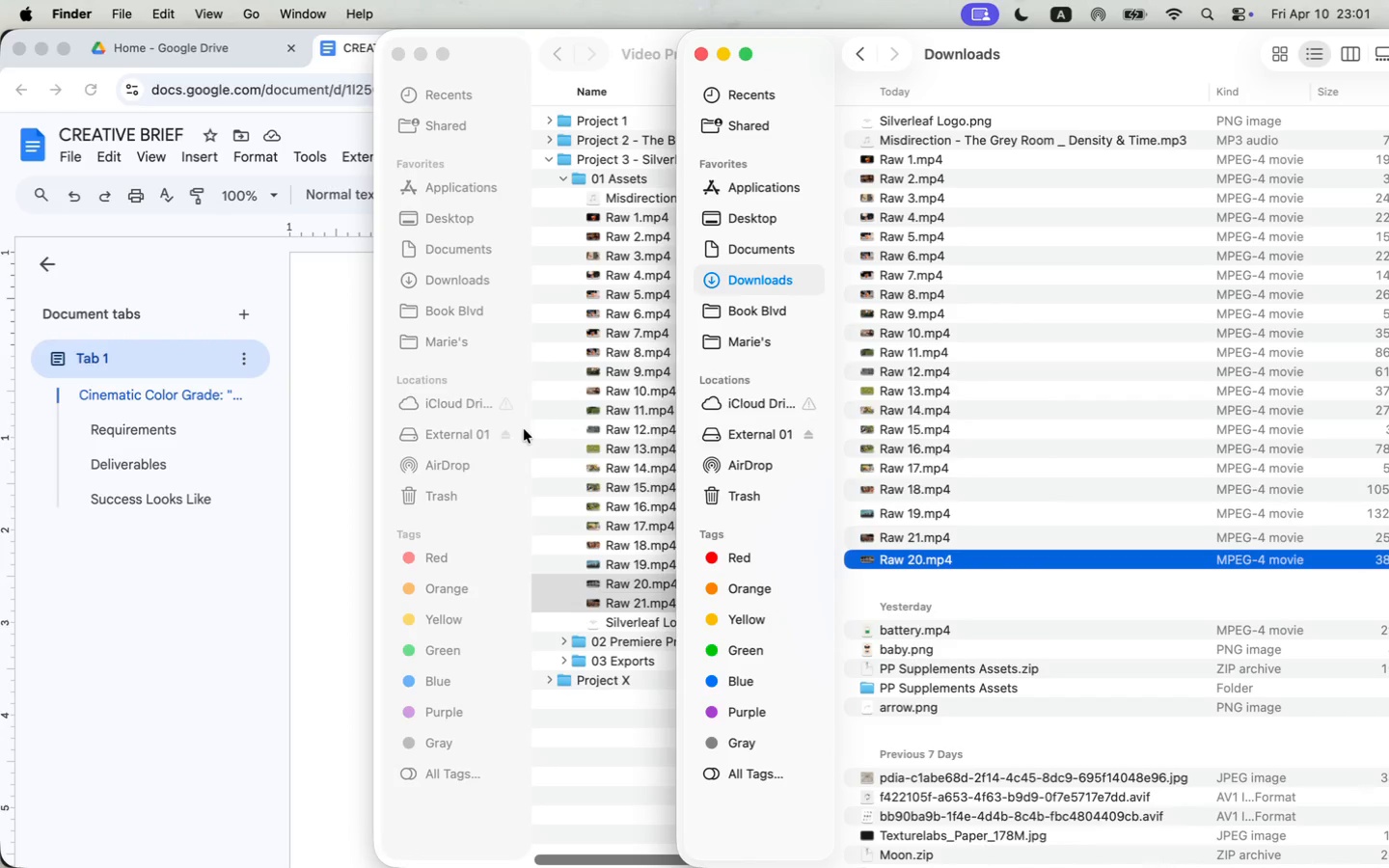 
key(Meta+Tab)
 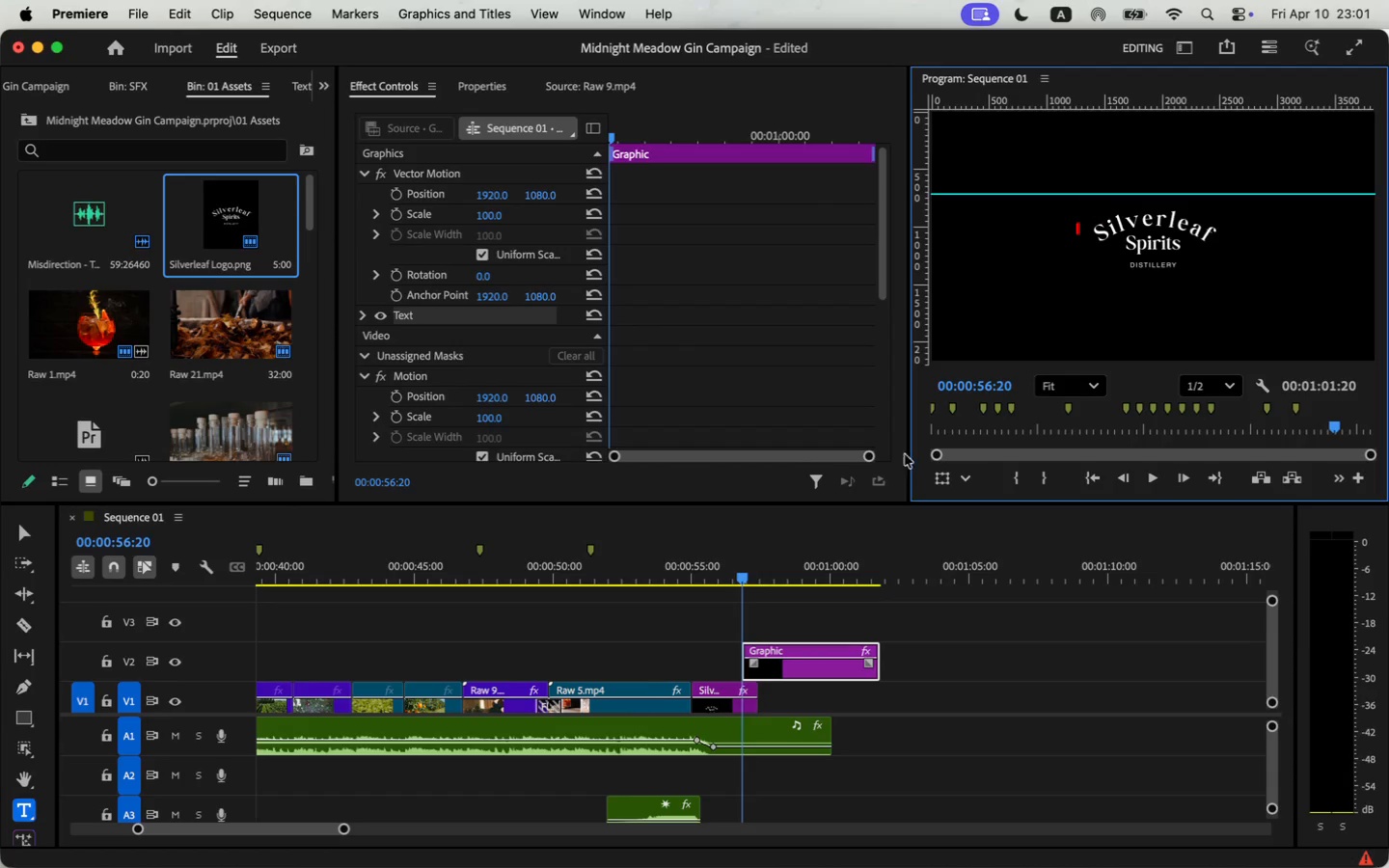 
left_click([791, 579])
 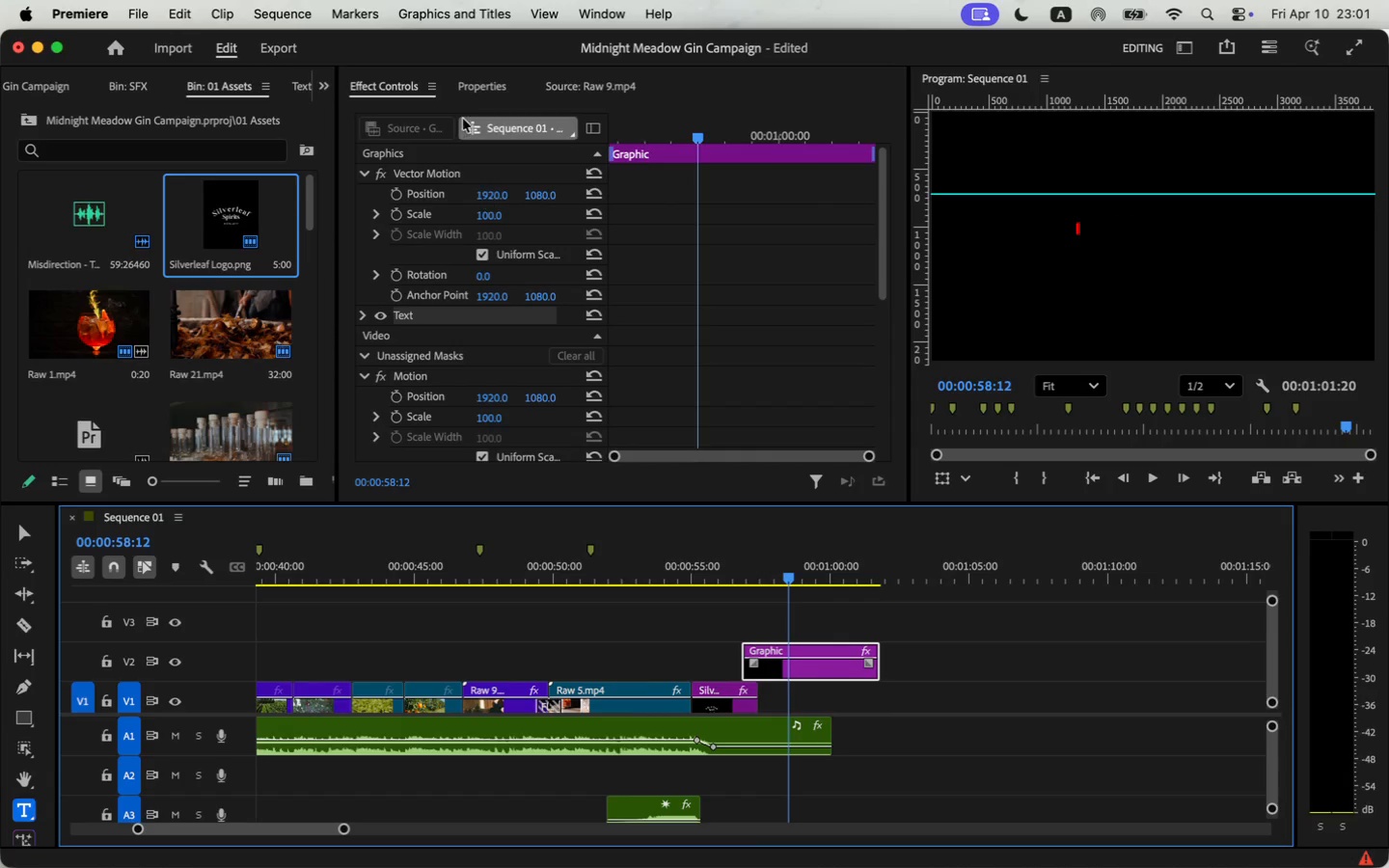 
left_click([469, 95])
 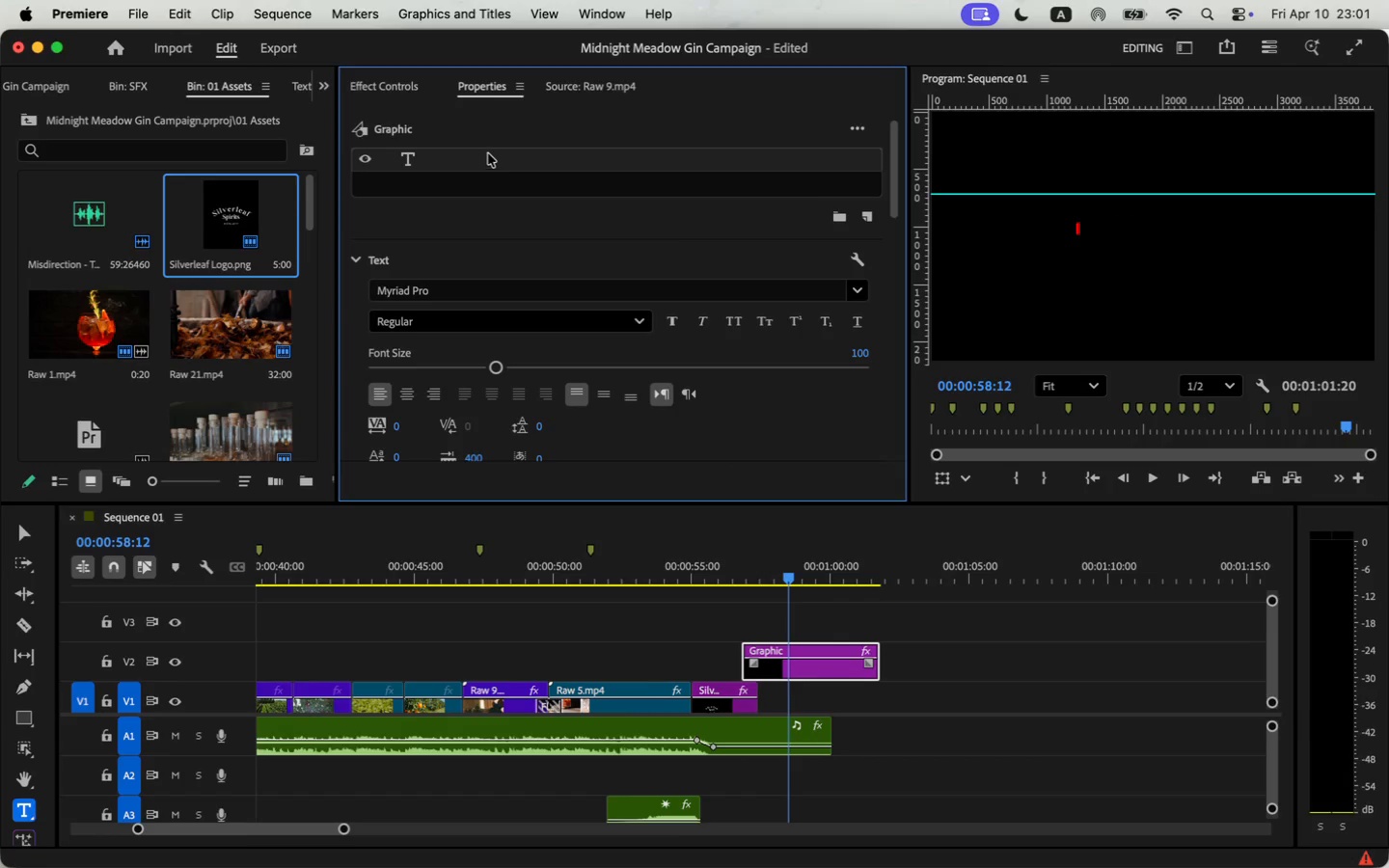 
type(m)
key(Backspace)
type(MIDNIGHT MEDO)
key(Backspace)
key(Backspace)
type(ADOW SERIES)
 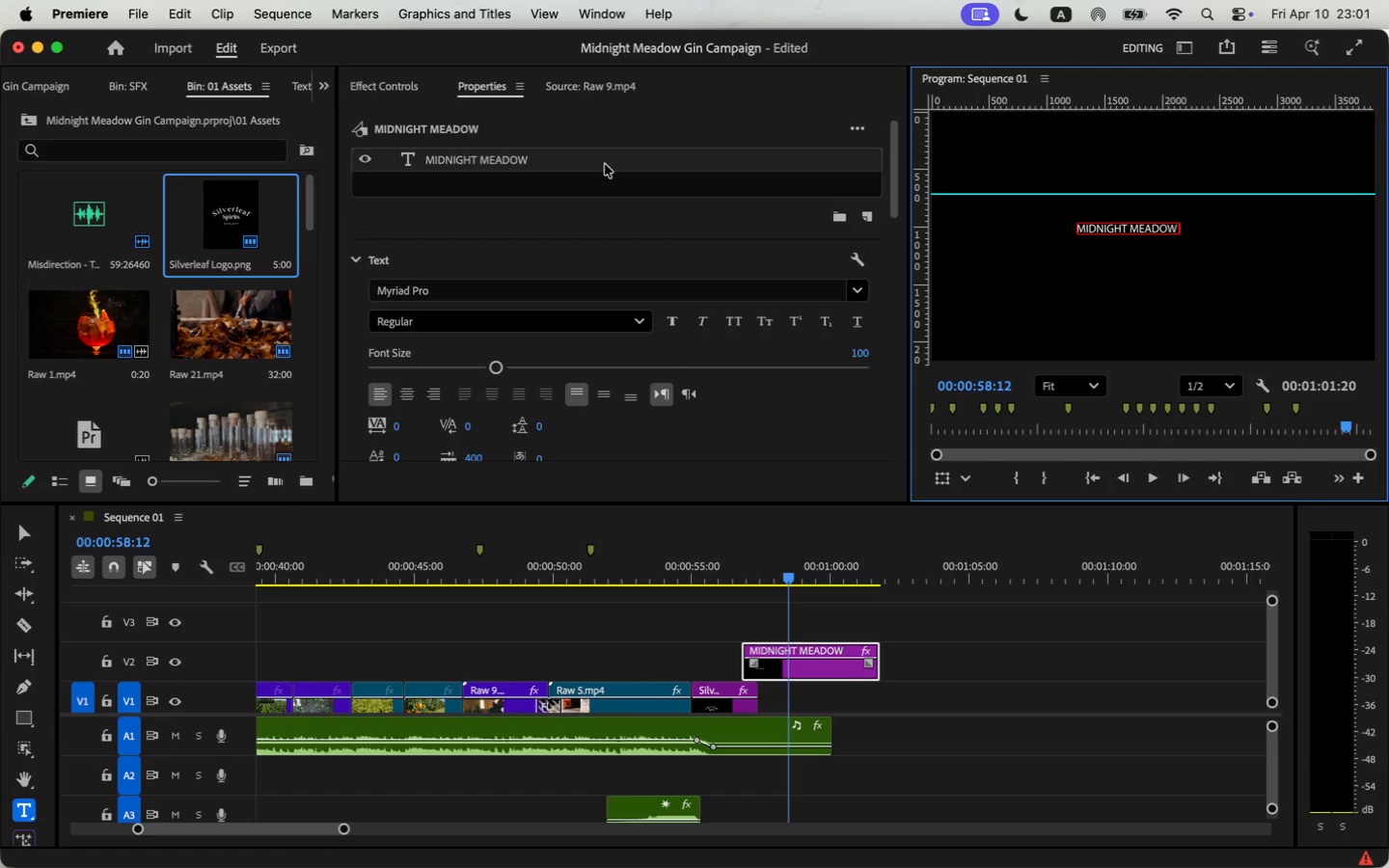 
left_click_drag(start_coordinate=[816, 668], to_coordinate=[838, 664])
 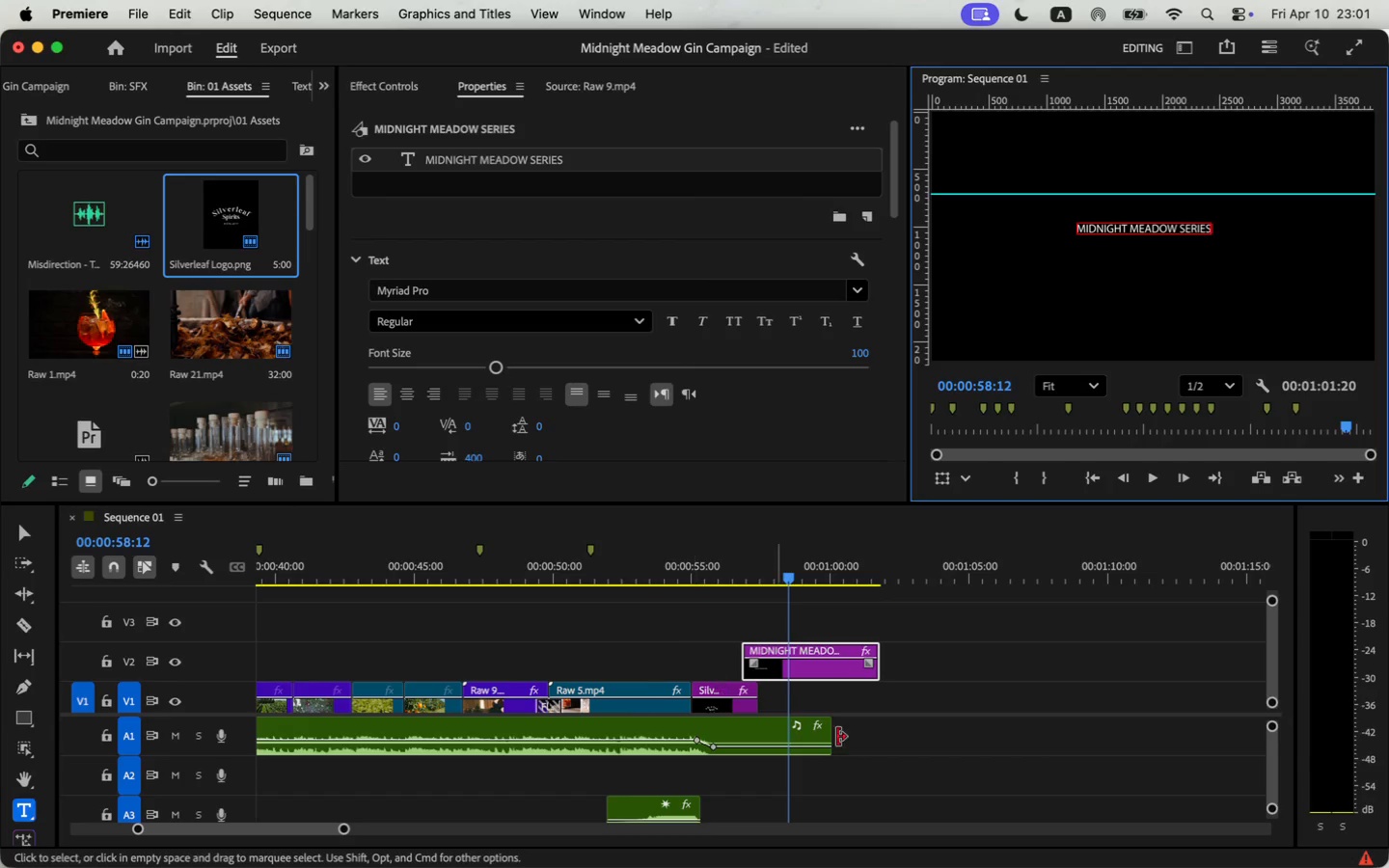 
left_click_drag(start_coordinate=[891, 678], to_coordinate=[830, 683])
 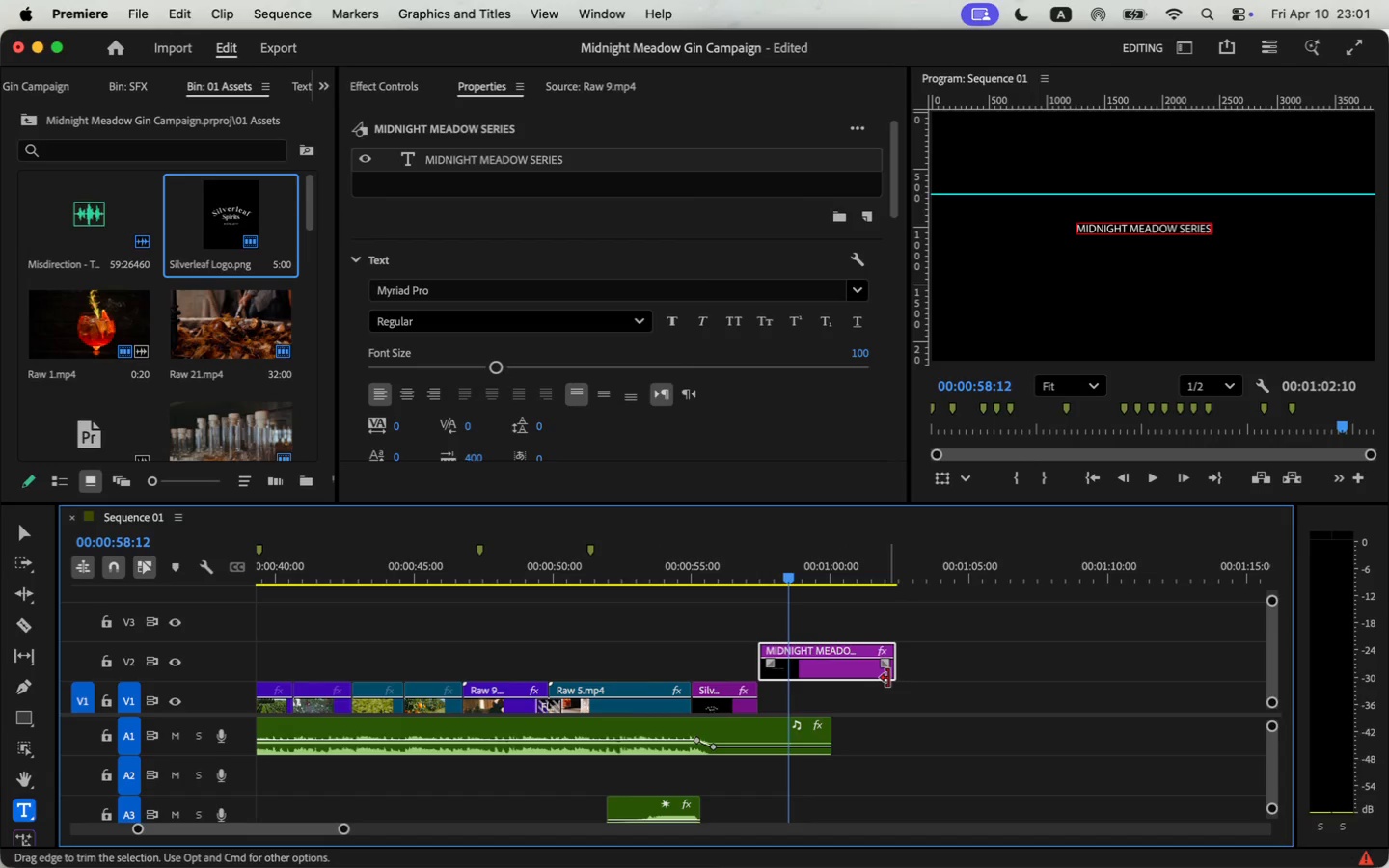 
type(CV)
 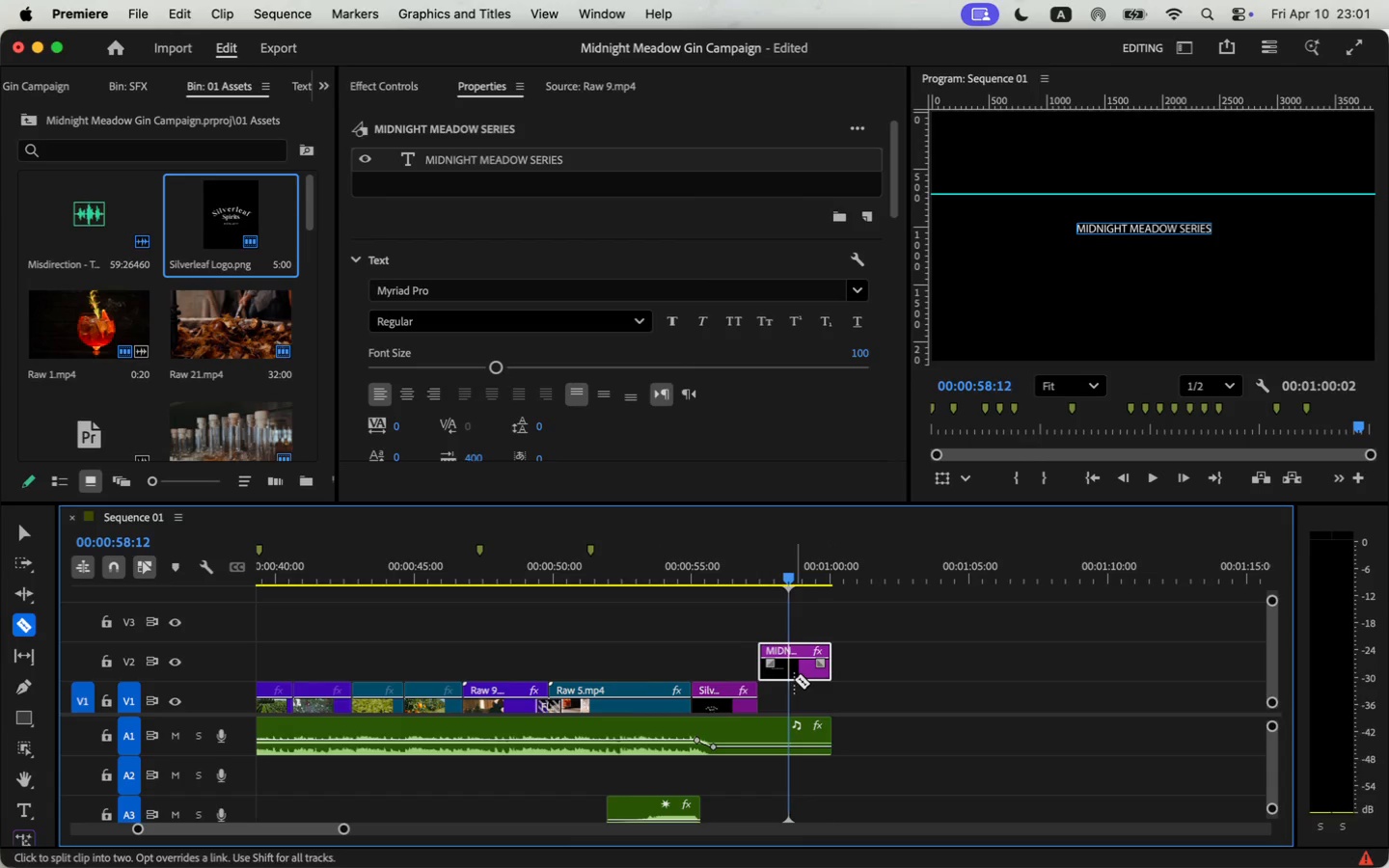 
left_click([803, 674])
 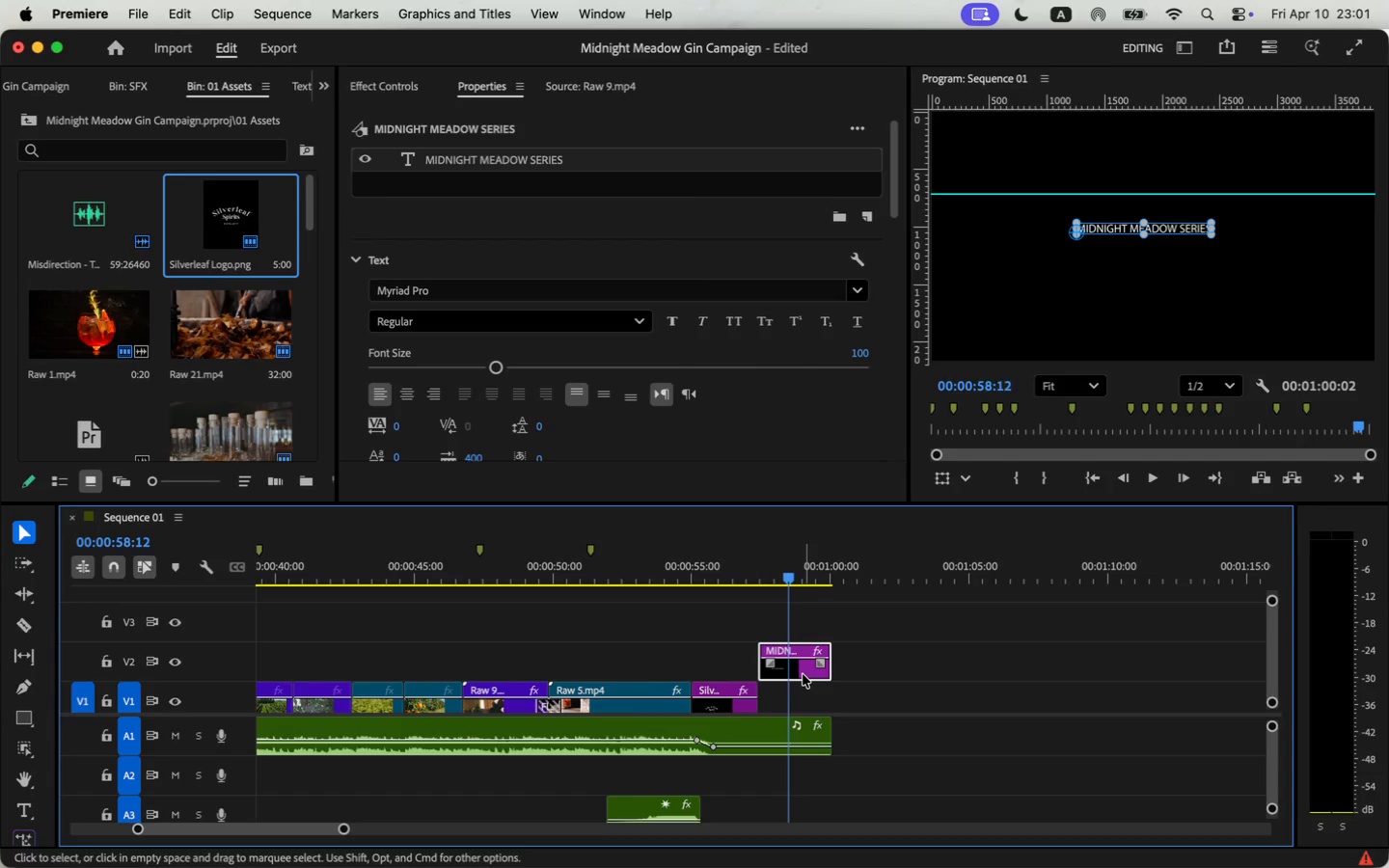 
hold_key(key=OptionLeft, duration=1.91)
left_click_drag(start_coordinate=[802, 683], to_coordinate=[802, 706])
 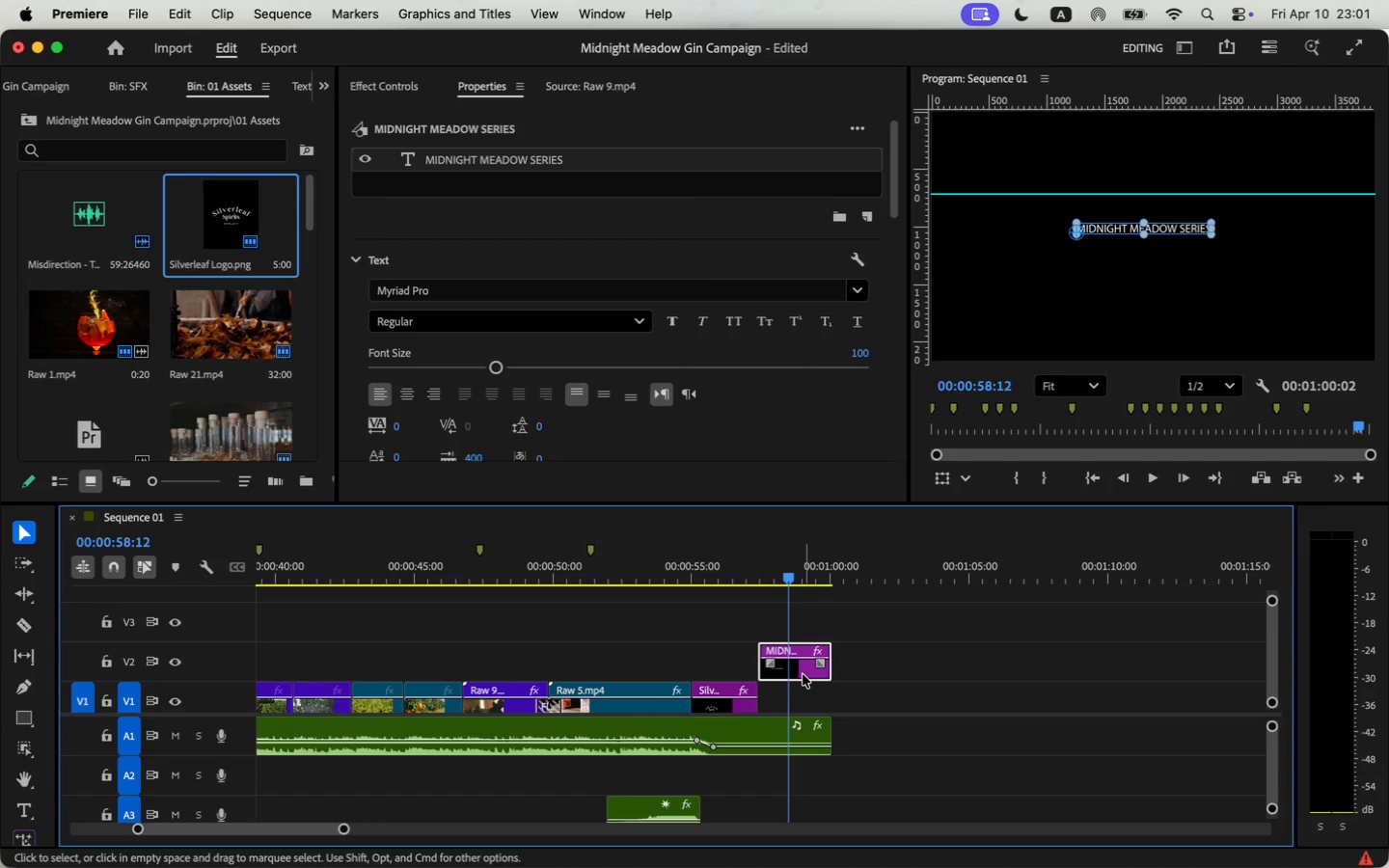 
left_click_drag(start_coordinate=[803, 675], to_coordinate=[802, 694])
 